 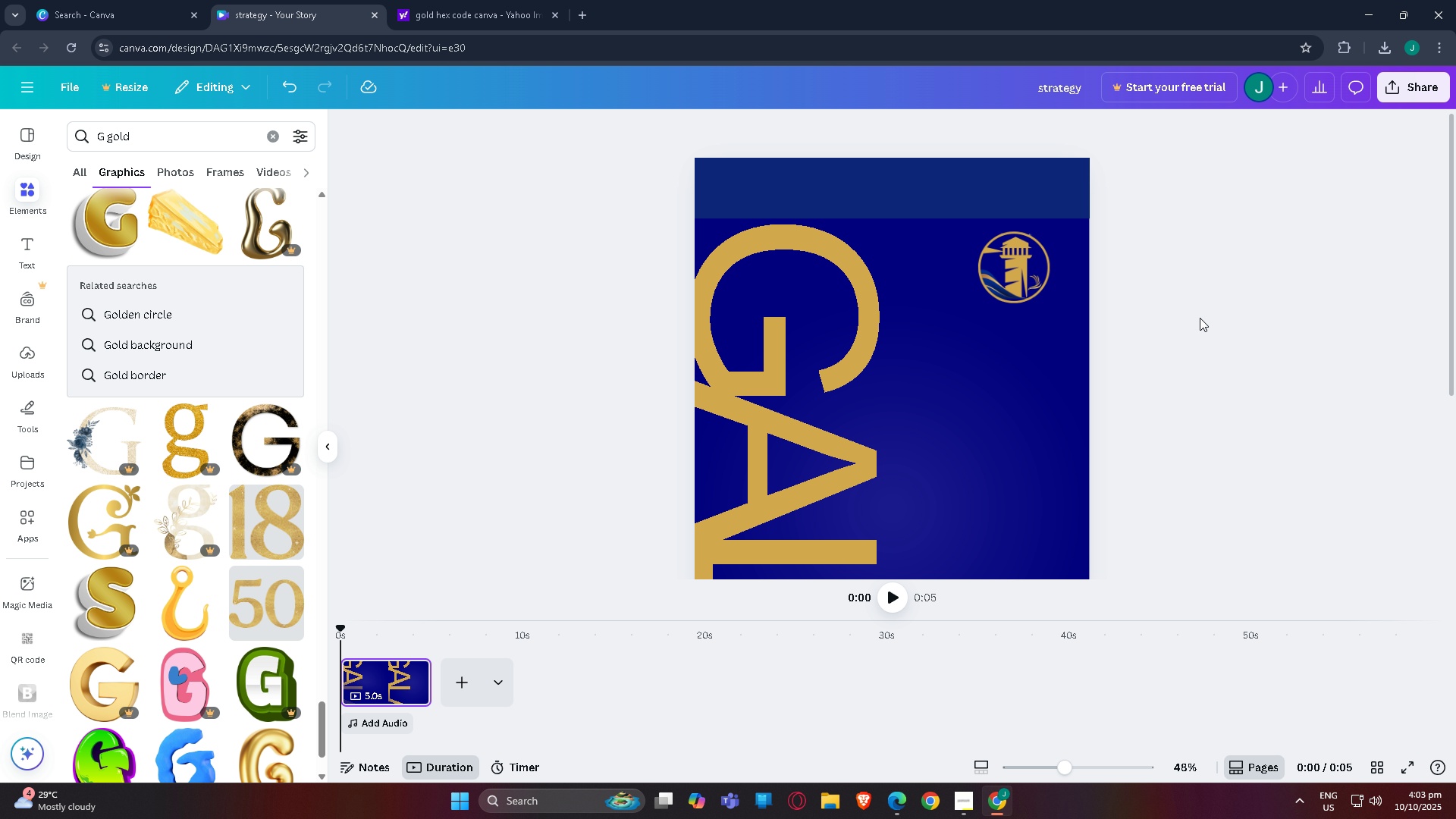 
scroll: coordinate [1200, 318], scroll_direction: down, amount: 1.0
 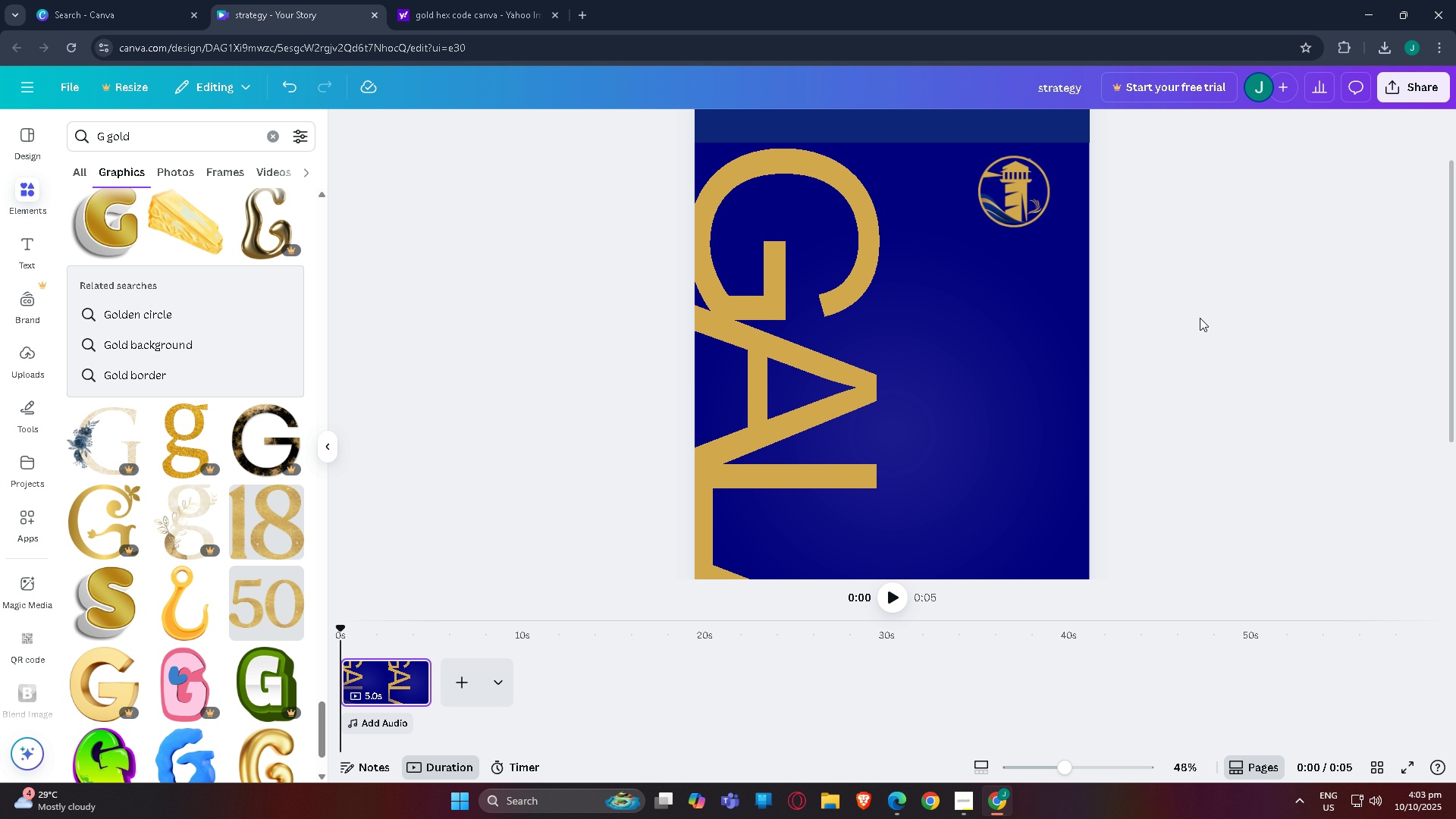 
left_click([1200, 318])
 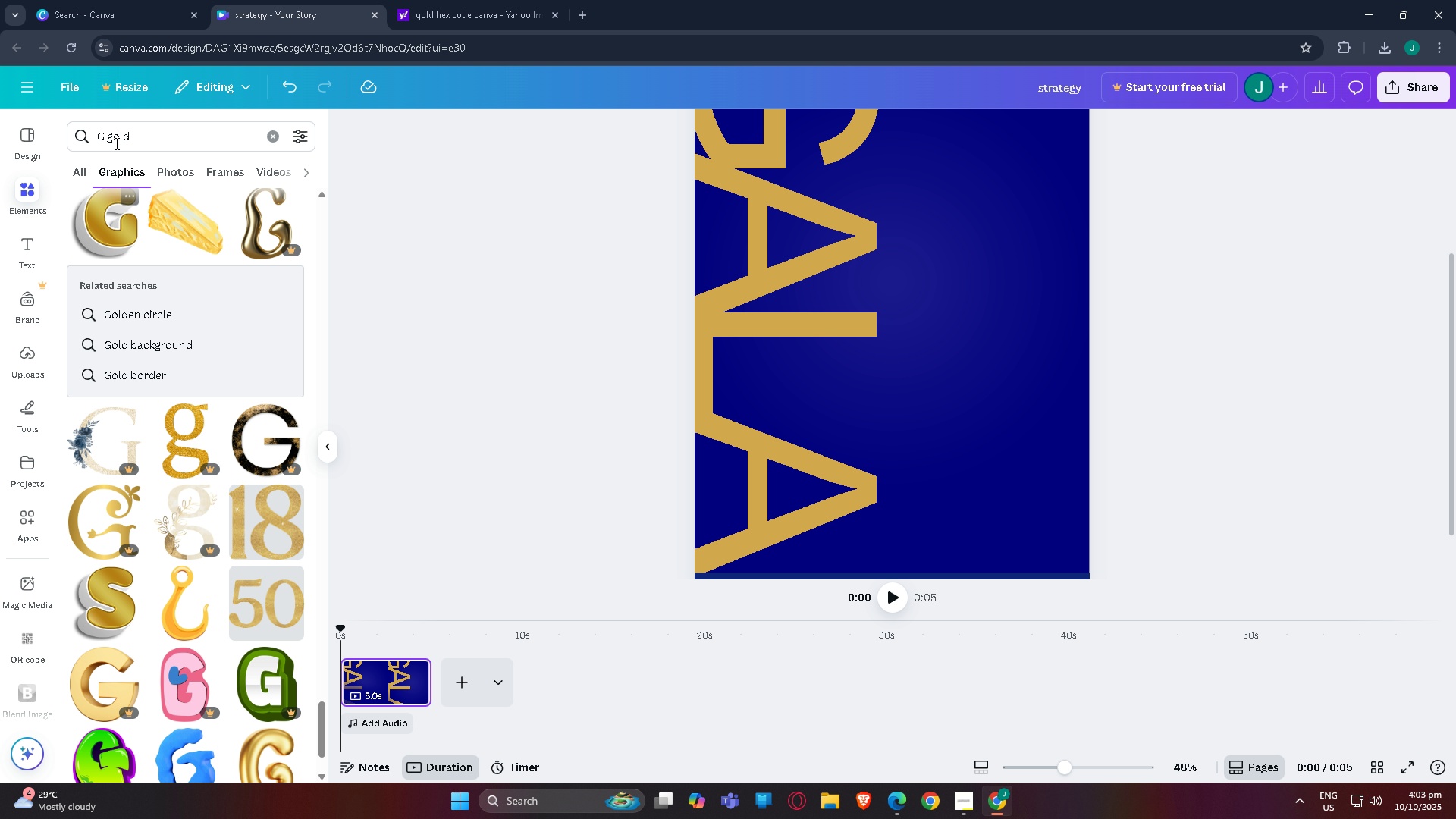 
left_click_drag(start_coordinate=[150, 115], to_coordinate=[147, 124])
 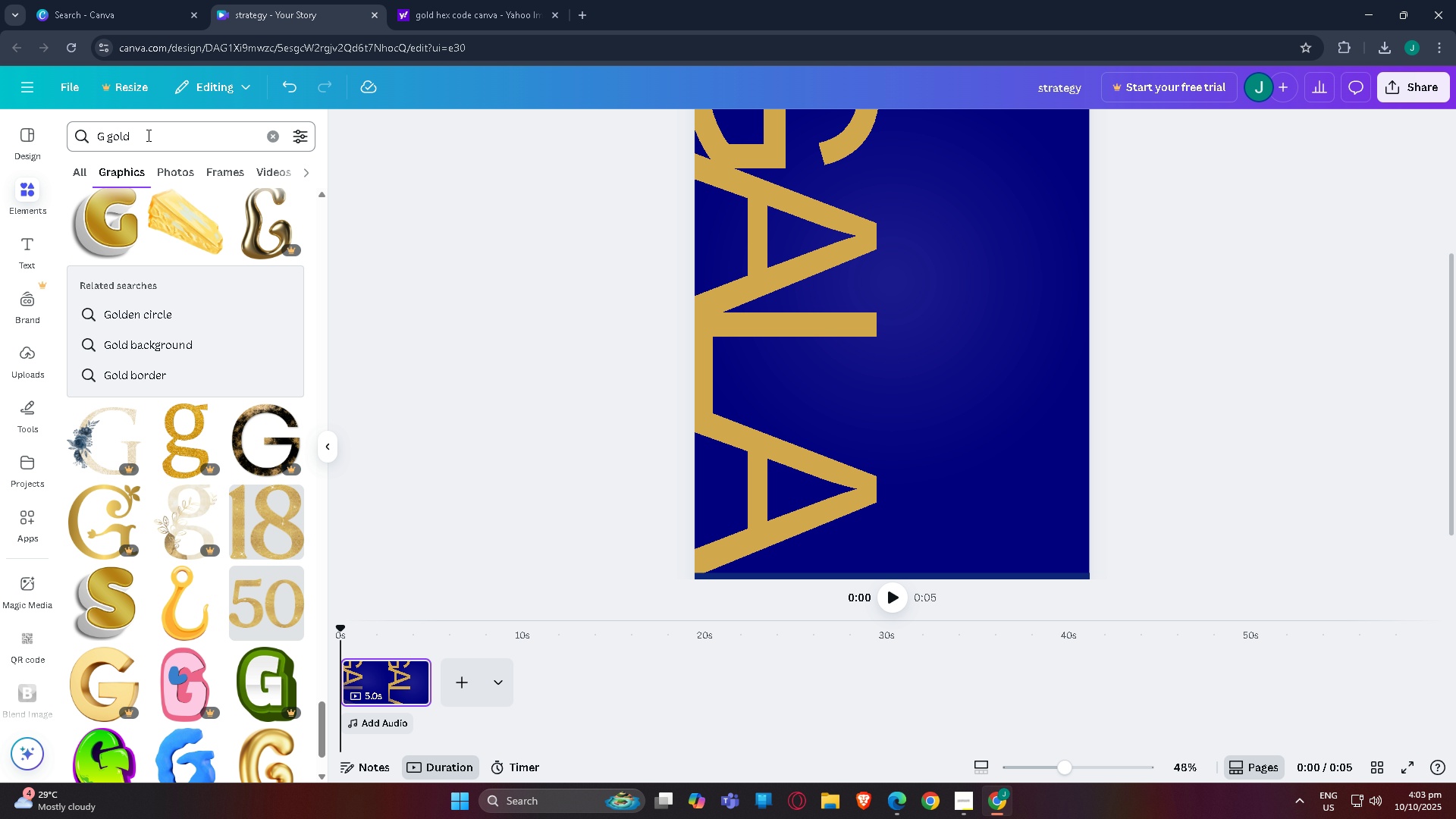 
left_click_drag(start_coordinate=[147, 135], to_coordinate=[0, 165])
 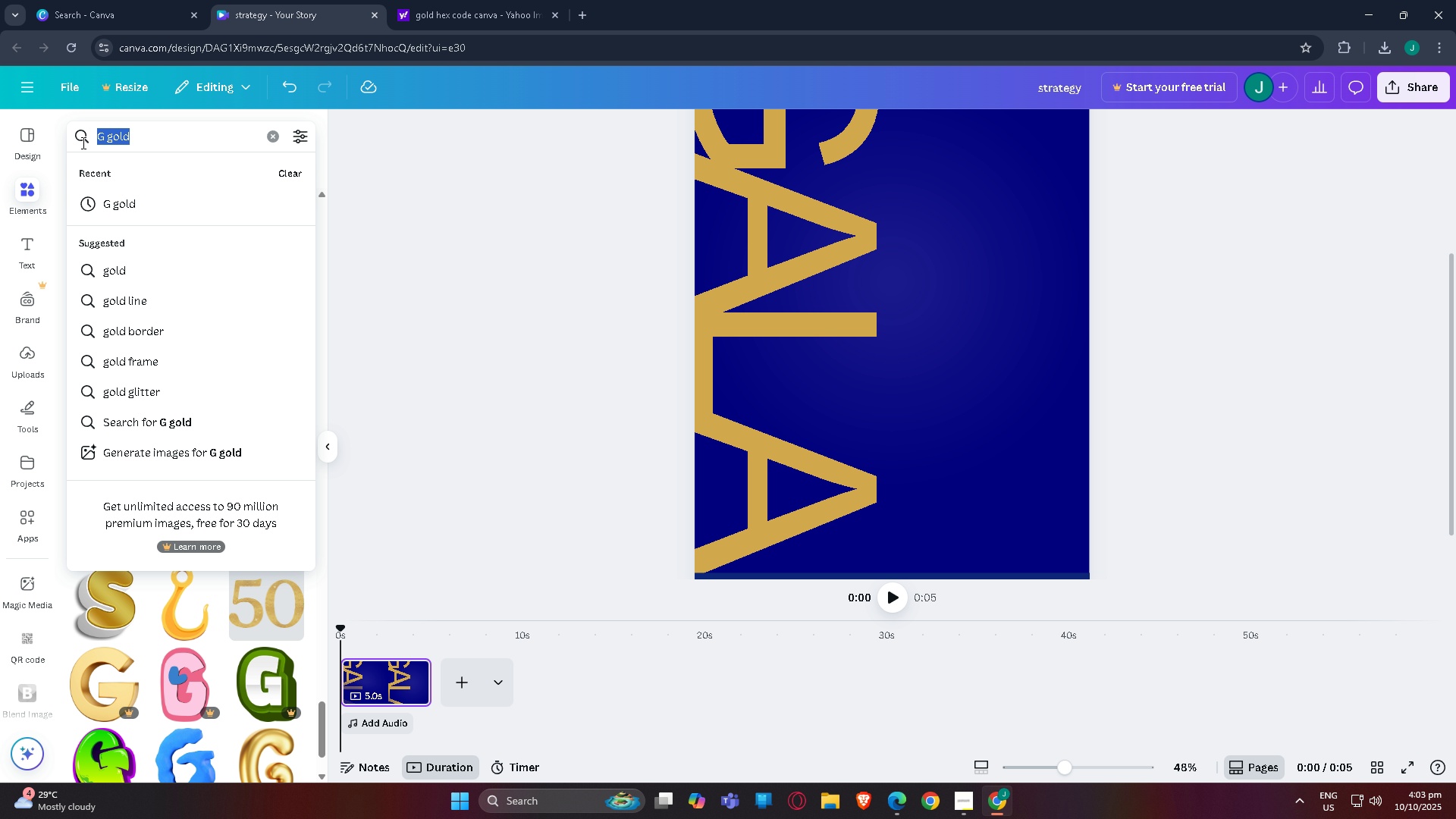 
key(Backspace)
key(Backspace)
key(Backspace)
key(Backspace)
key(Backspace)
type(gold)
 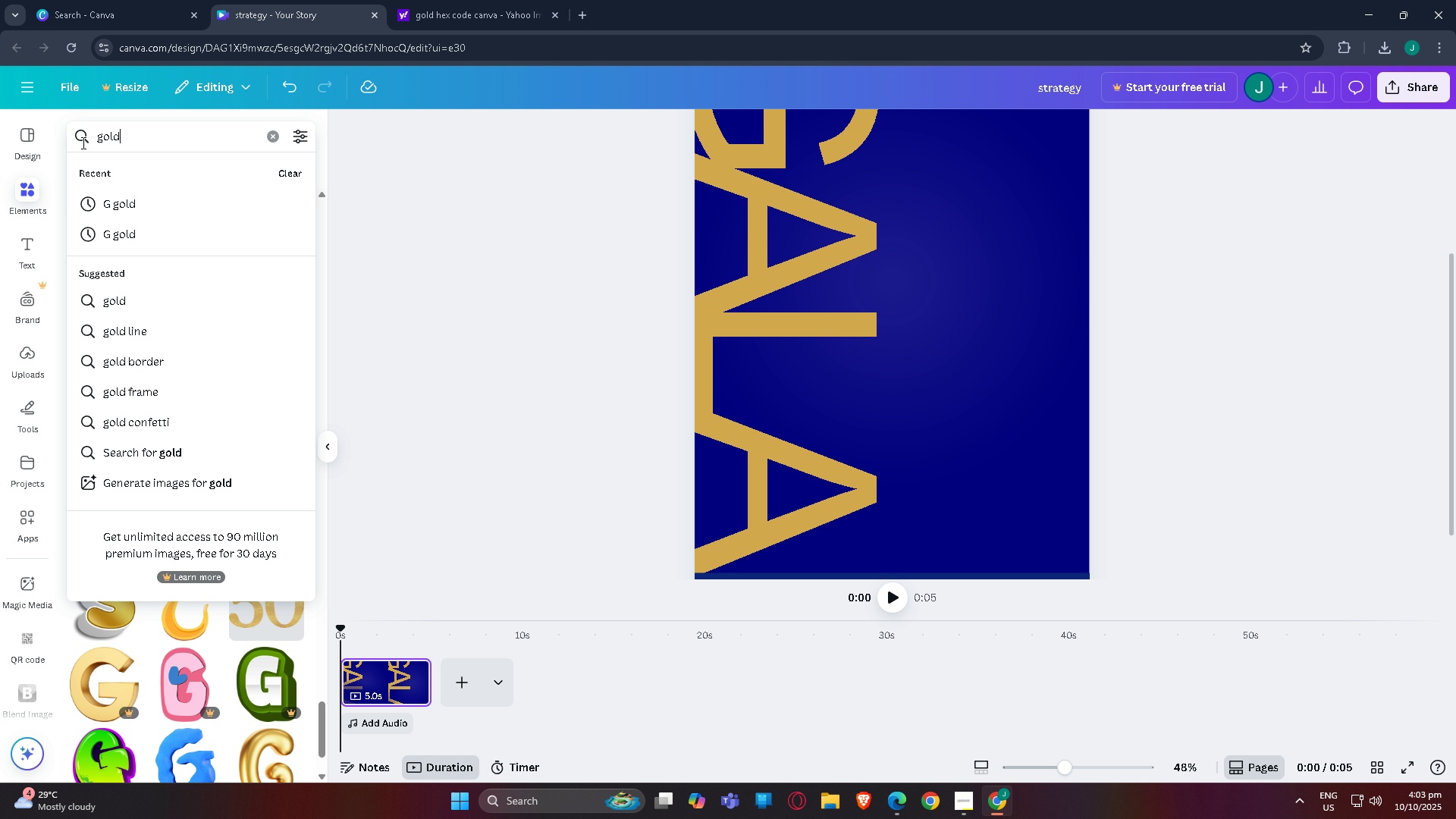 
key(Enter)
 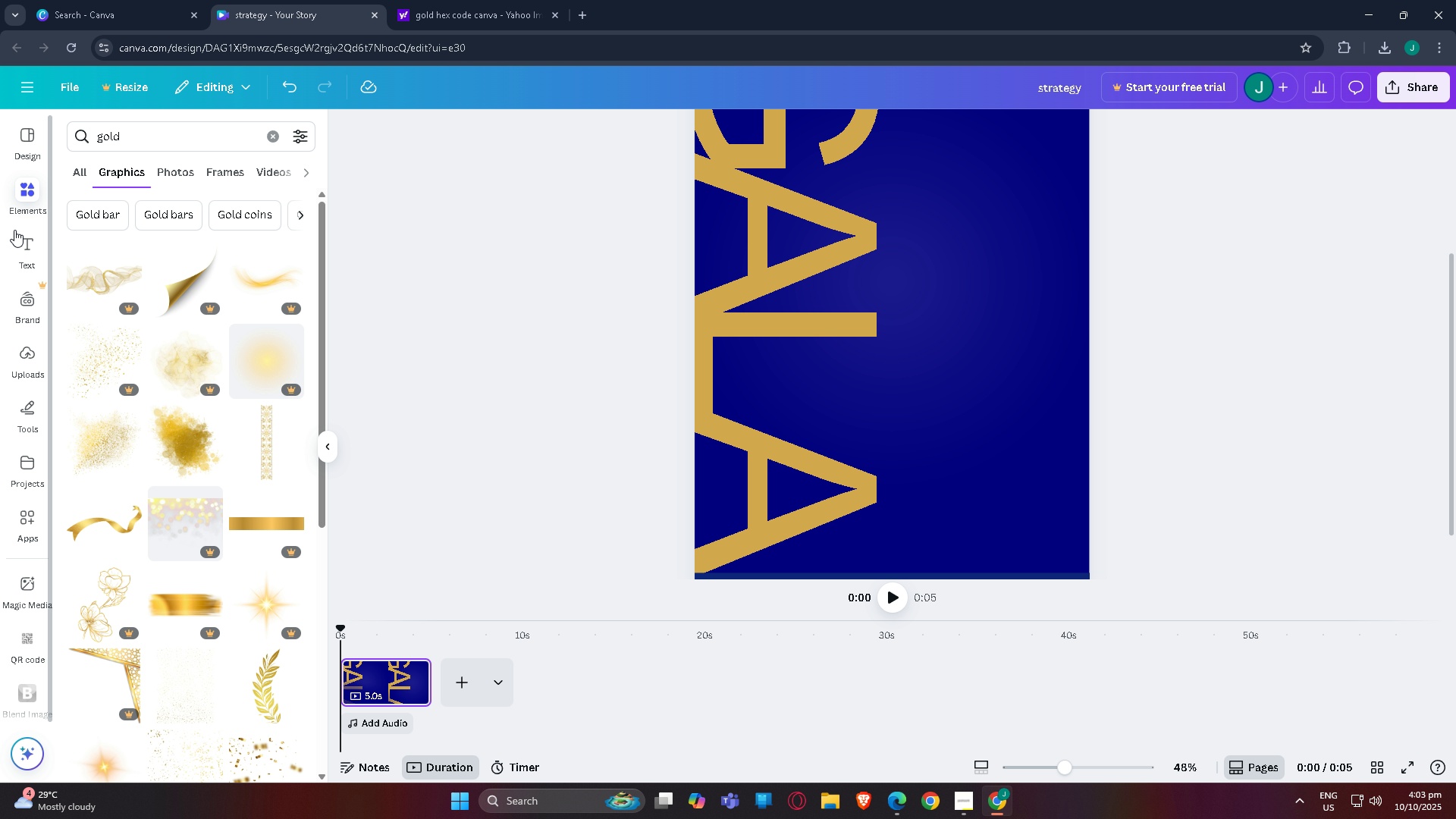 
scroll: coordinate [199, 366], scroll_direction: down, amount: 20.0
 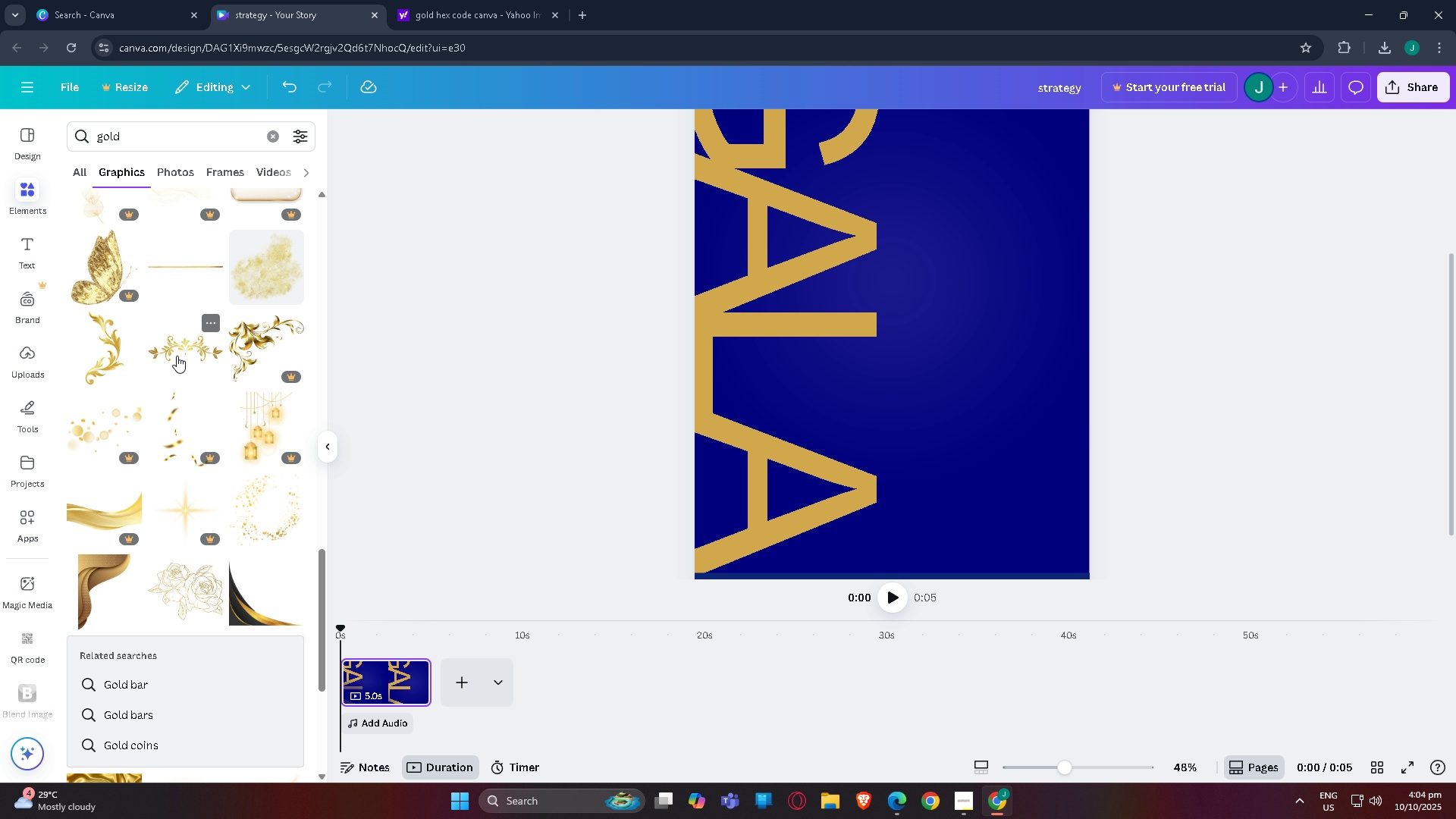 
left_click_drag(start_coordinate=[179, 132], to_coordinate=[0, 128])
 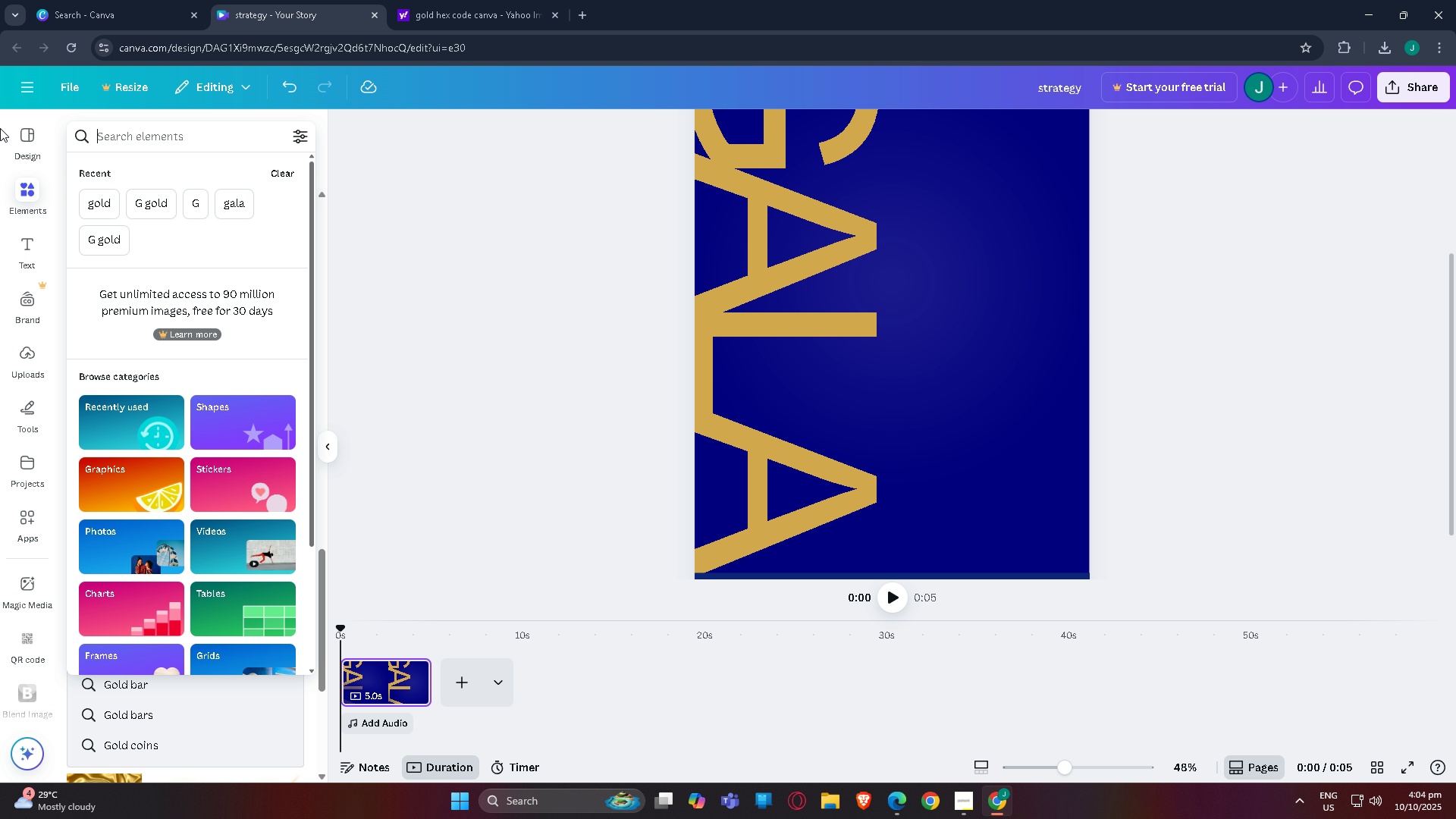 
key(Backspace)
key(Backspace)
type(flower)
 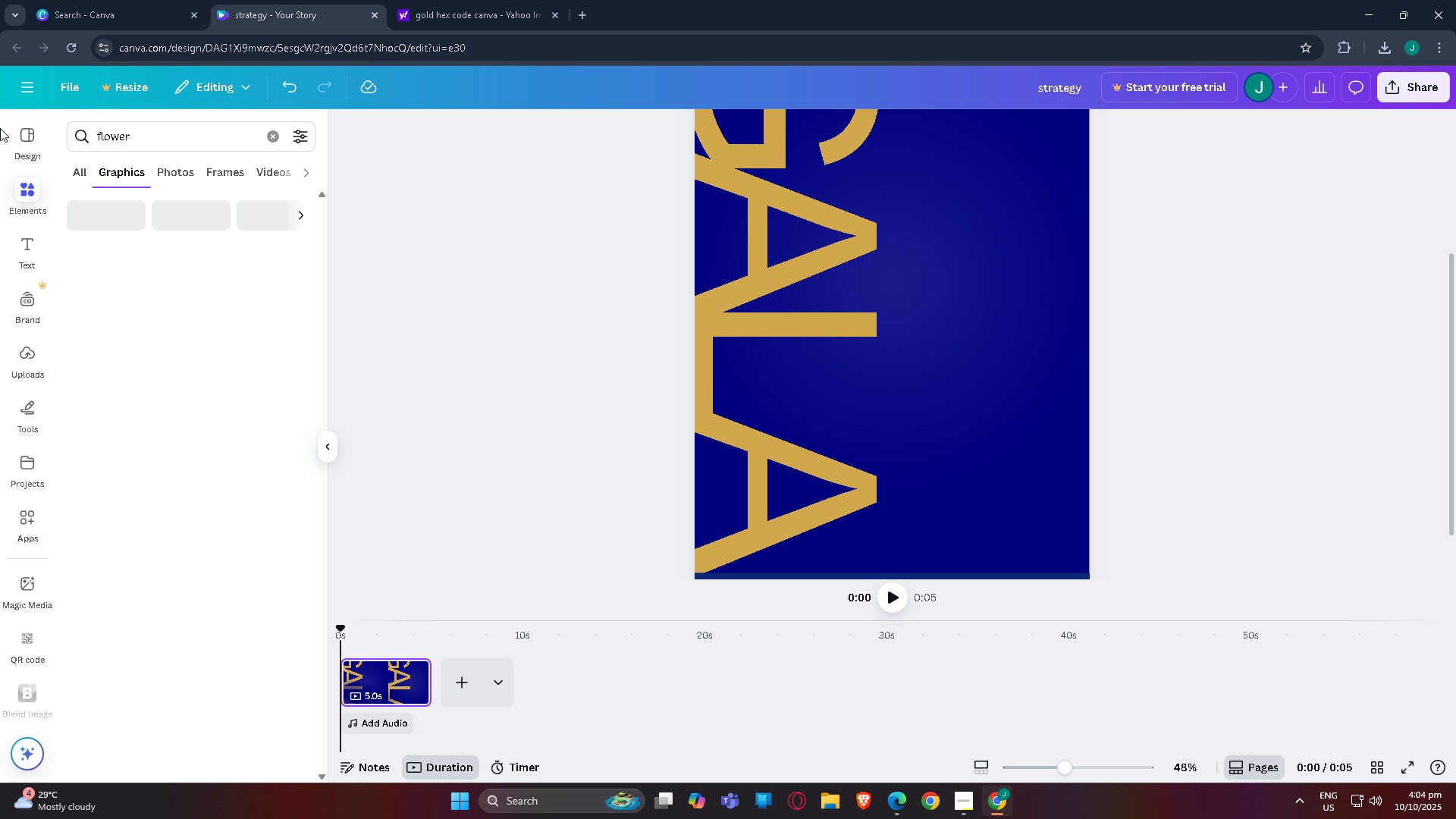 
key(Enter)
 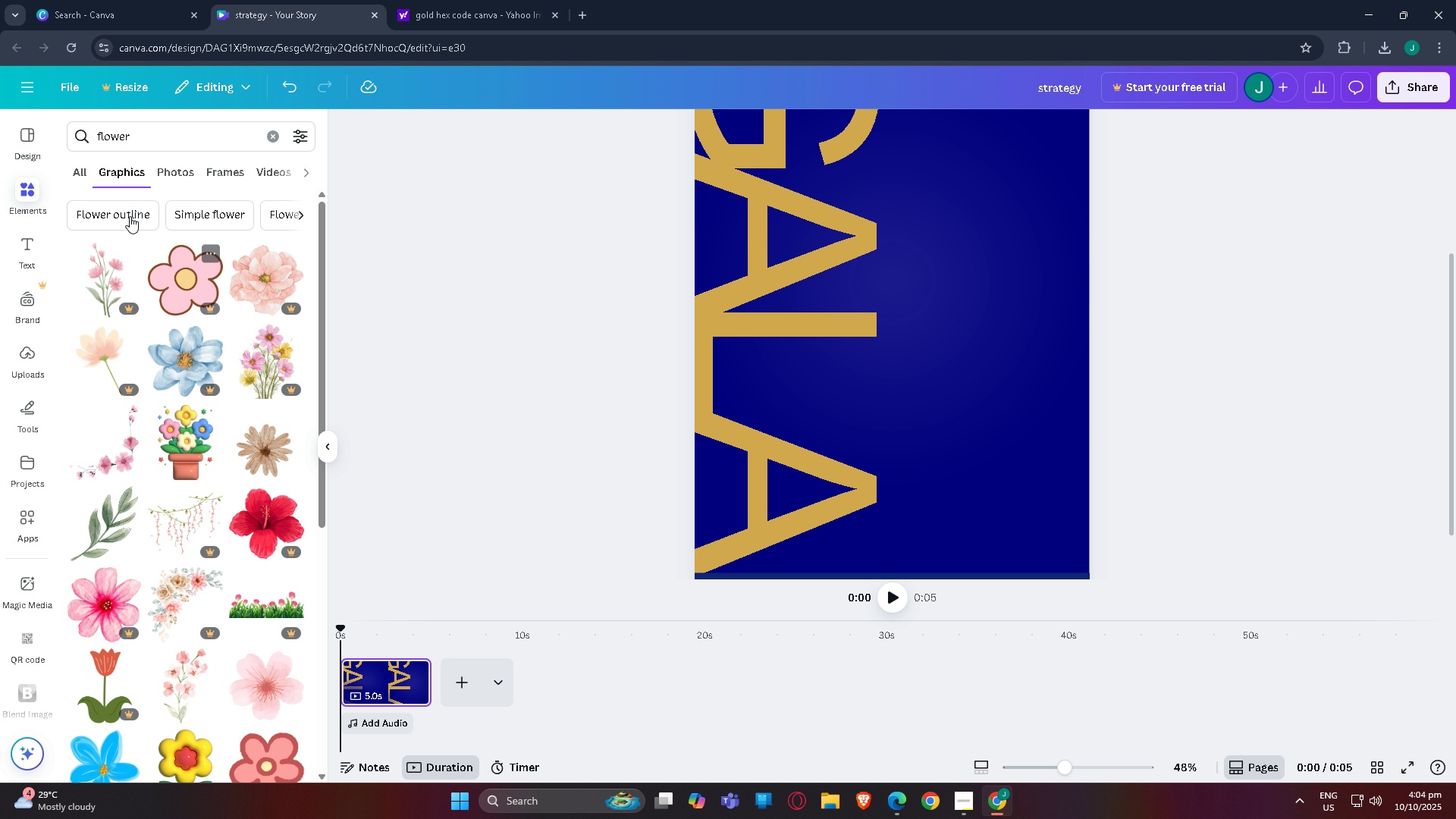 
scroll: coordinate [162, 375], scroll_direction: down, amount: 6.0
 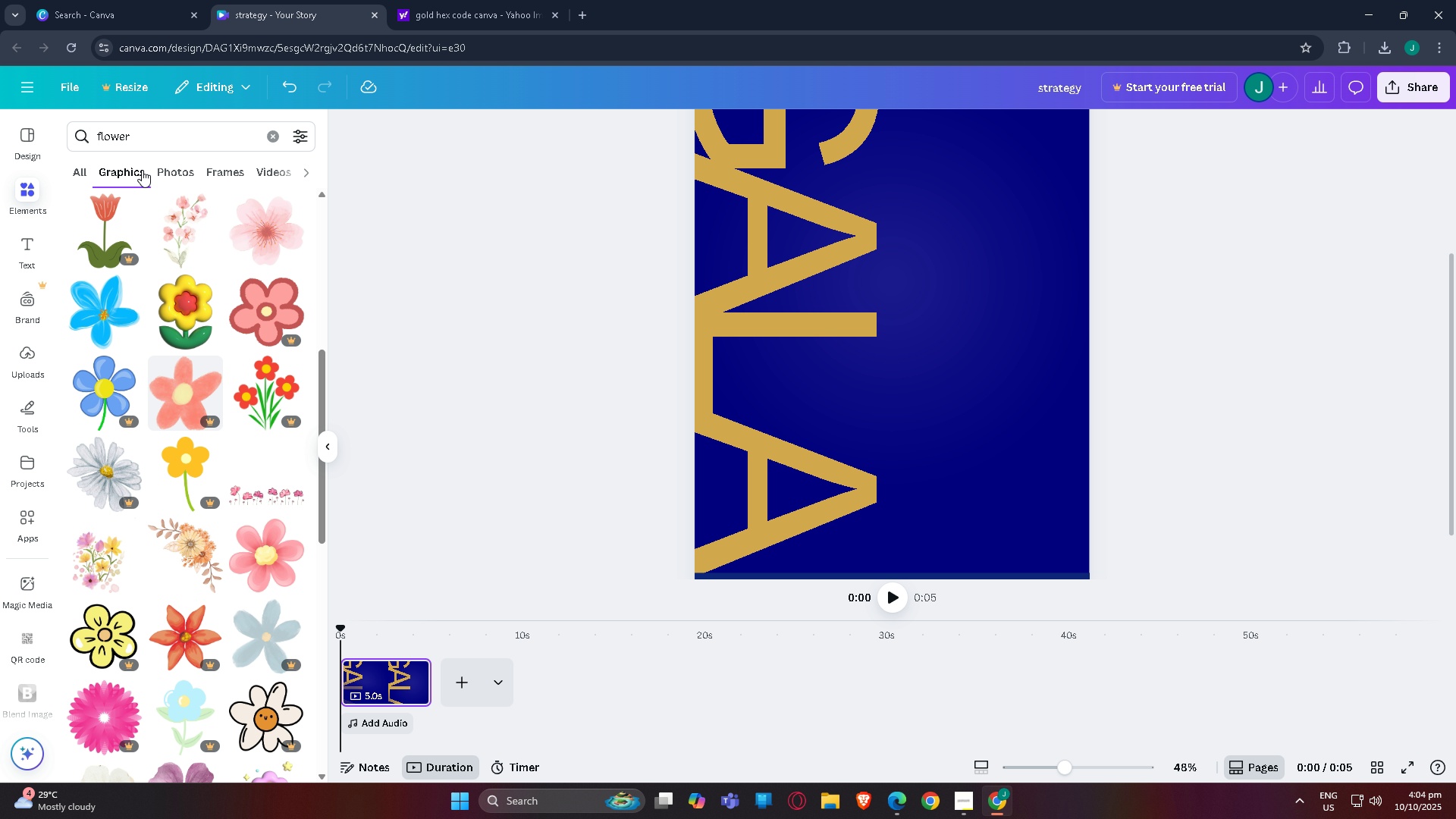 
left_click([145, 129])
 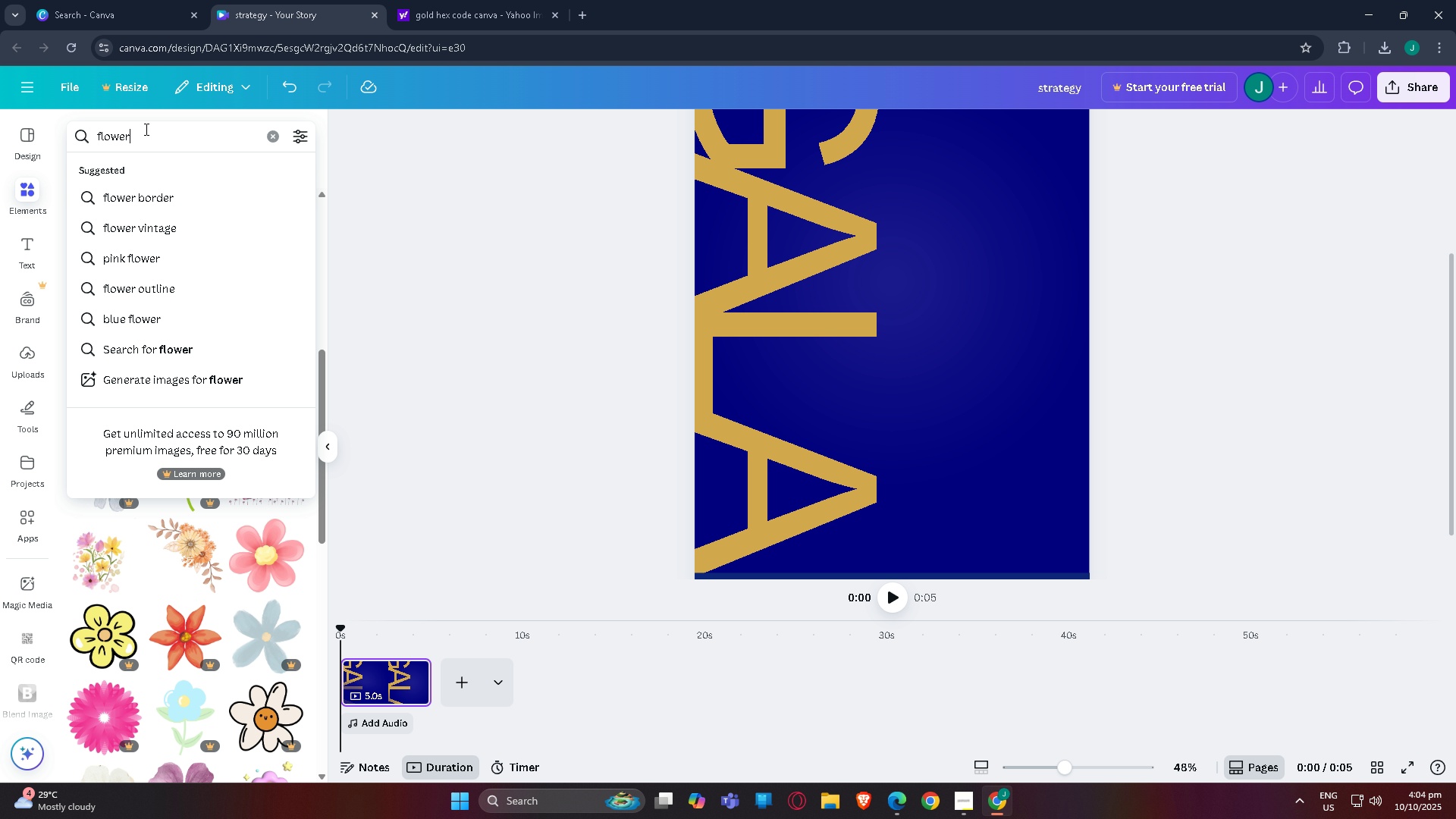 
type( )
key(Backspace)
type(b  )
key(Backspace)
key(Backspace)
type(  )
key(Backspace)
key(Backspace)
key(Backspace)
type( border)
 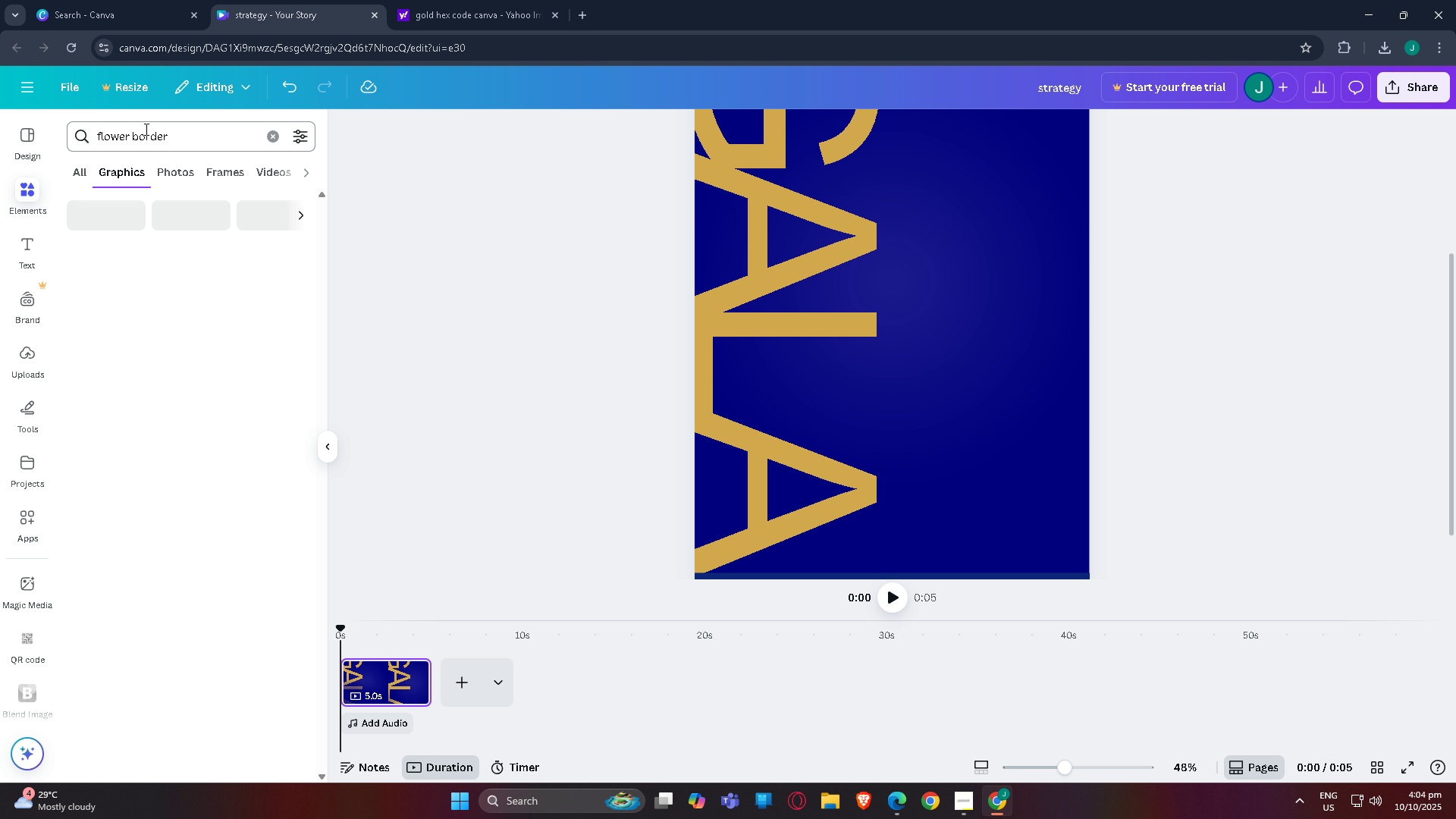 
key(Enter)
 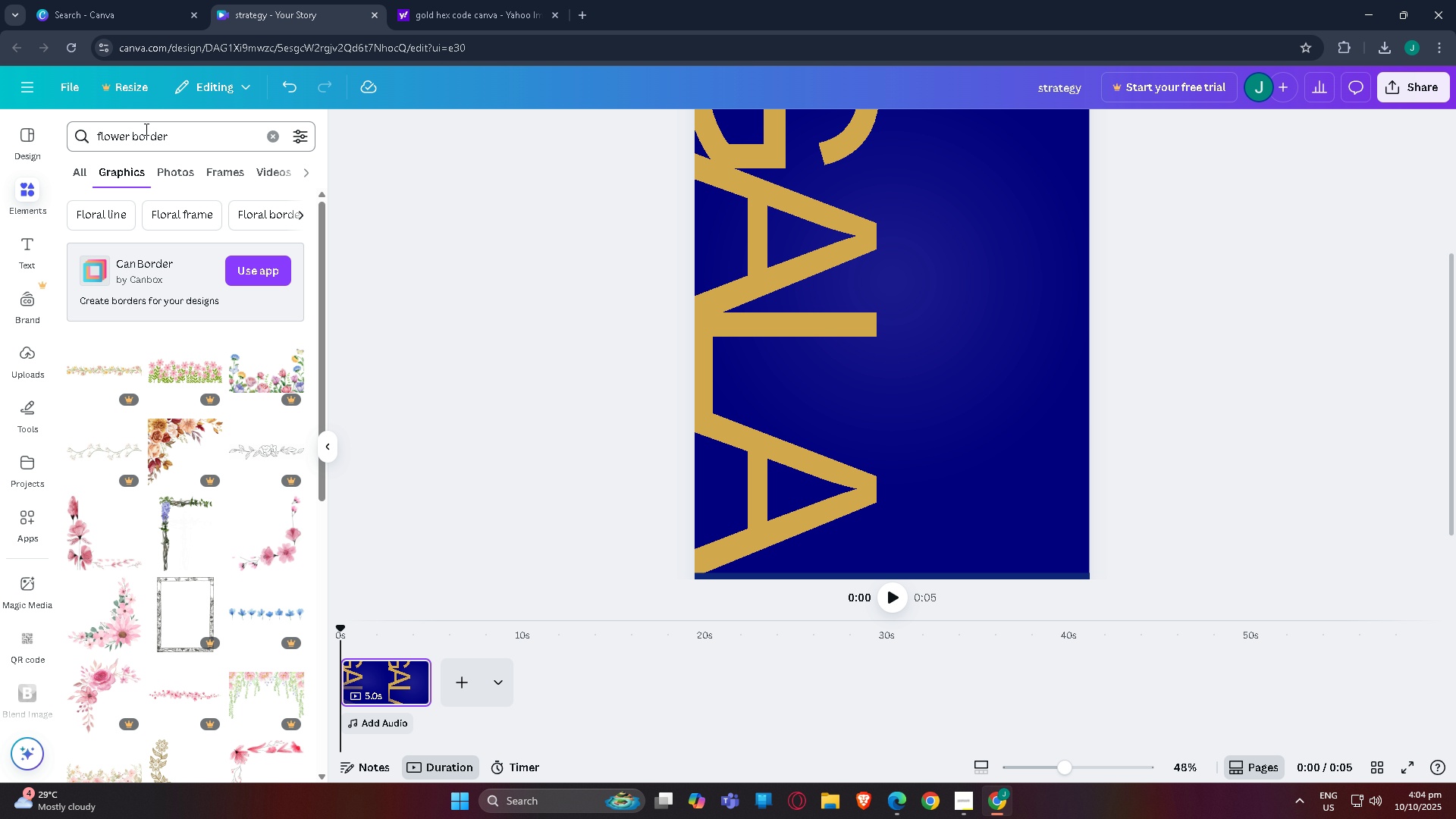 
wait(16.1)
 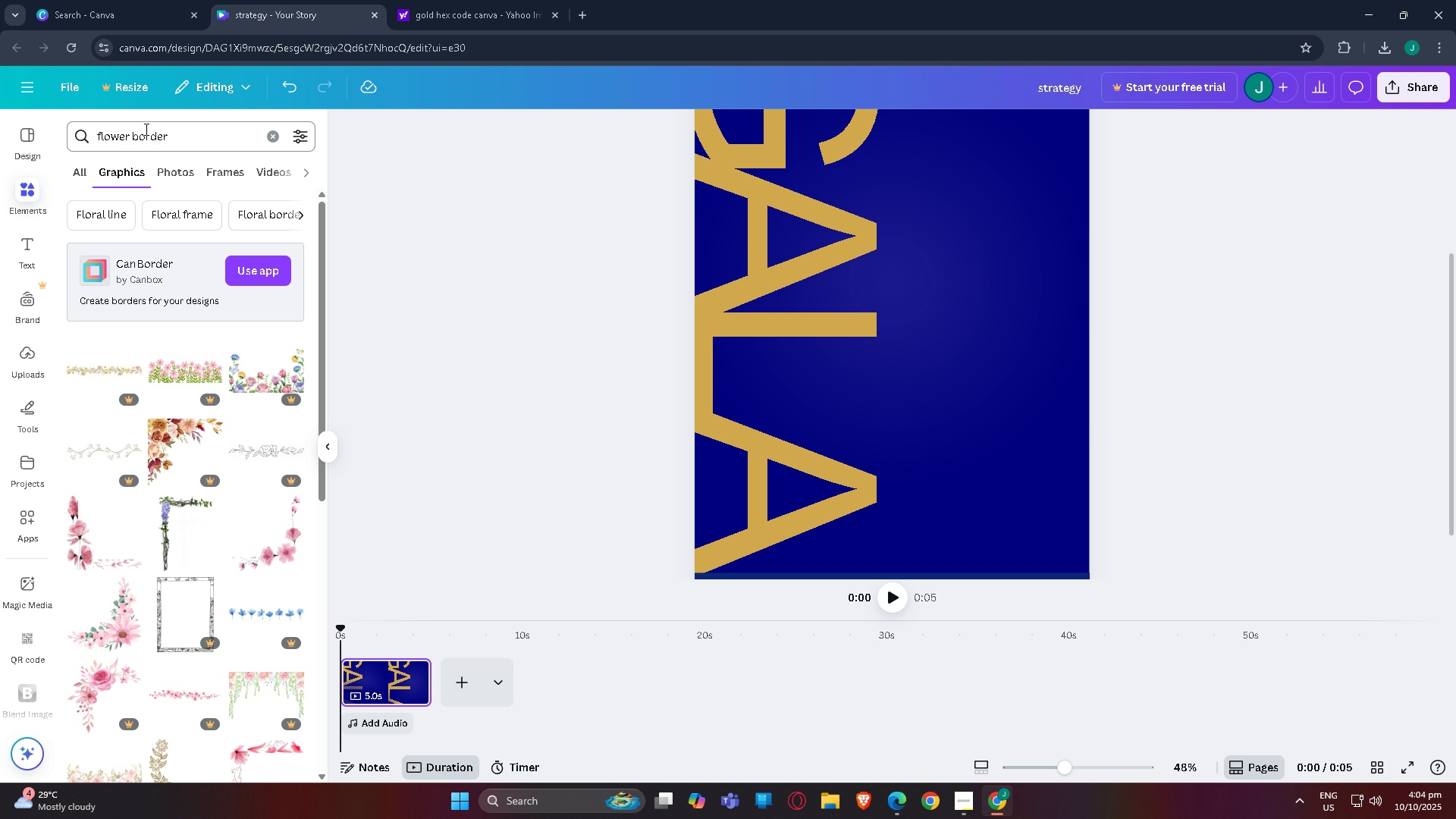 
key(S)
 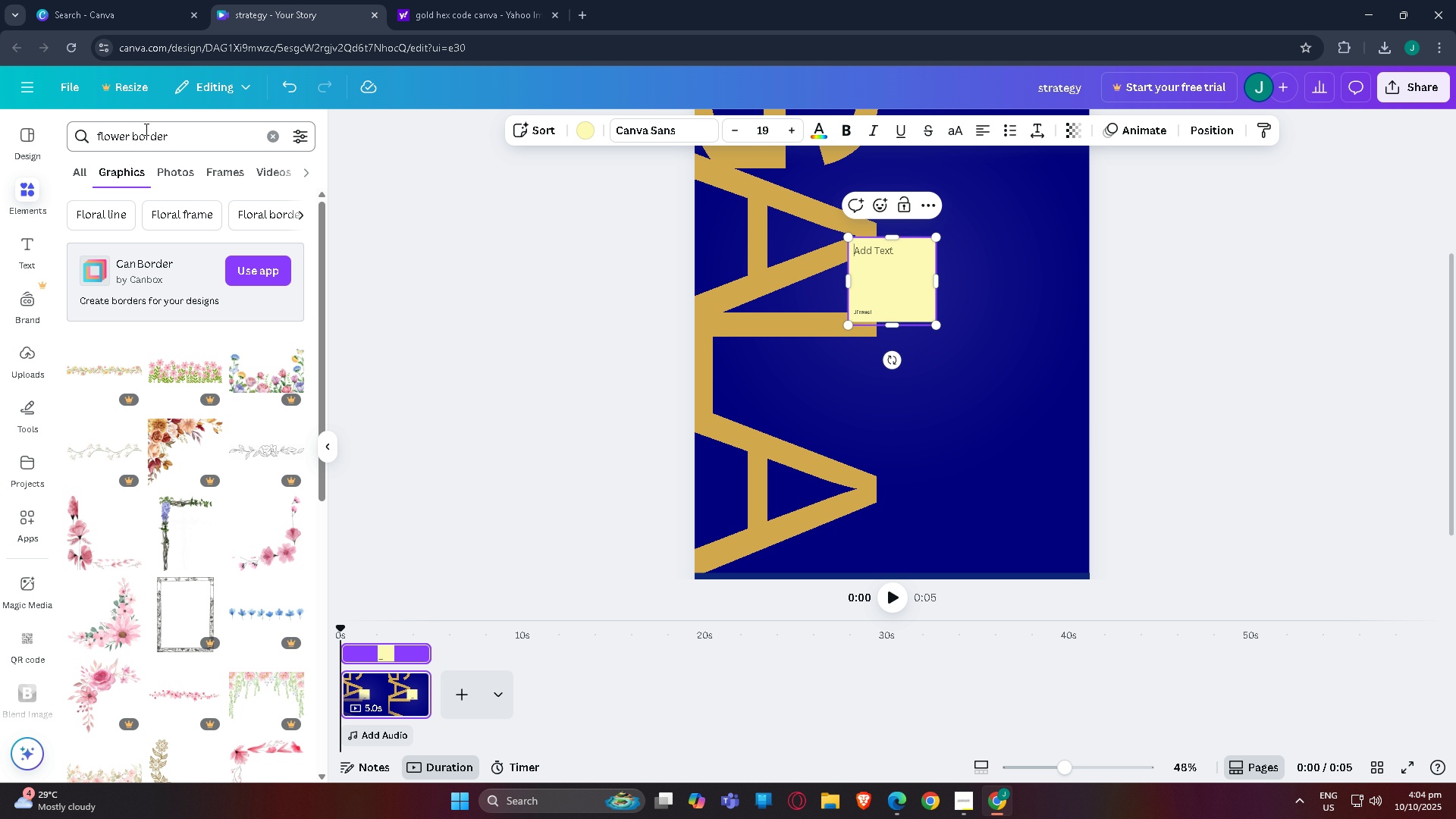 
wait(7.19)
 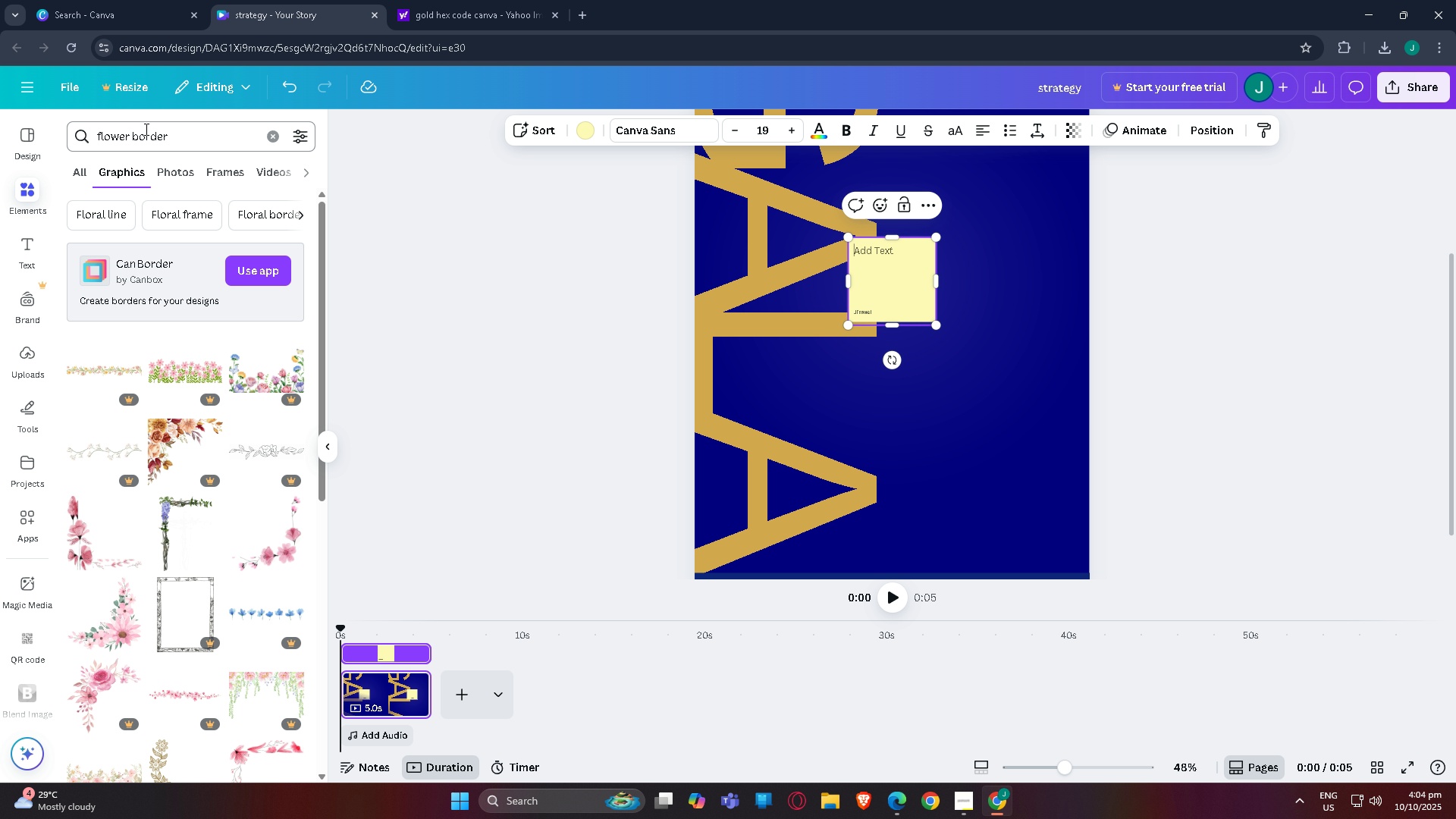 
left_click([936, 278])
 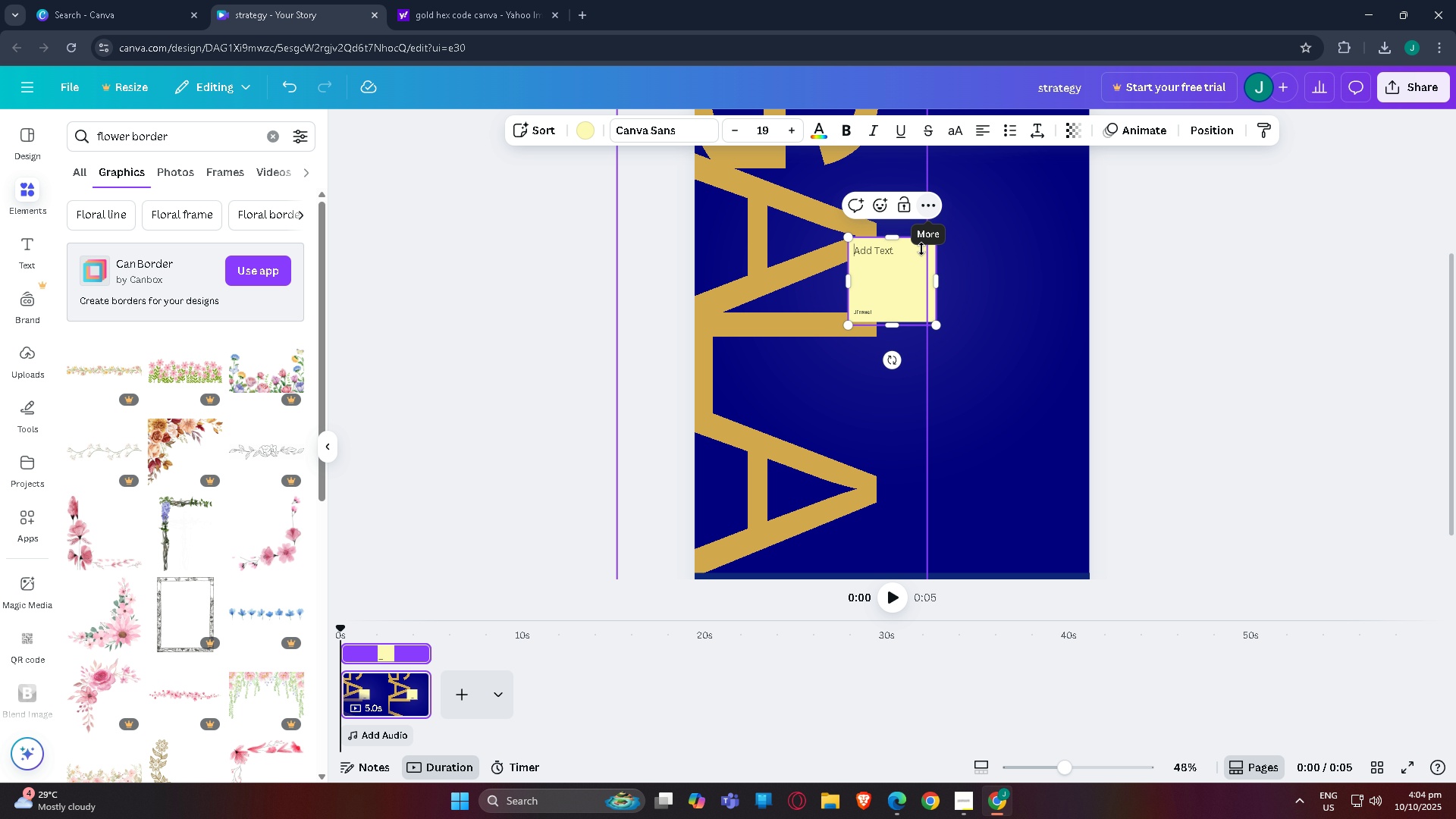 
left_click([905, 285])
 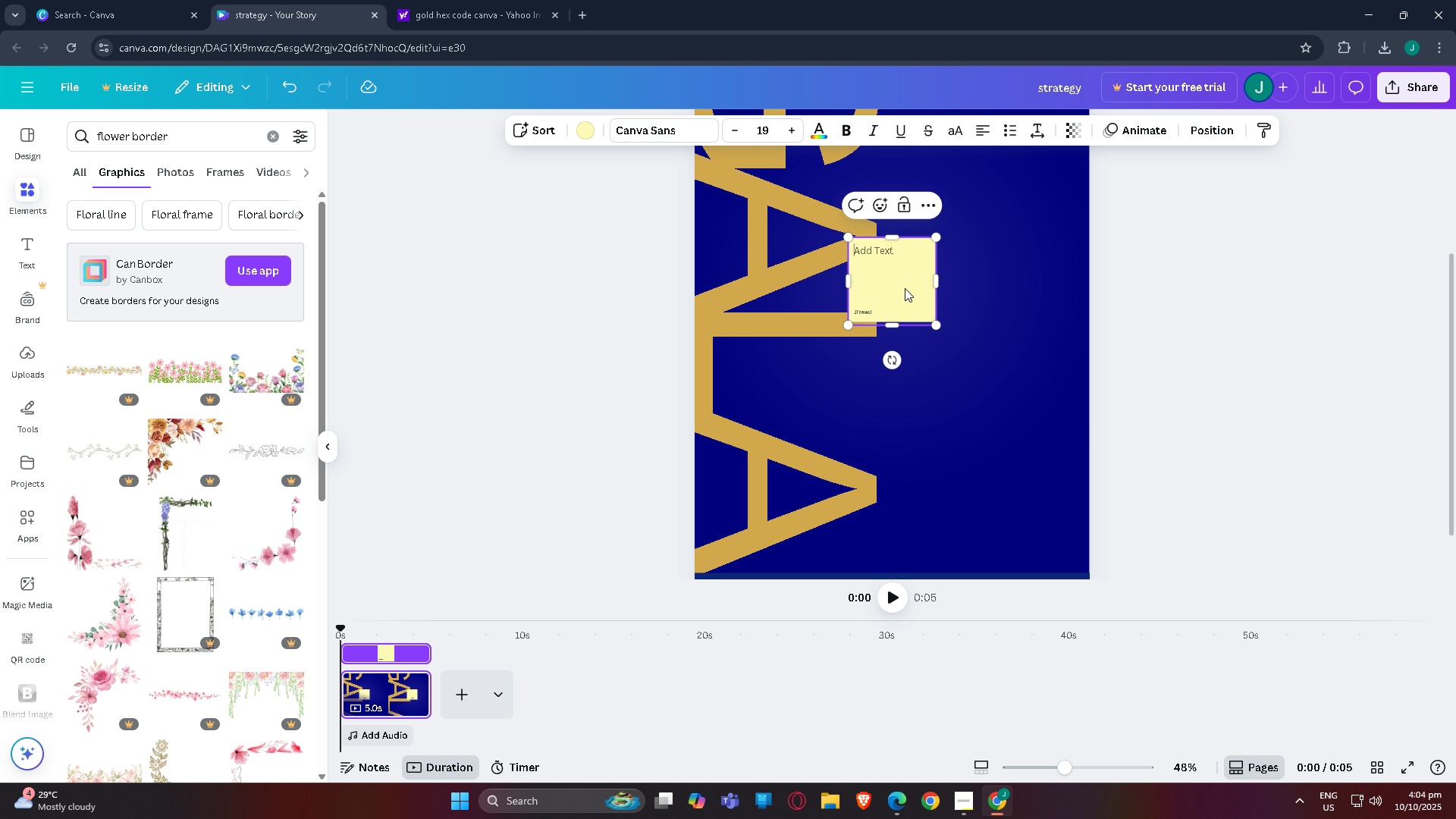 
key(Delete)
 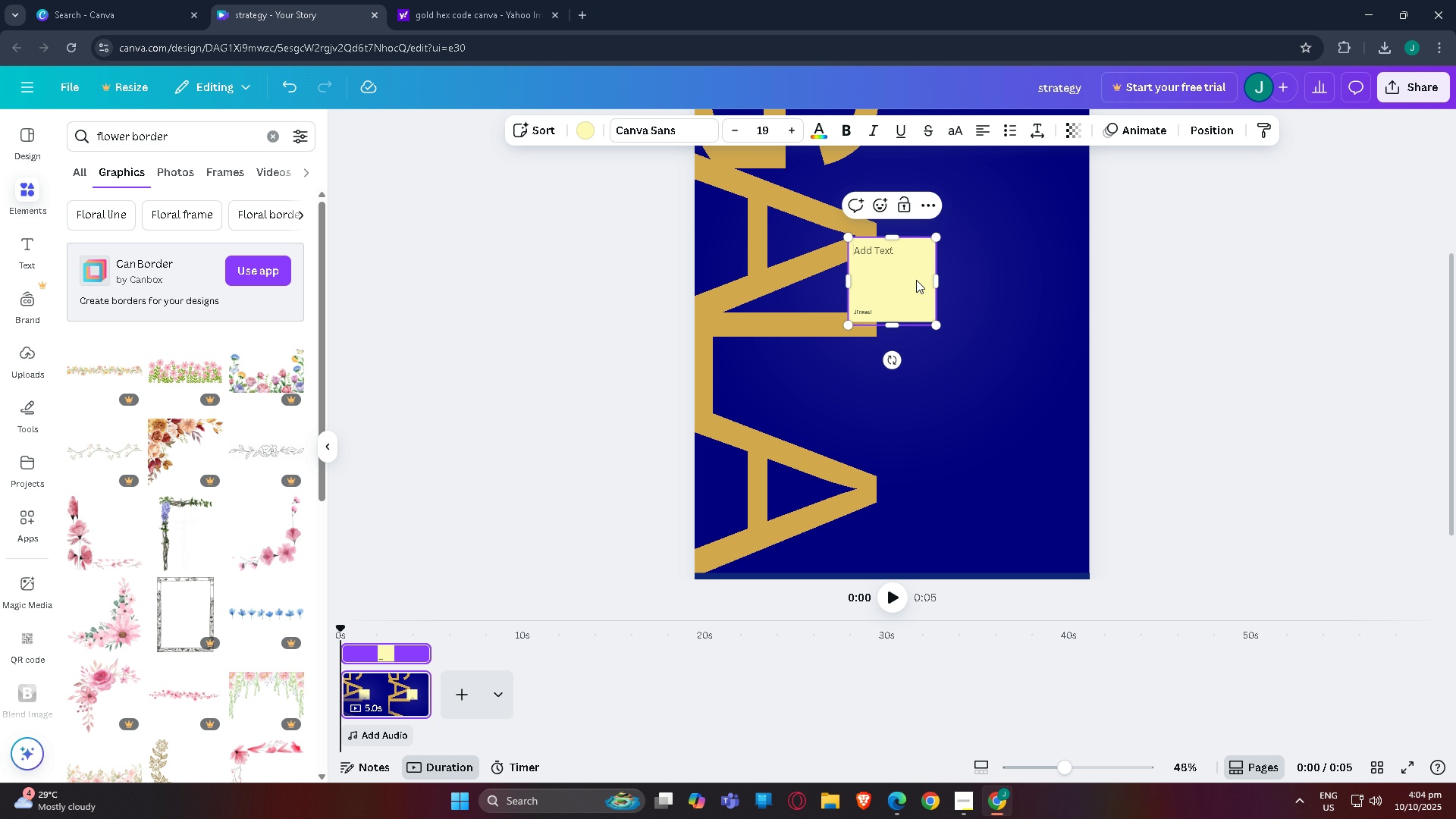 
left_click_drag(start_coordinate=[1147, 290], to_coordinate=[1156, 293])
 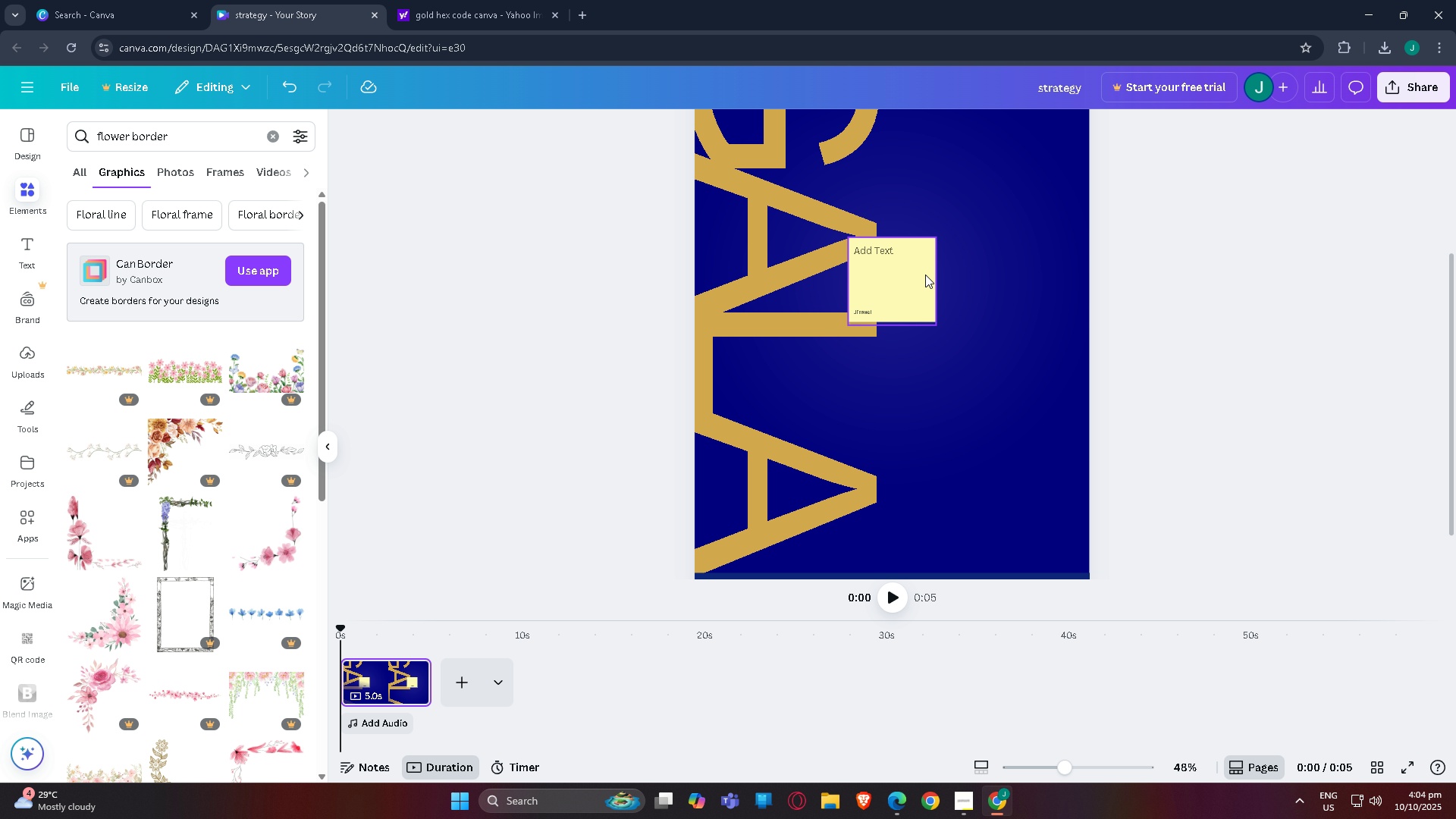 
left_click([925, 275])
 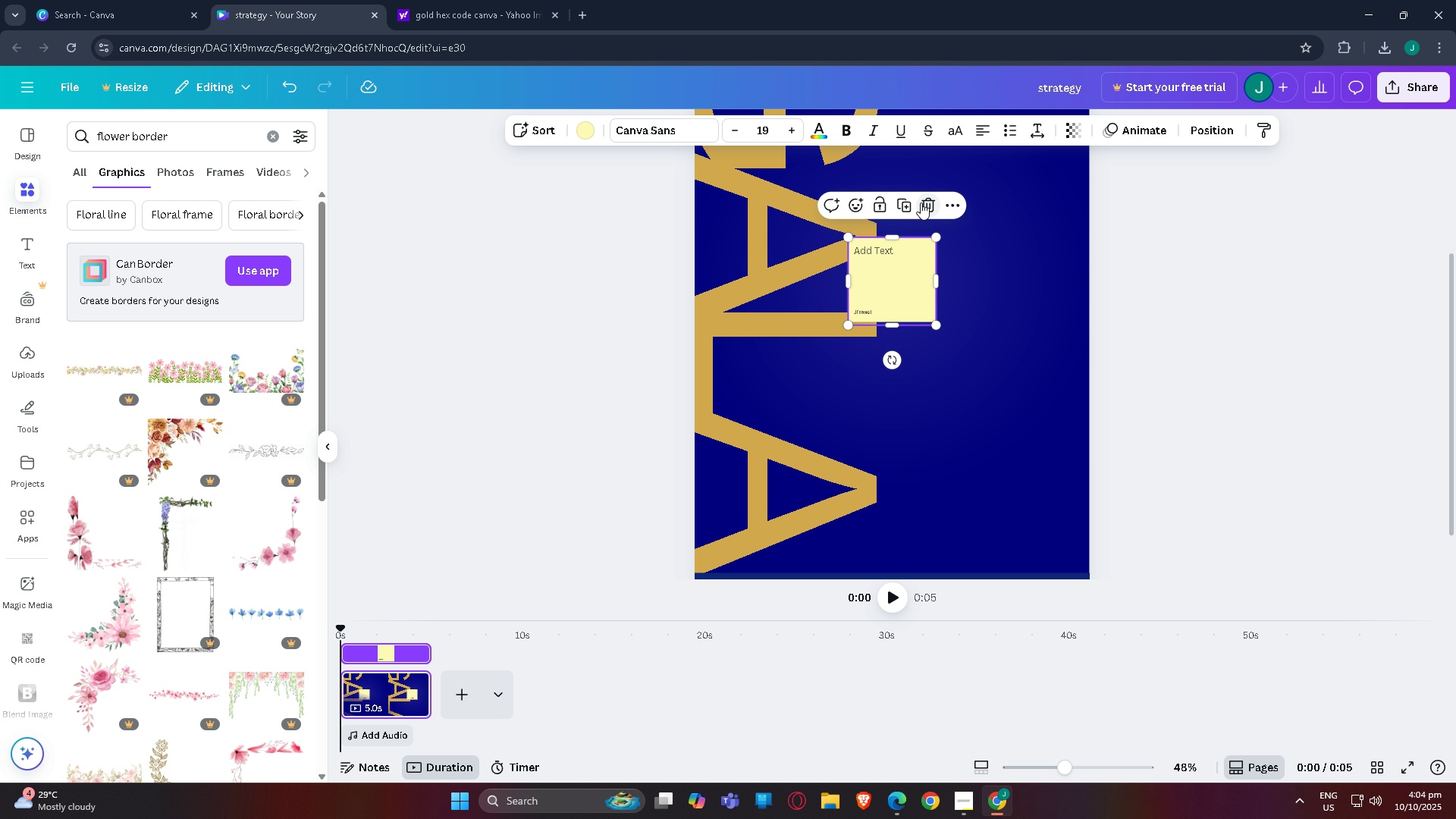 
left_click([921, 202])
 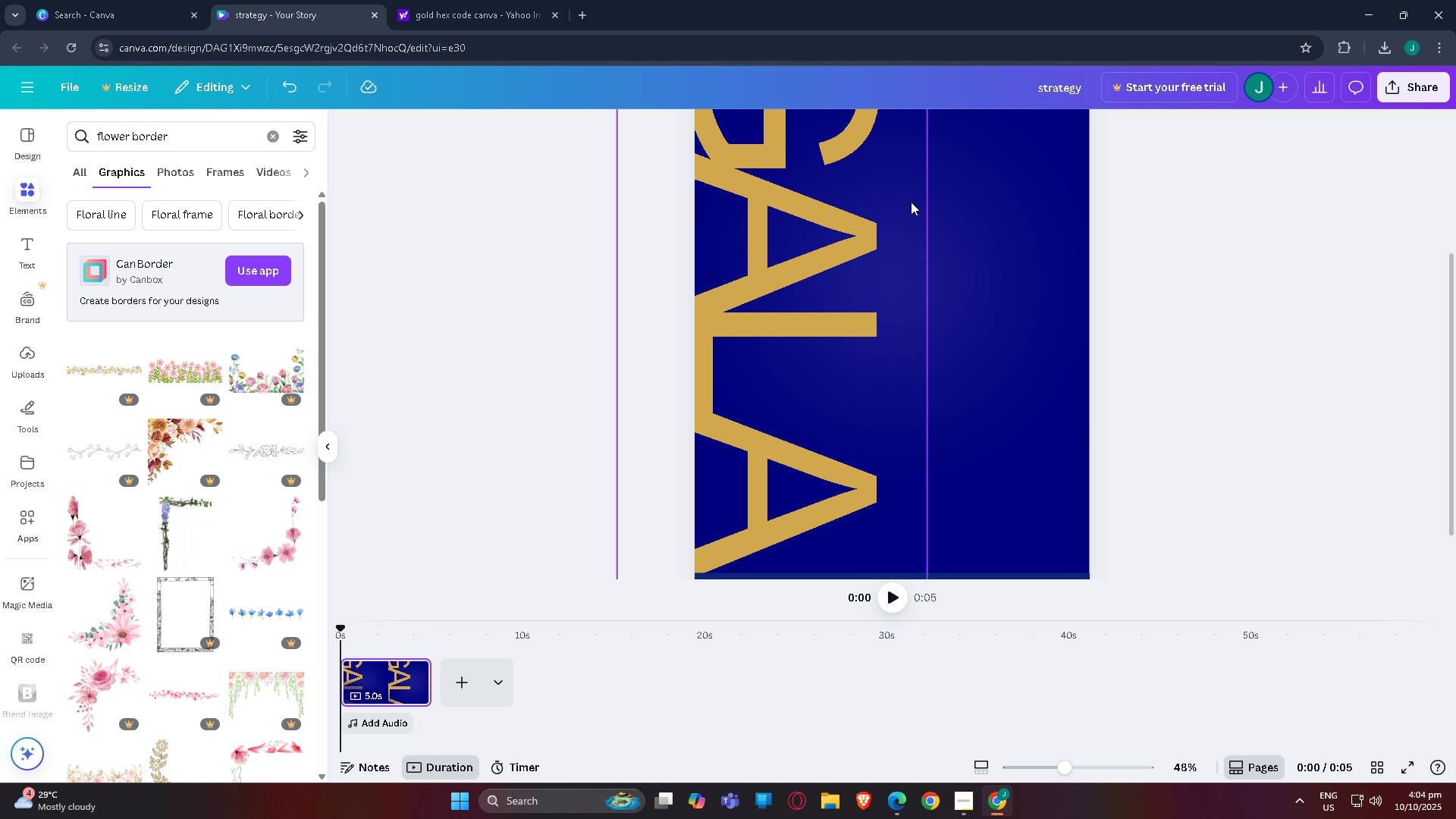 
mouse_move([763, 158])
 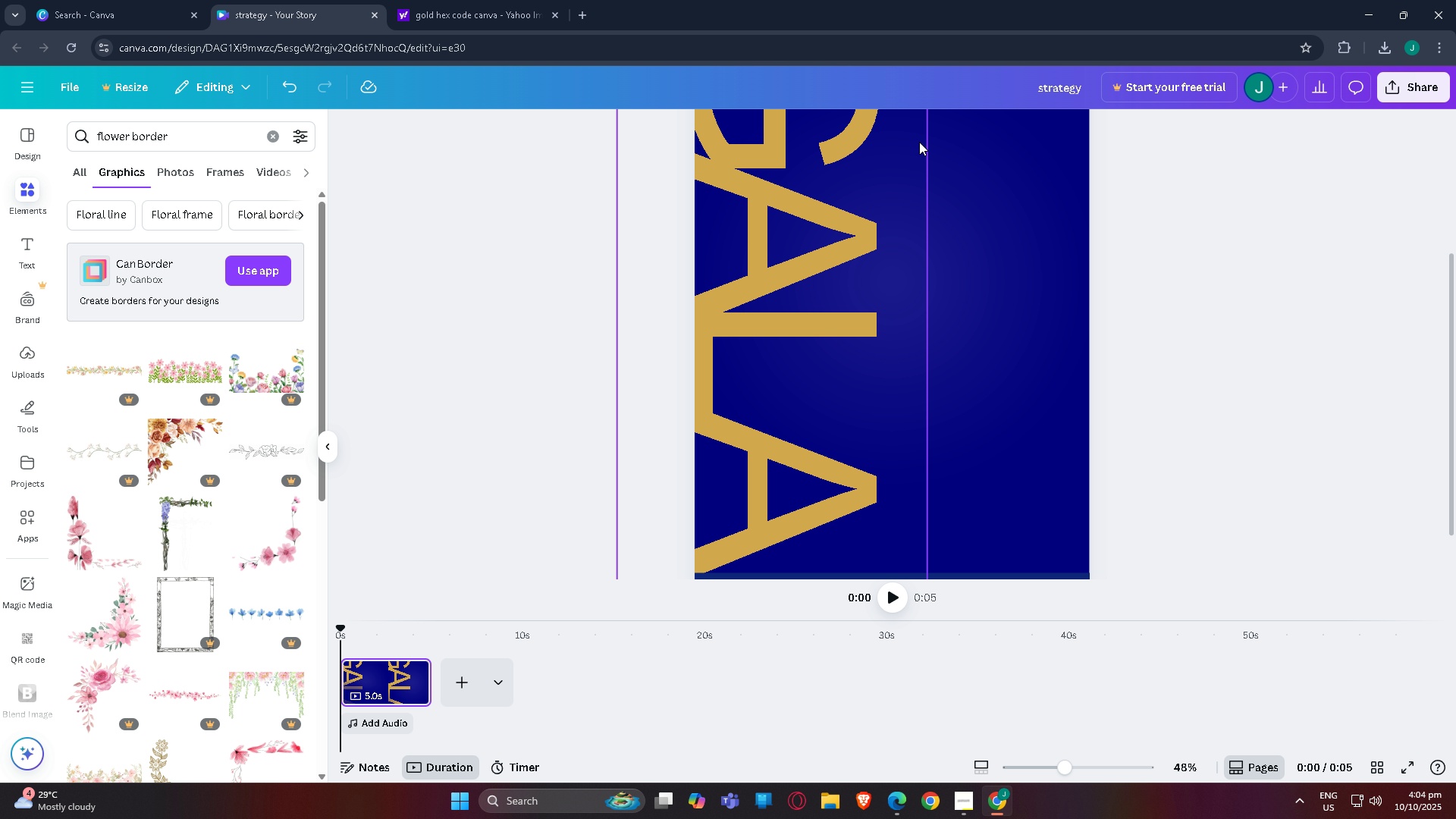 
scroll: coordinate [1067, 346], scroll_direction: up, amount: 4.0
 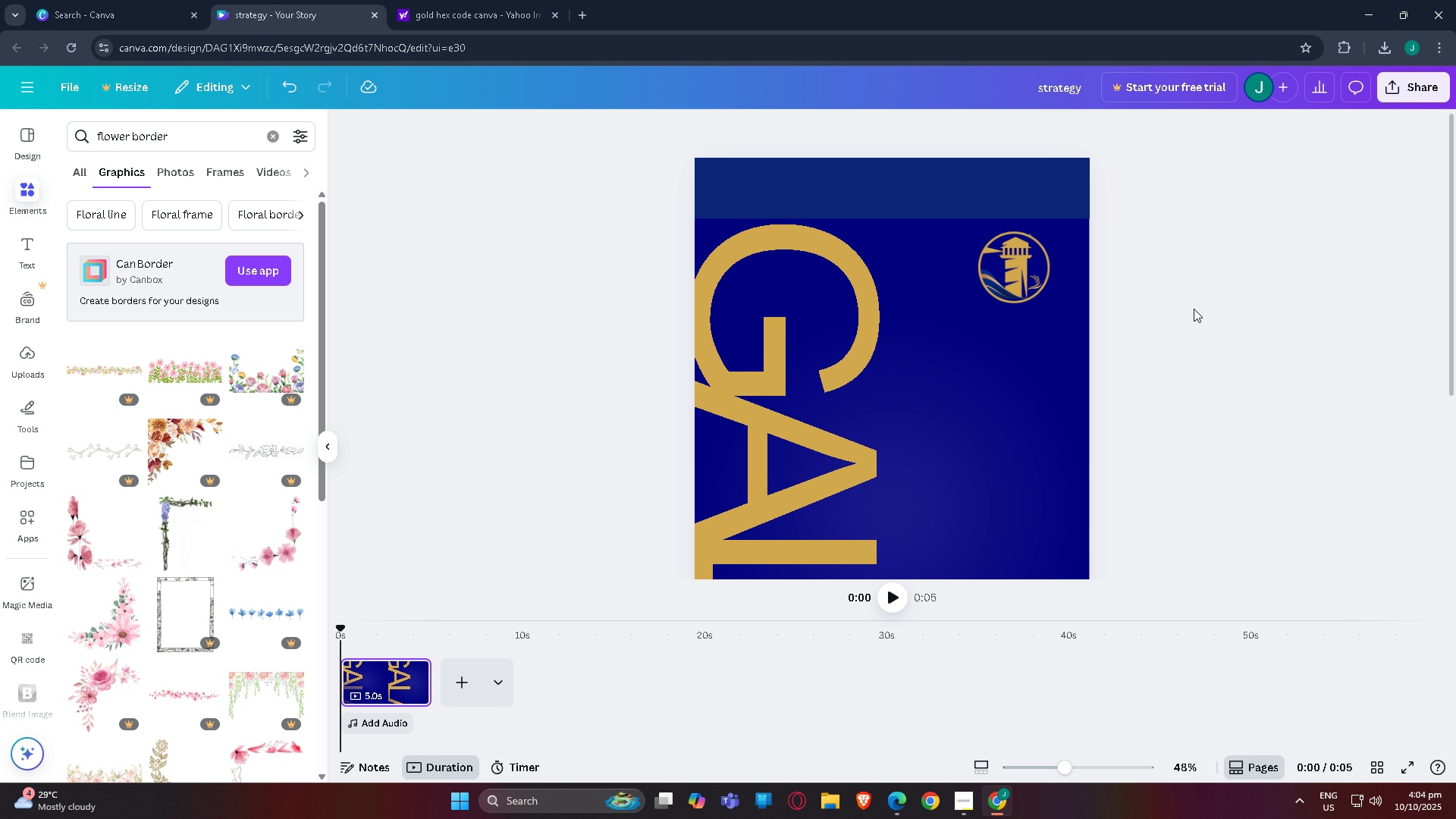 
left_click([1192, 309])
 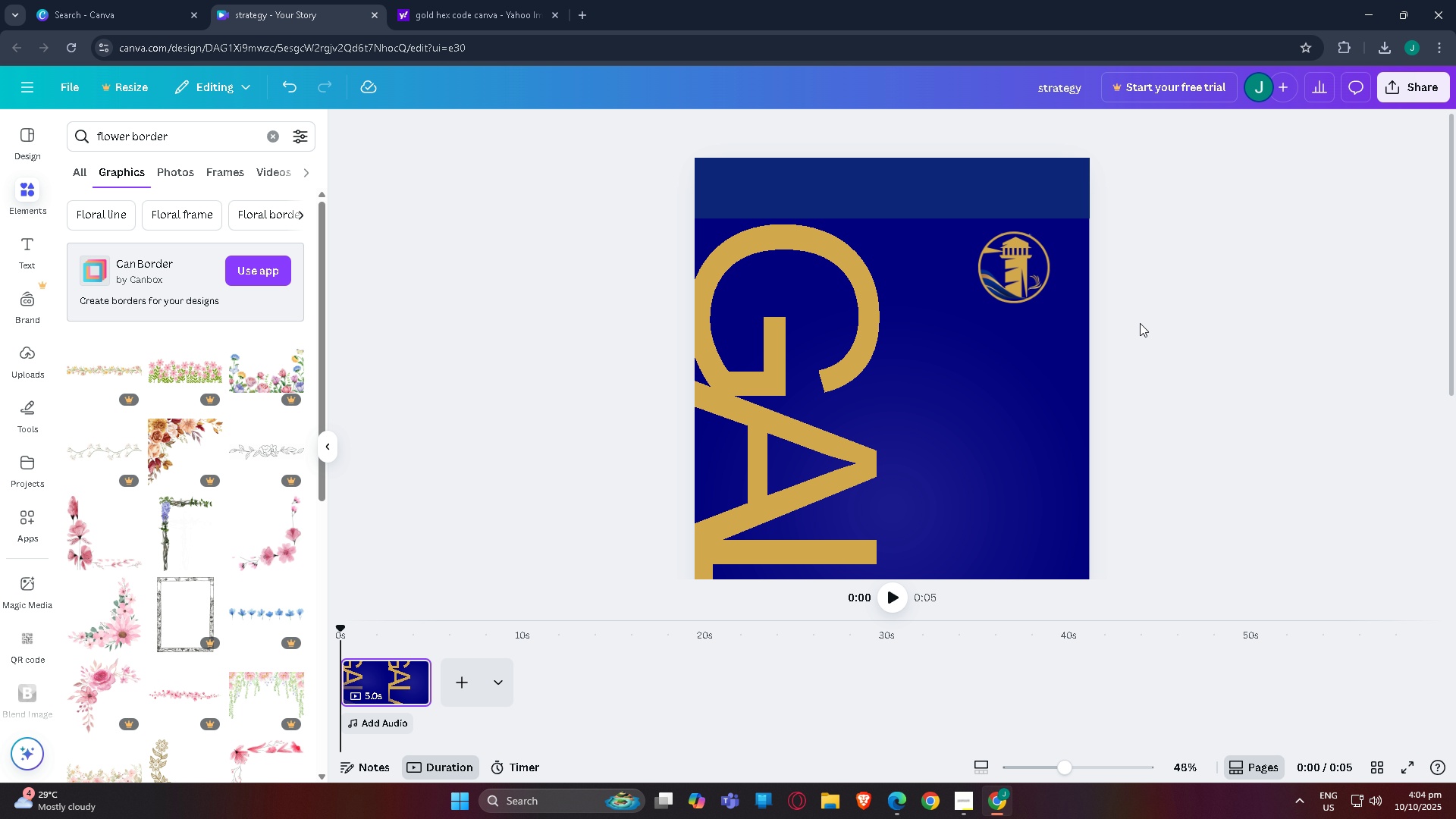 
scroll: coordinate [1139, 324], scroll_direction: down, amount: 2.0
 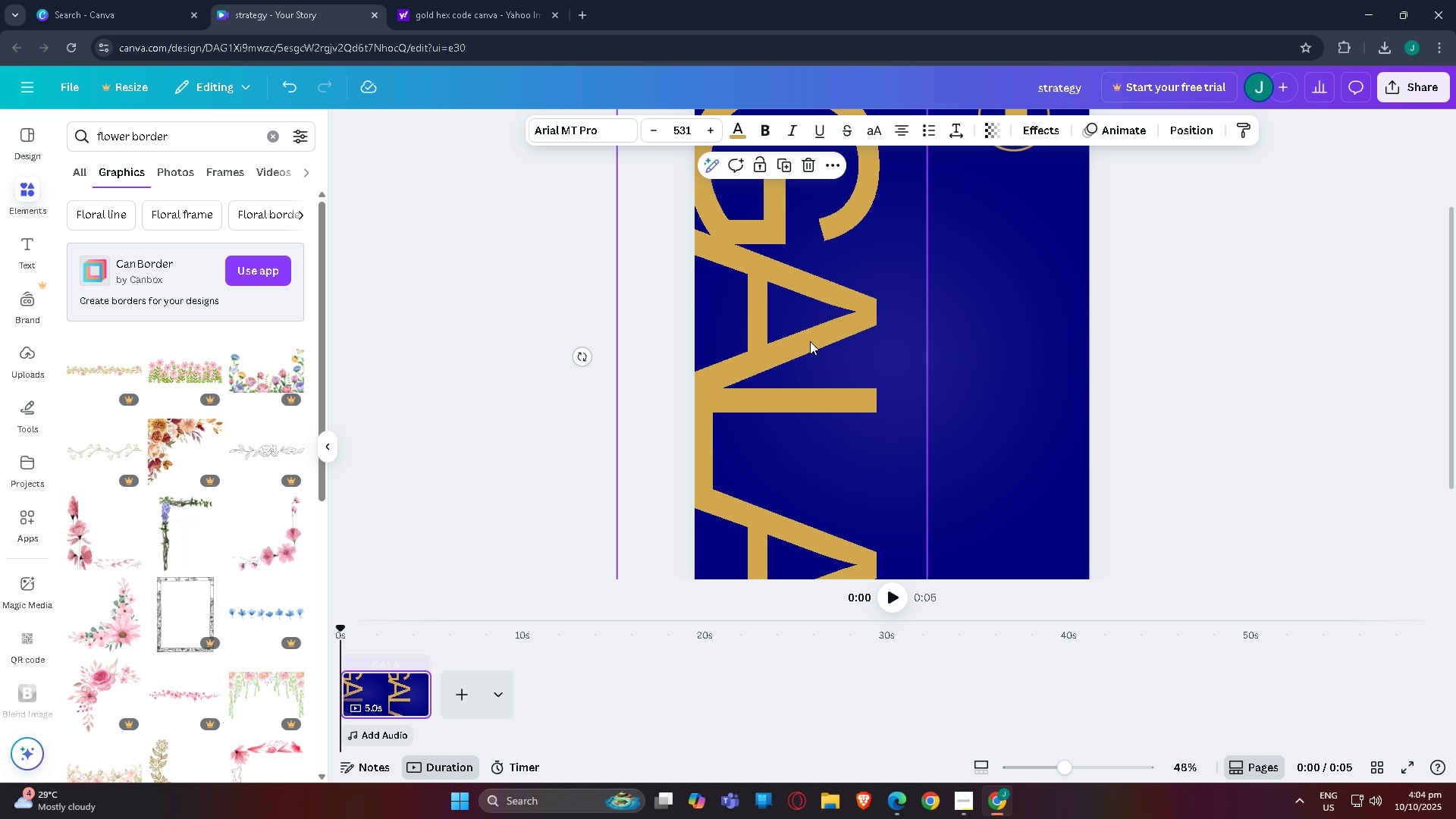 
left_click([810, 341])
 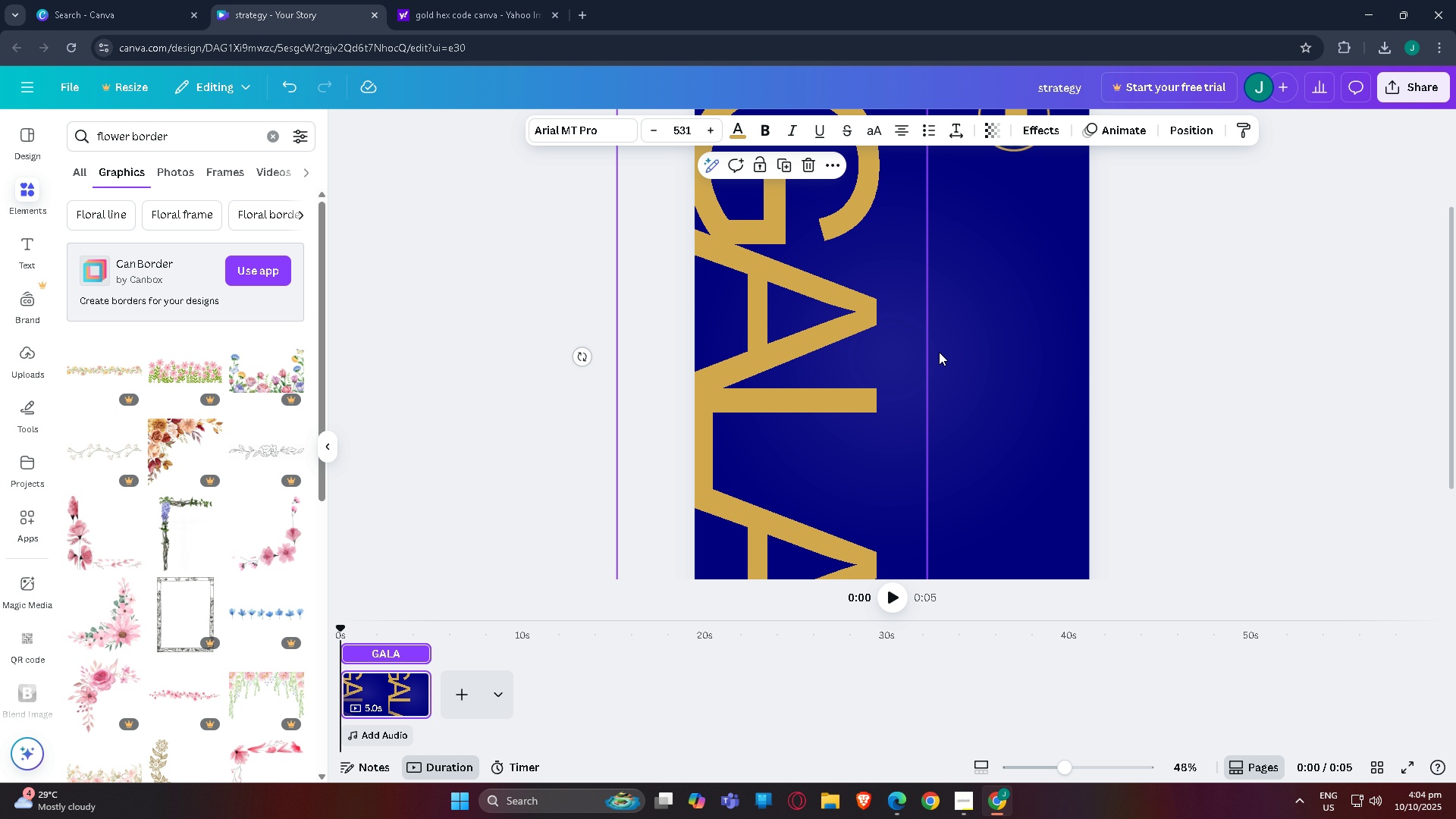 
scroll: coordinate [1072, 400], scroll_direction: up, amount: 2.0
 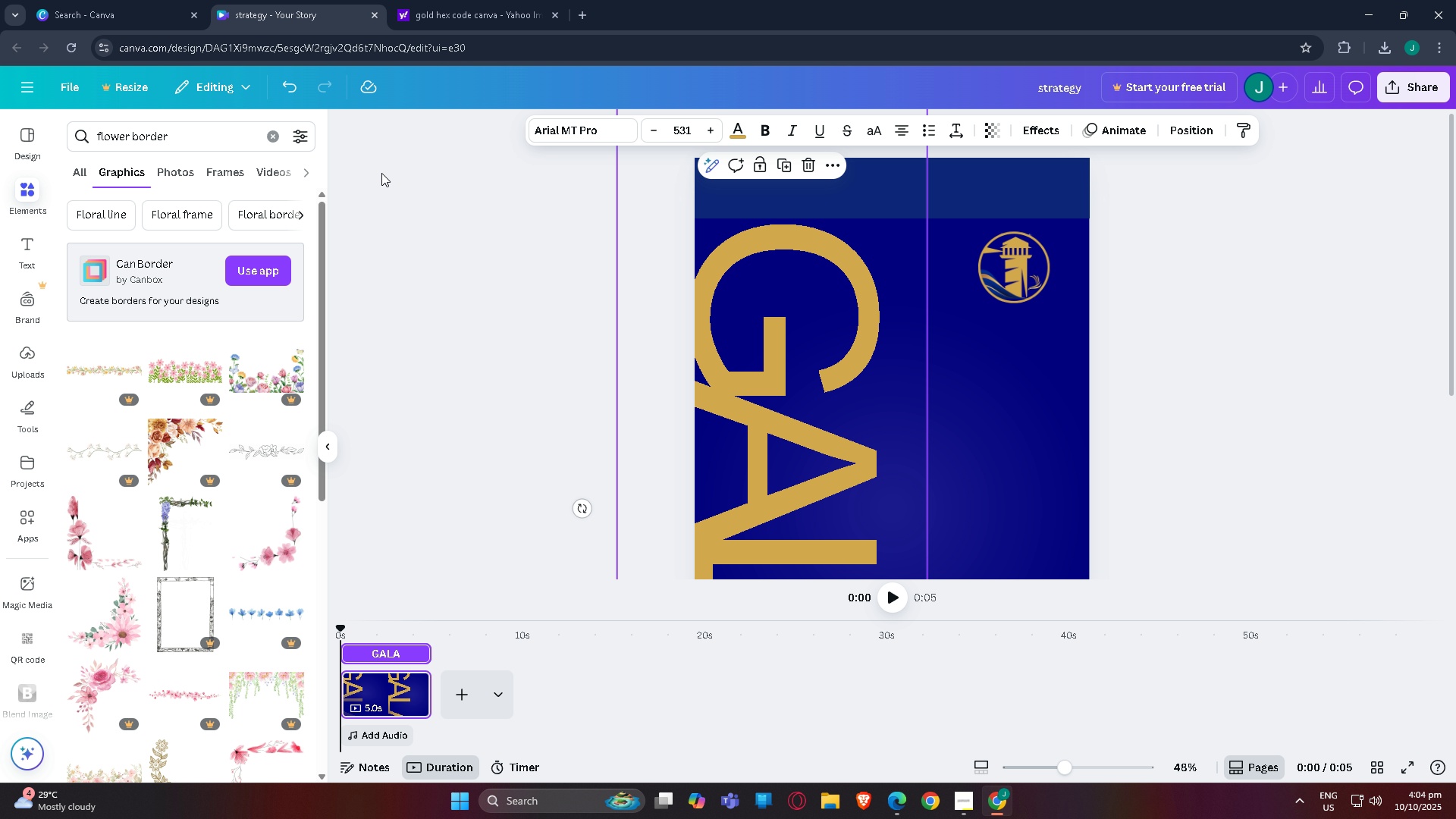 
left_click([226, 147])
 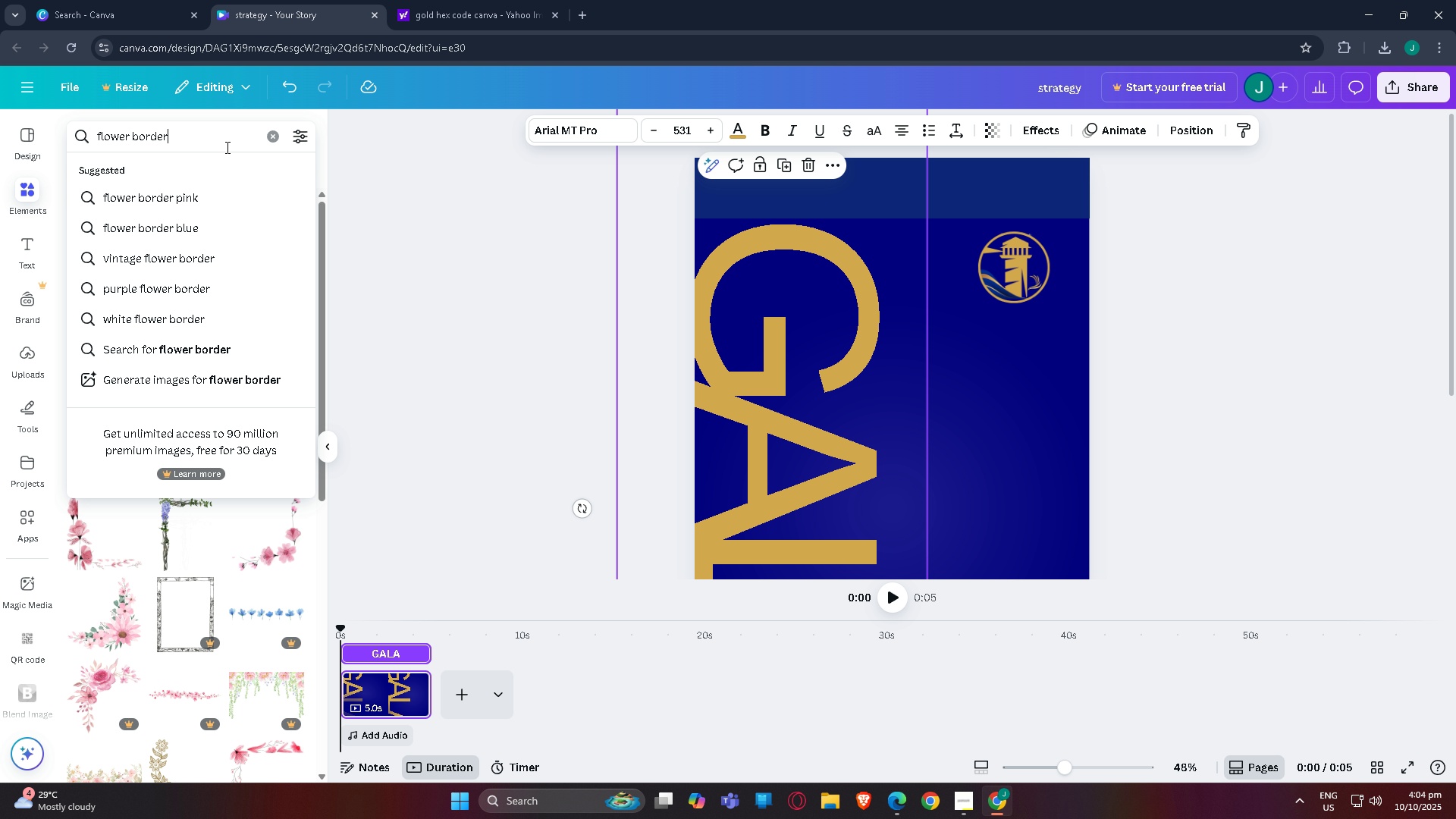 
left_click_drag(start_coordinate=[226, 147], to_coordinate=[0, 147])
 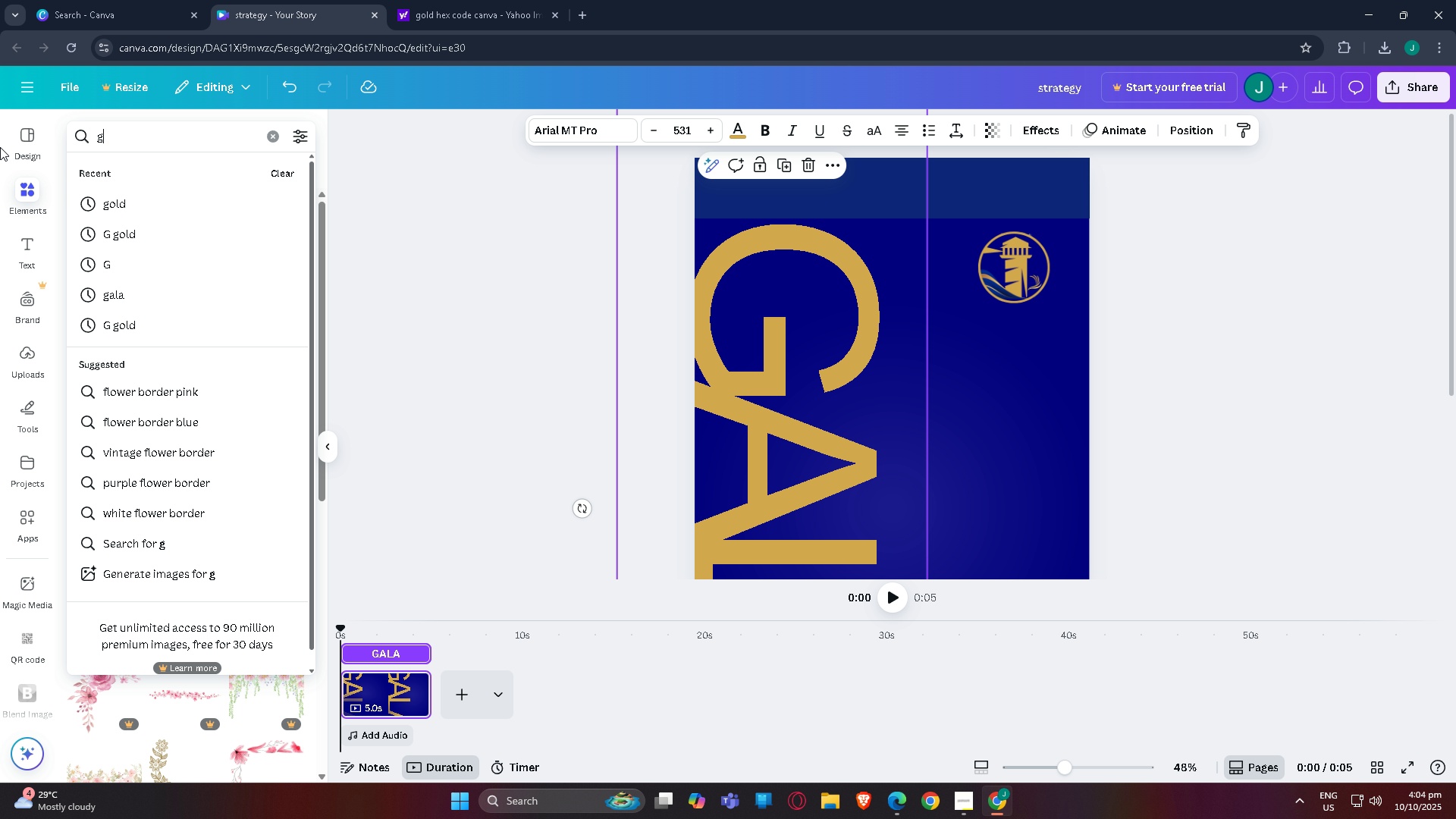 
type(glio)
key(Backspace)
key(Backspace)
 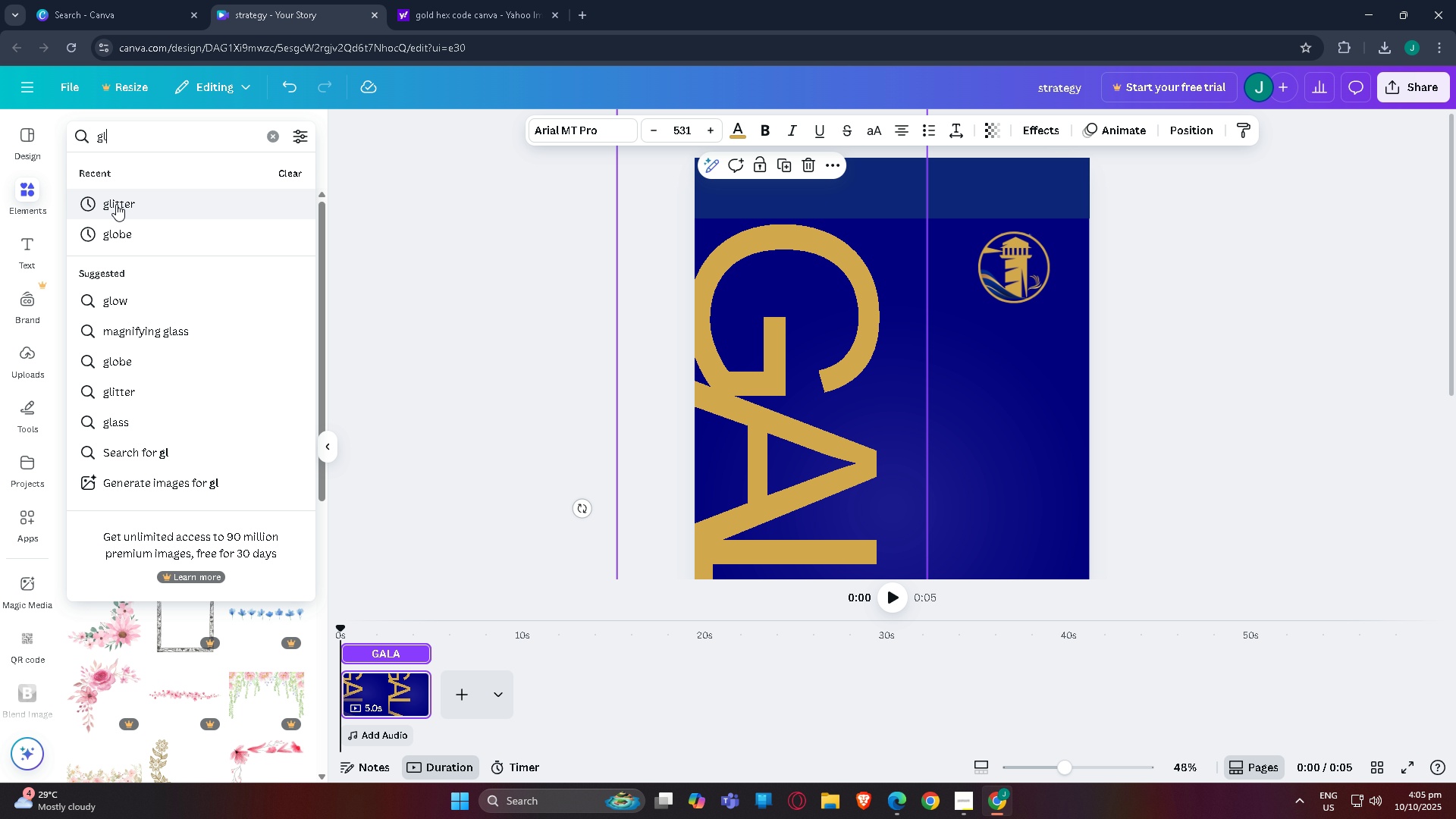 
left_click([121, 199])
 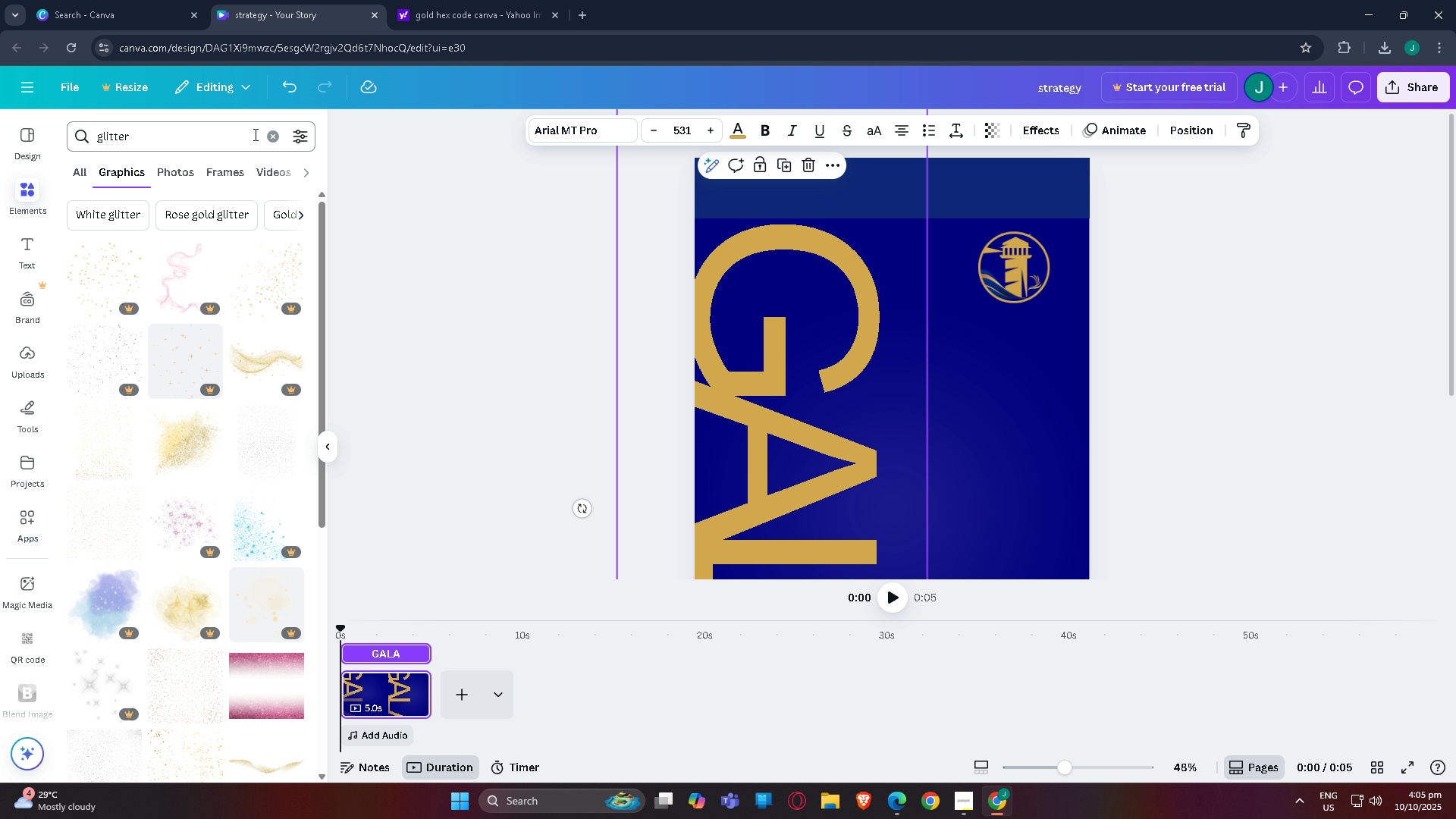 
wait(48.99)
 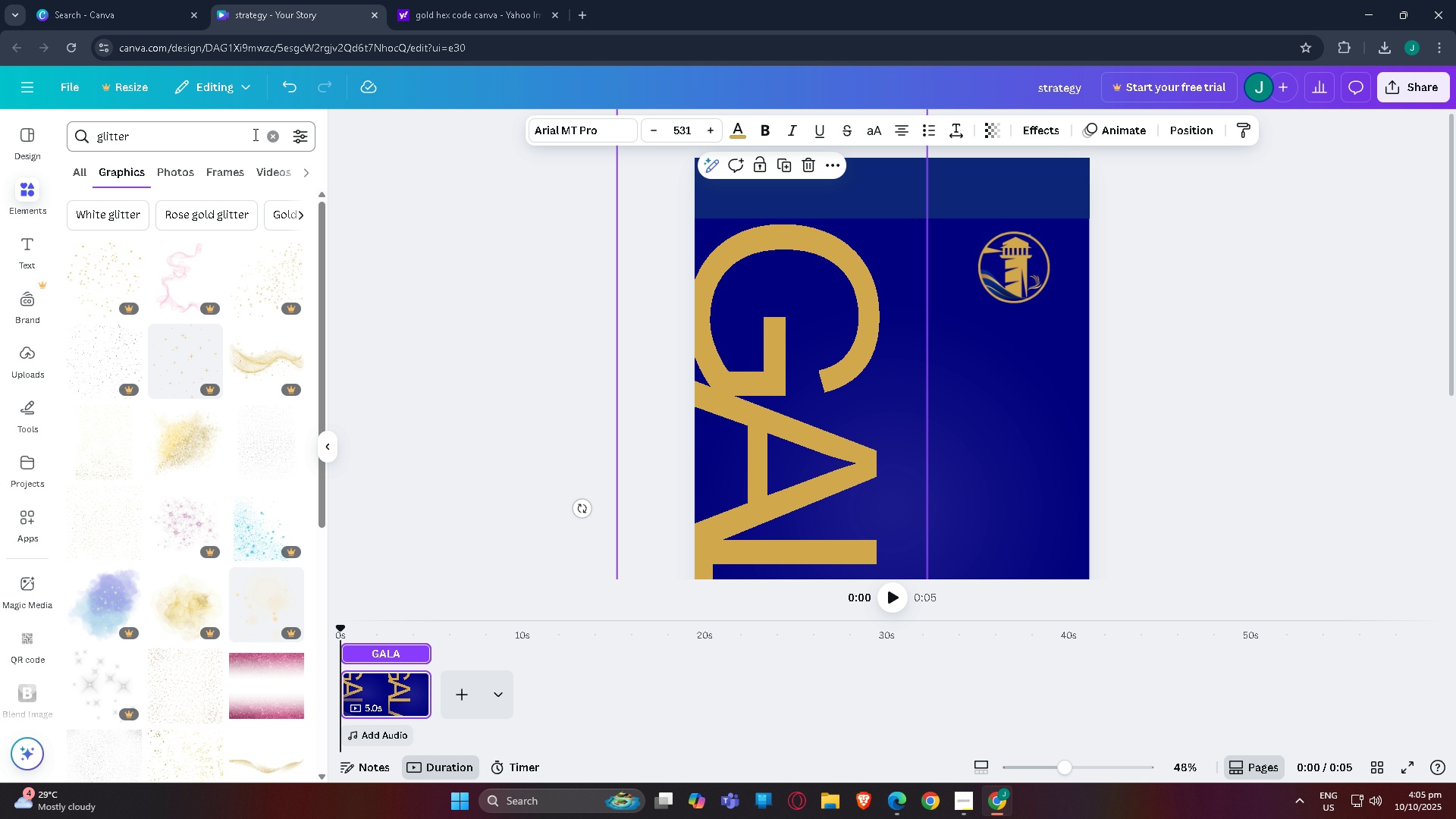 
scroll: coordinate [1198, 309], scroll_direction: down, amount: 6.0
 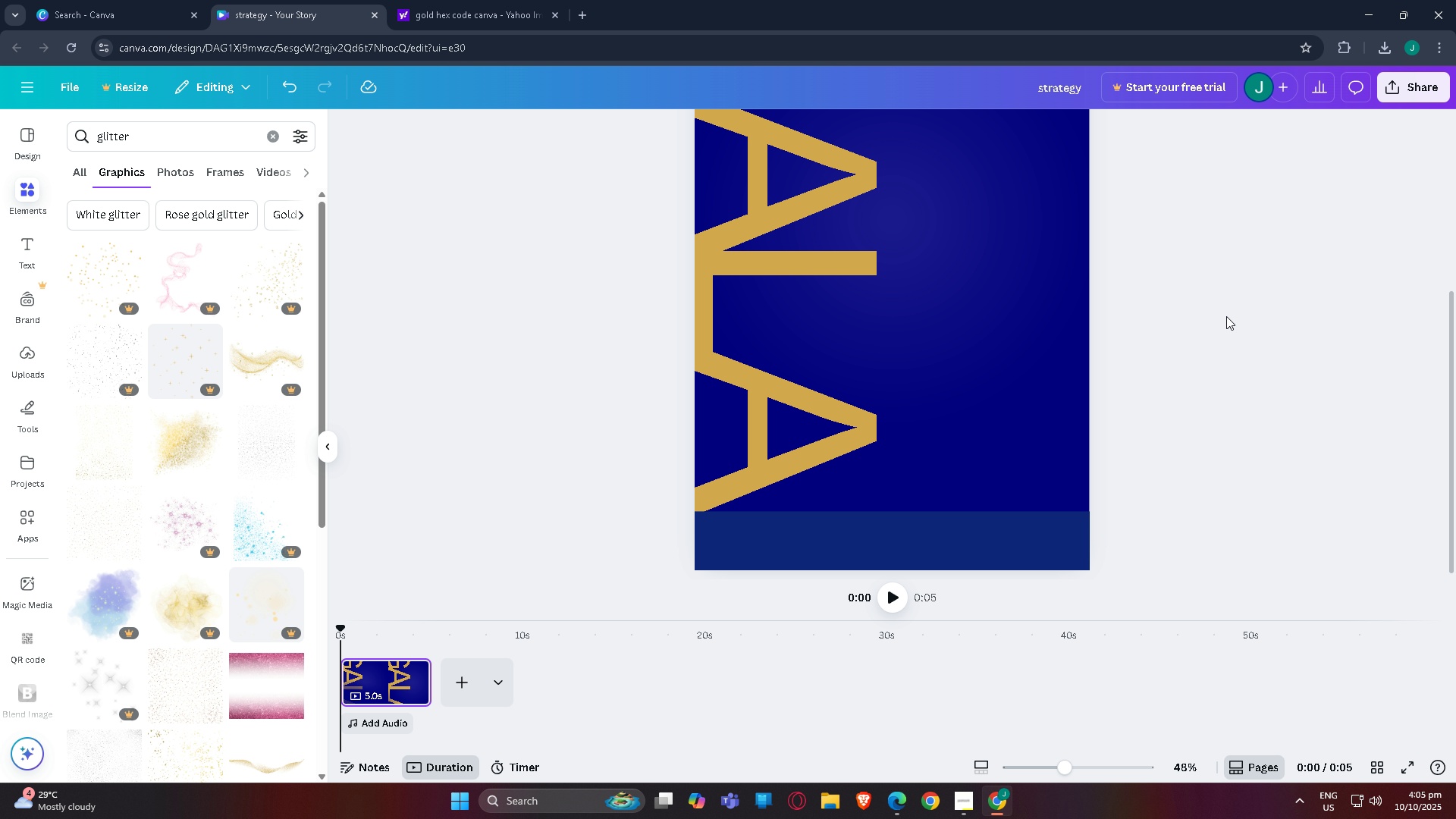 
left_click([1226, 316])
 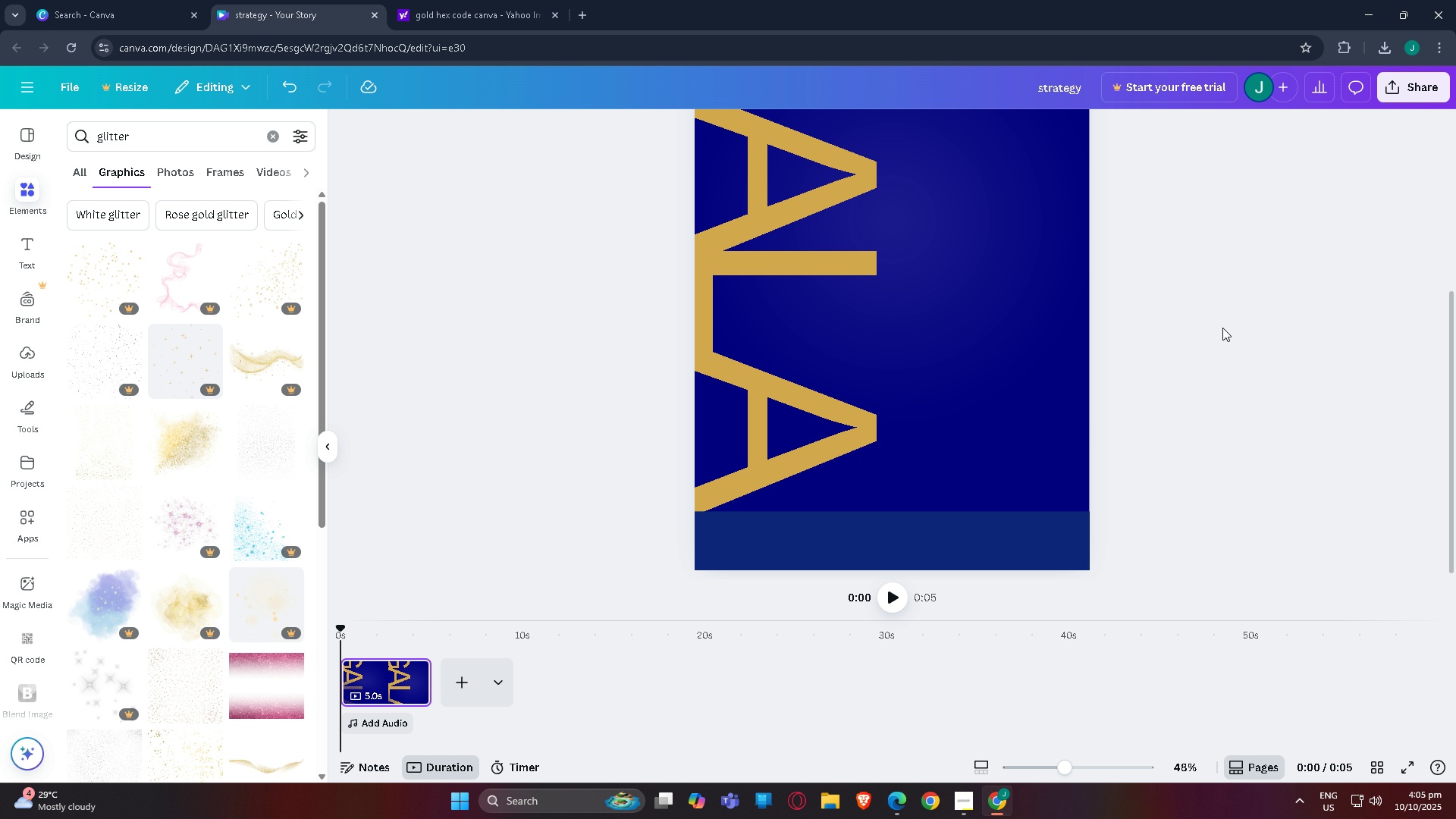 
scroll: coordinate [1174, 360], scroll_direction: up, amount: 6.0
 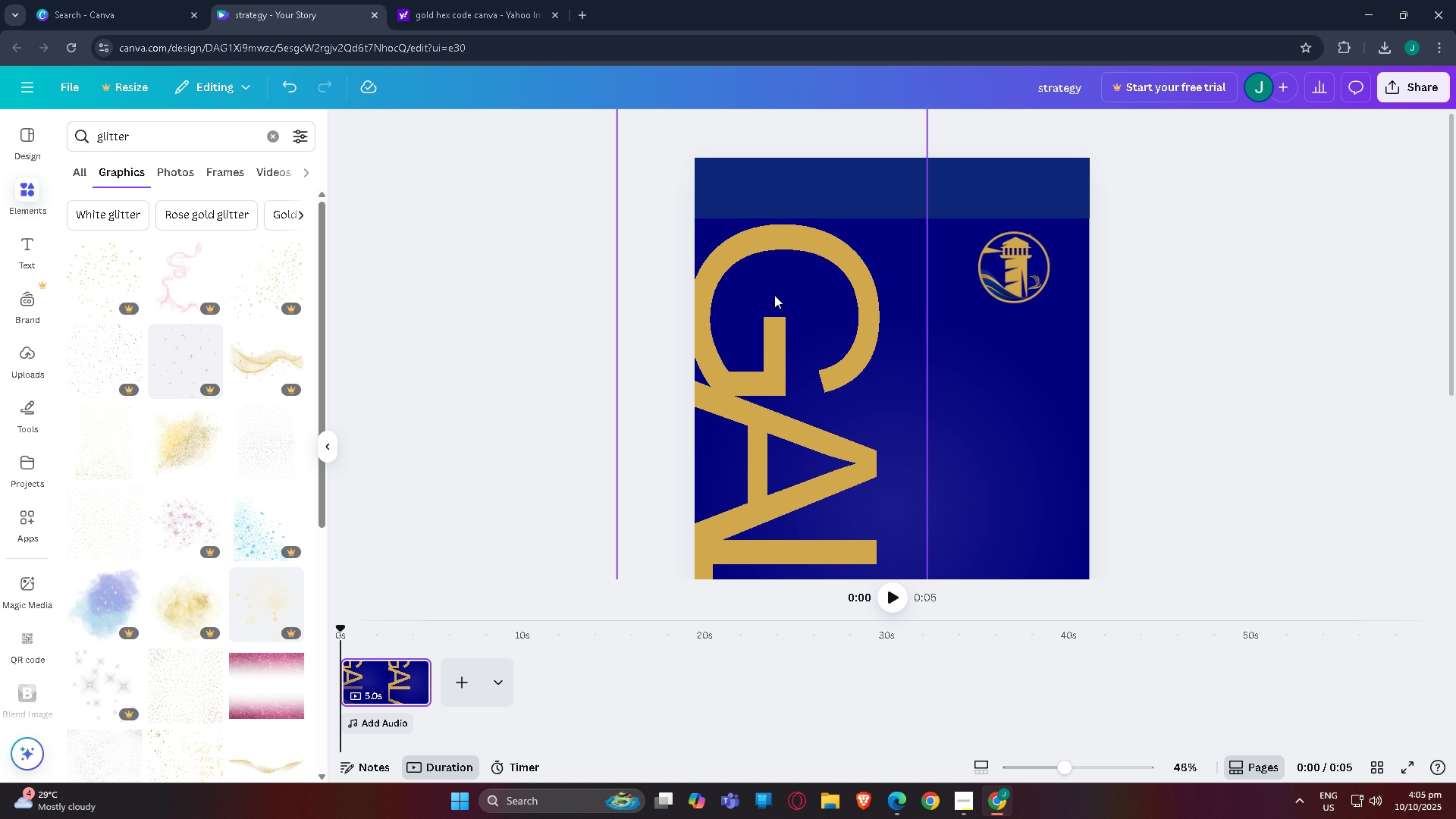 
scroll: coordinate [1003, 360], scroll_direction: down, amount: 2.0
 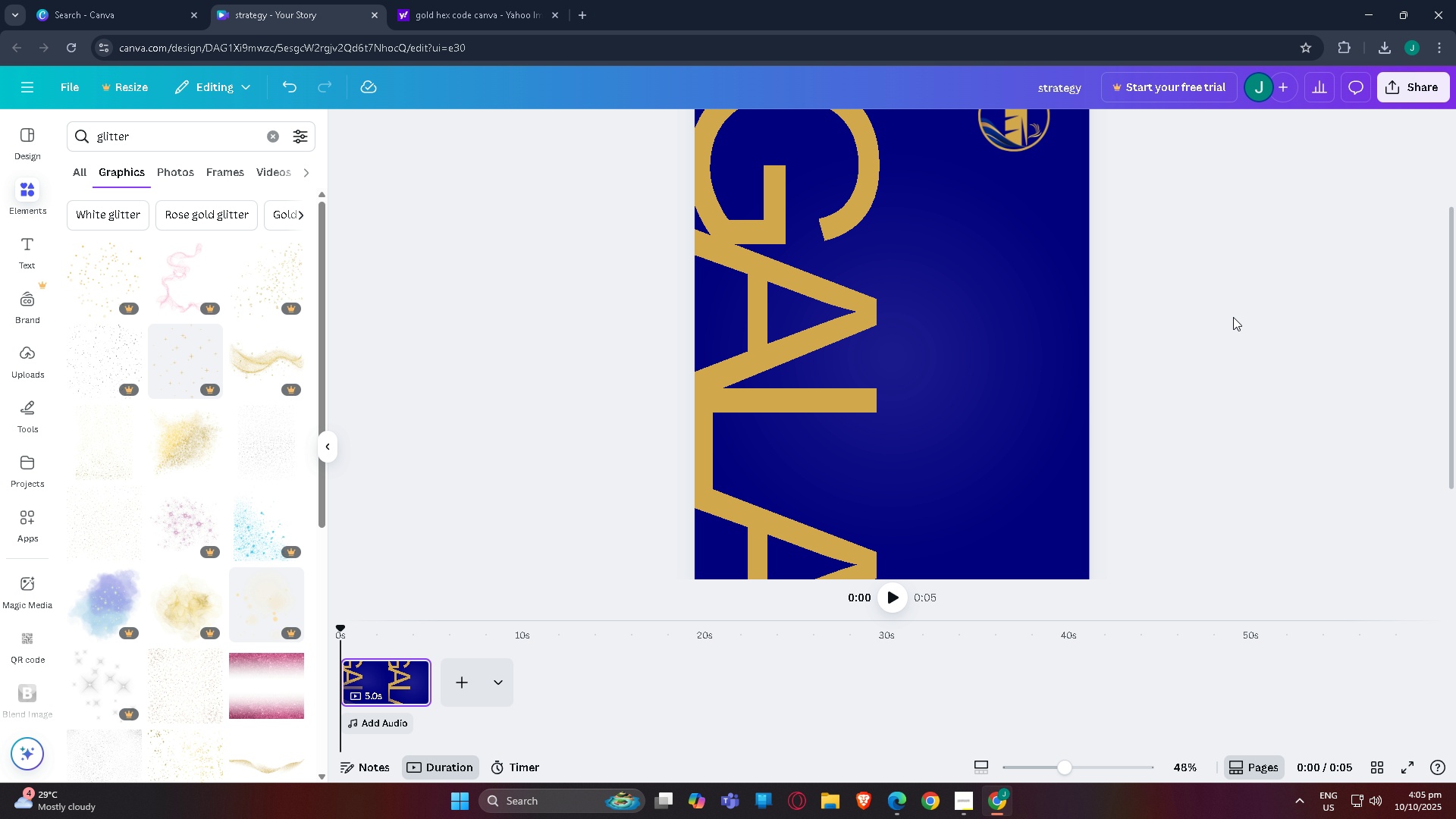 
left_click([1234, 317])
 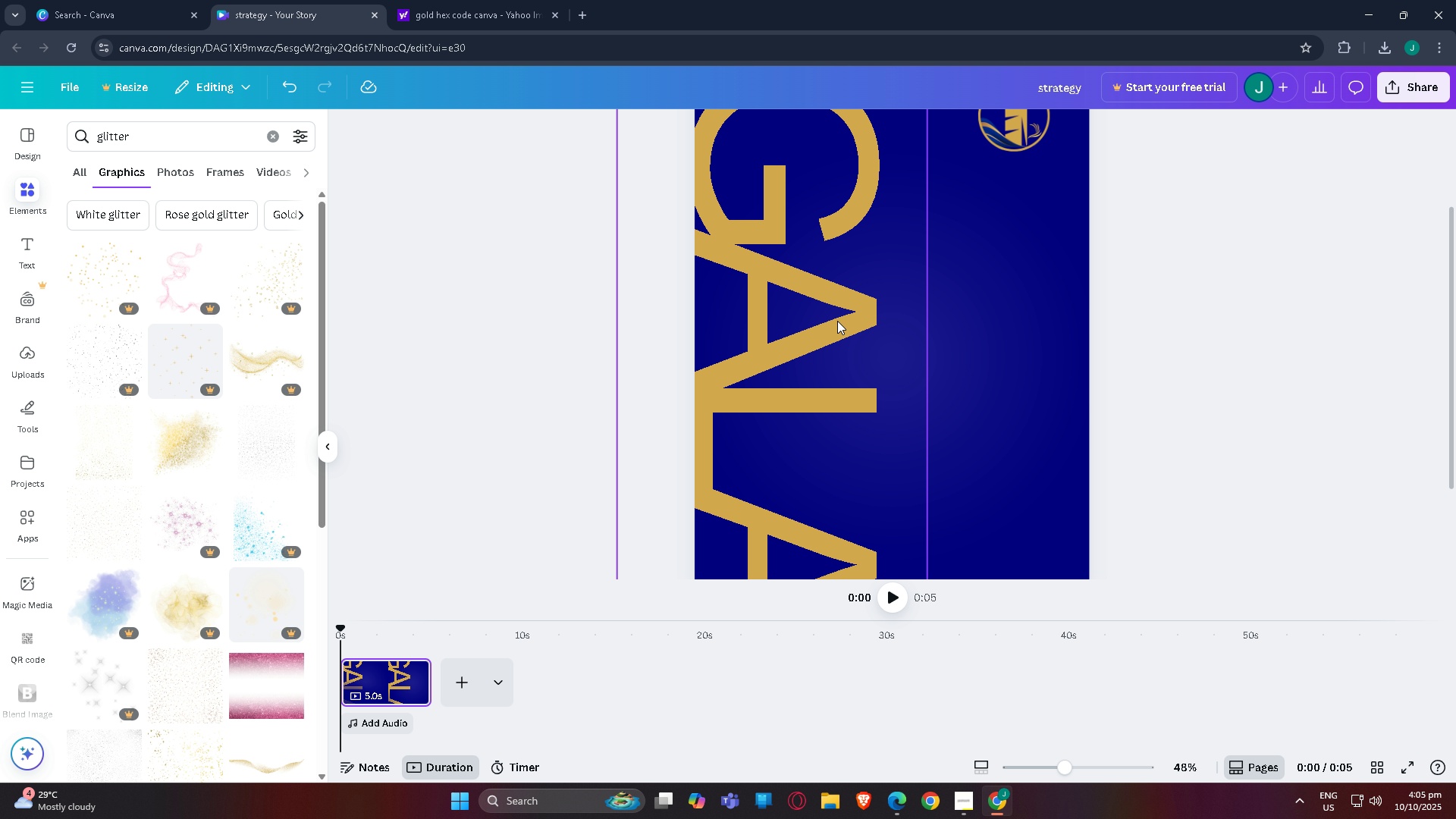 
scroll: coordinate [210, 366], scroll_direction: down, amount: 6.0
 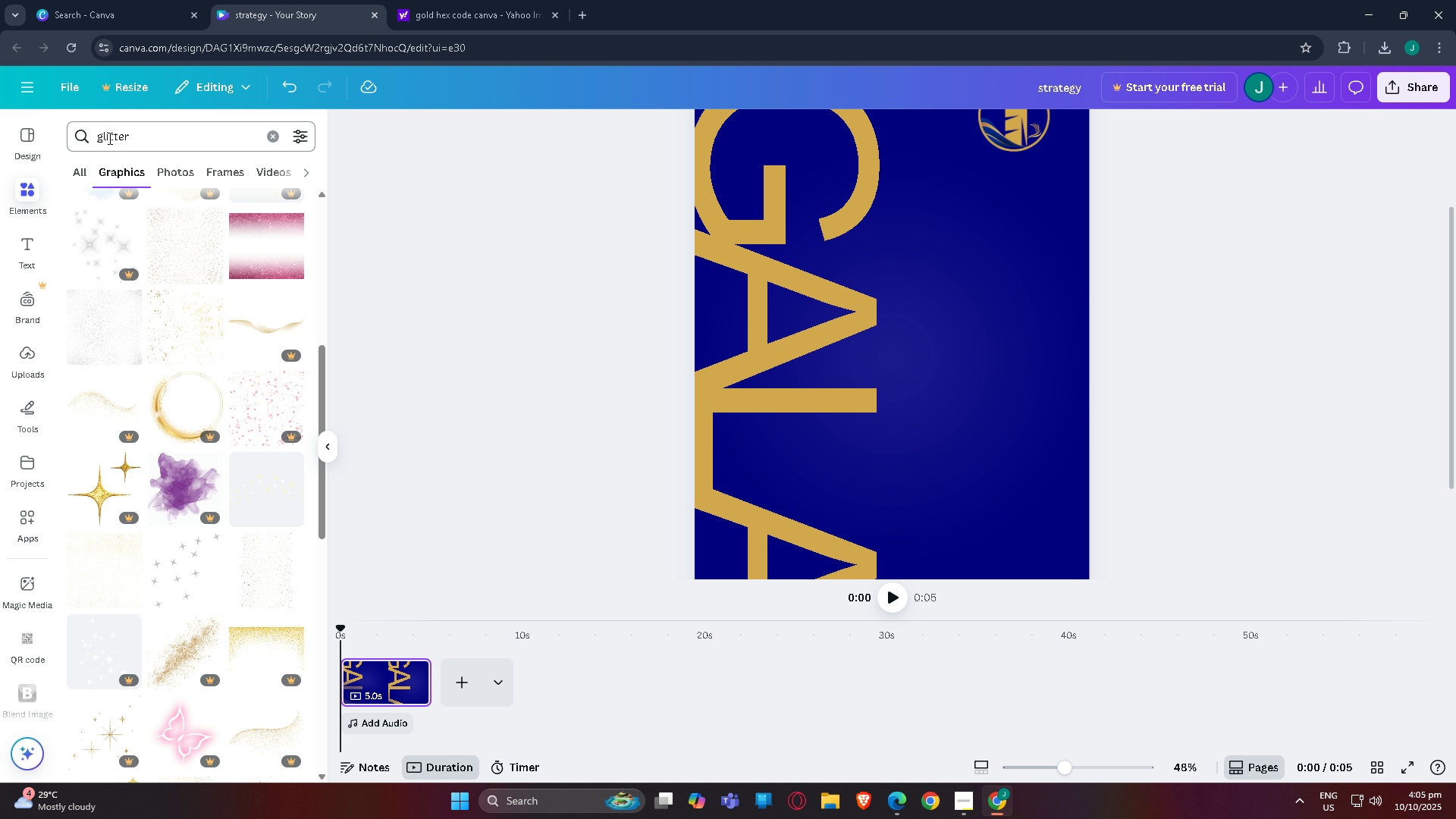 
left_click_drag(start_coordinate=[158, 143], to_coordinate=[0, 130])
 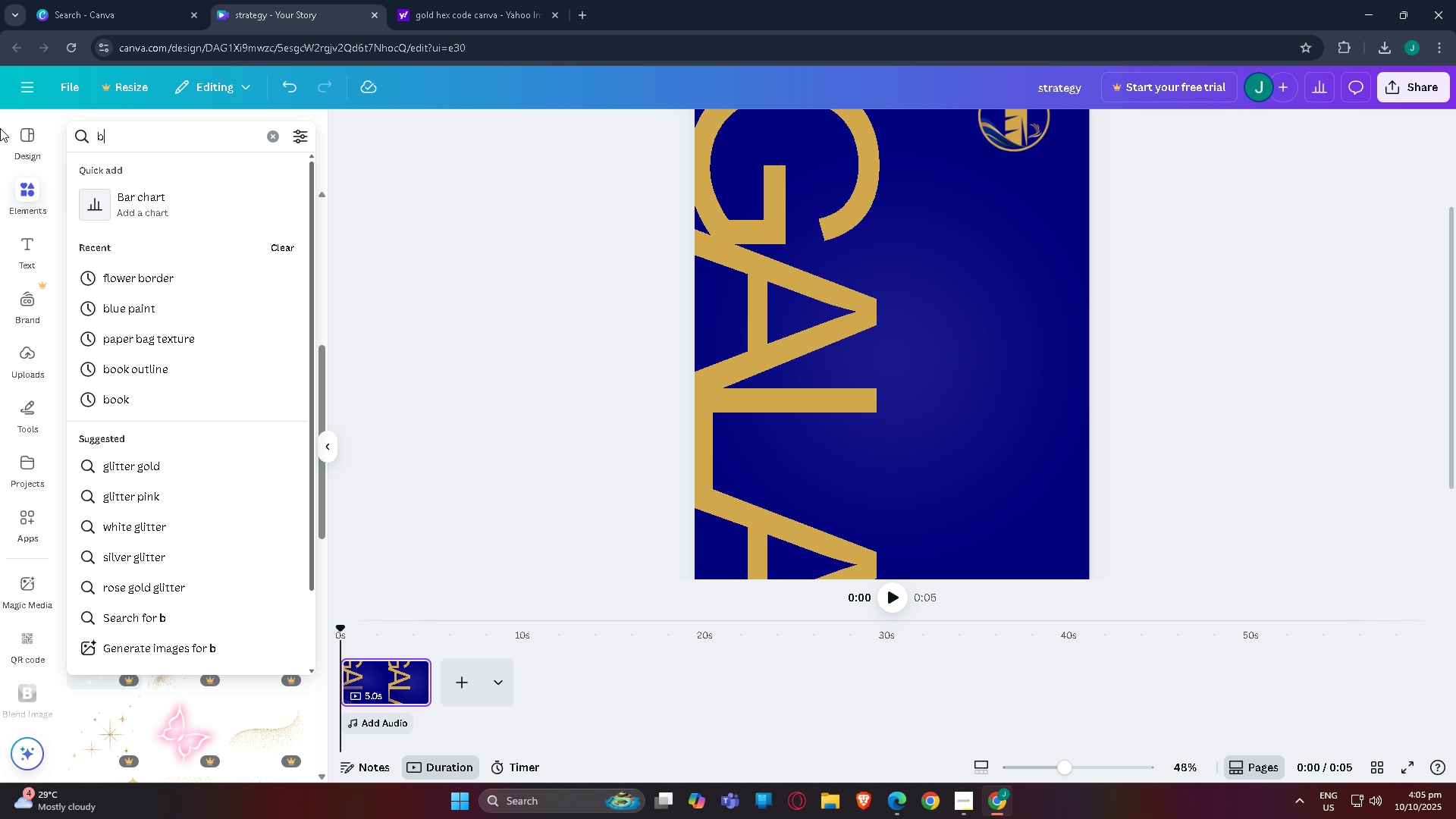 
type(border)
 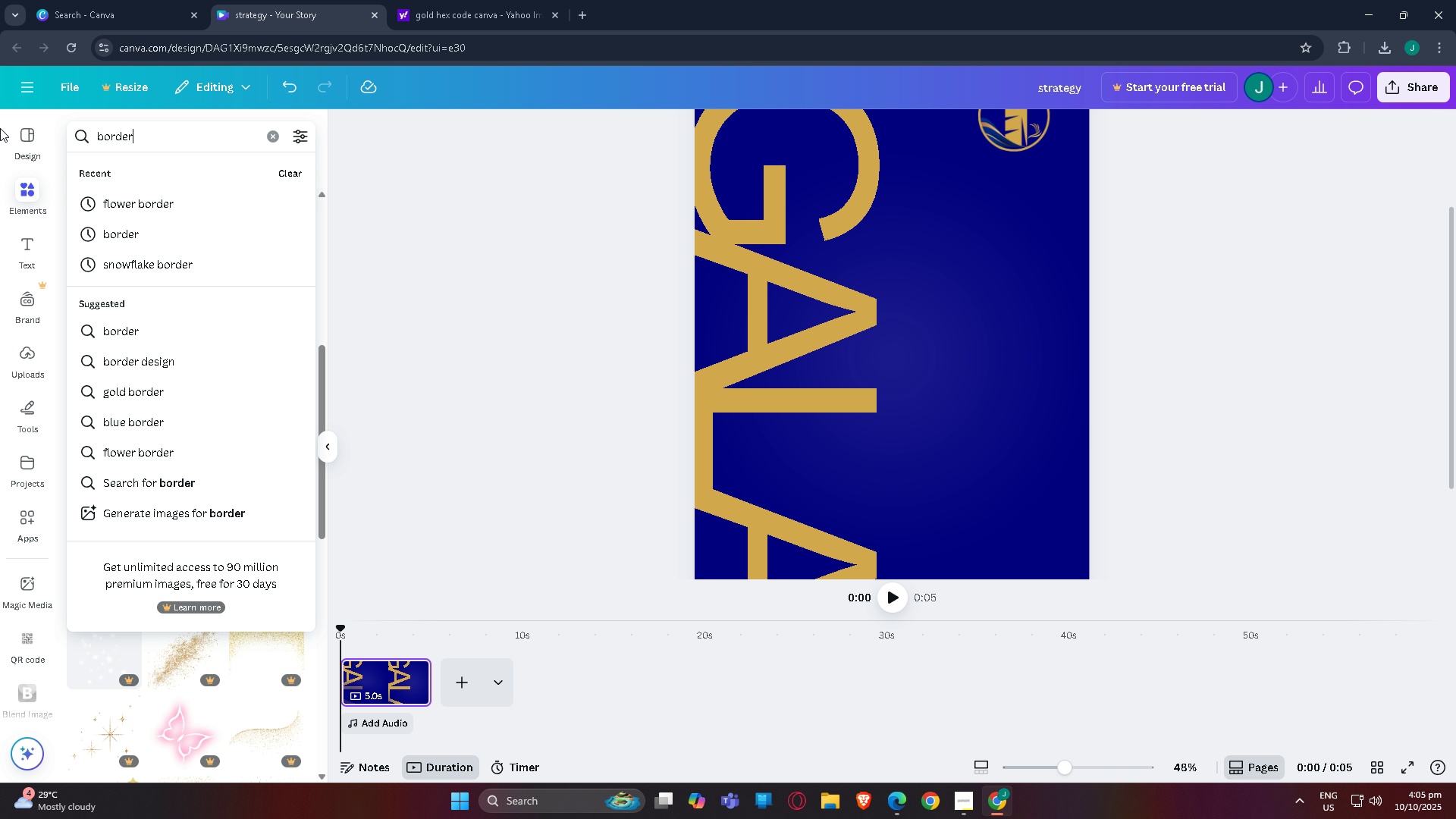 
key(Enter)
 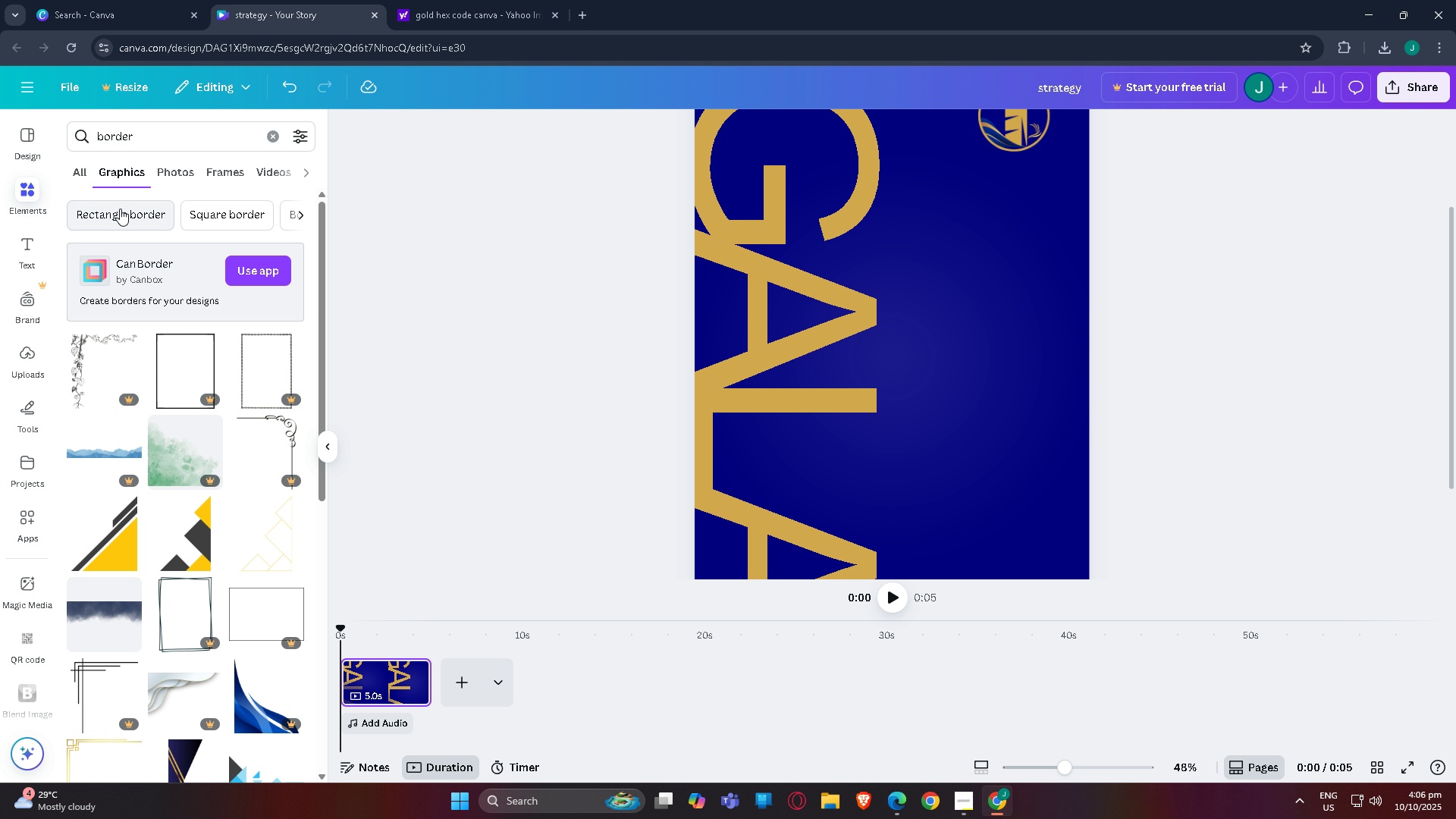 
scroll: coordinate [85, 382], scroll_direction: down, amount: 10.0
 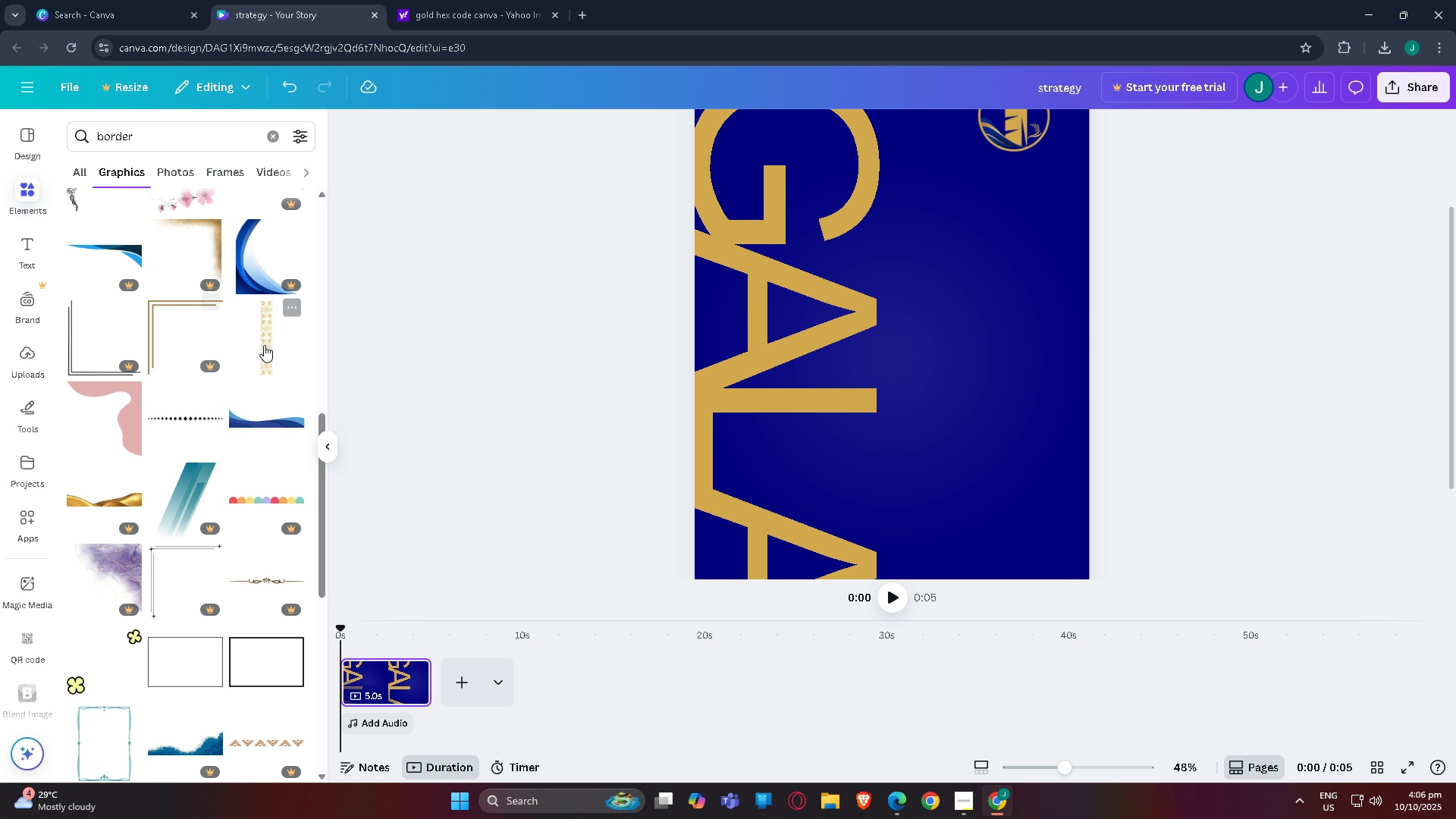 
left_click([265, 345])
 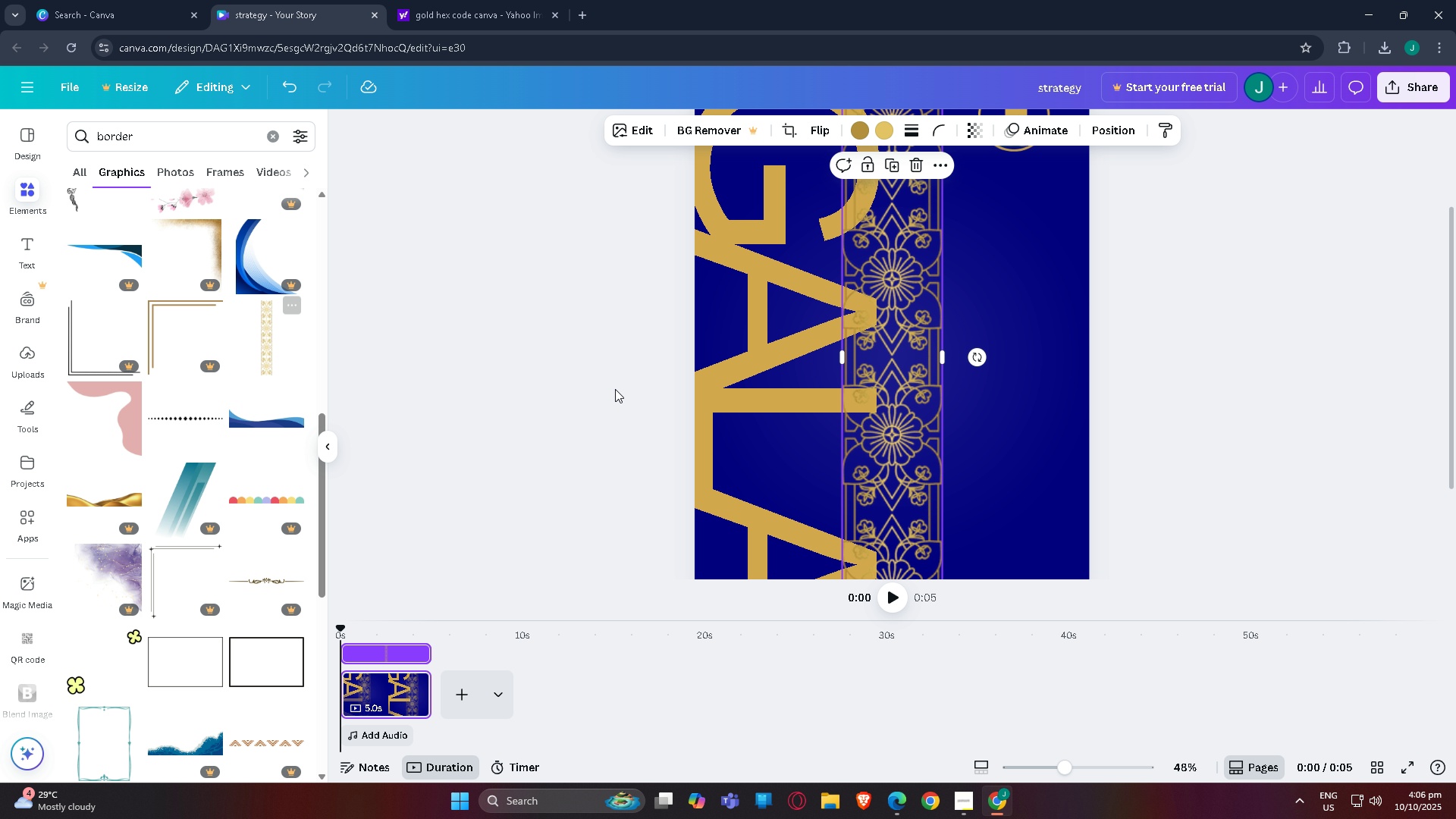 
scroll: coordinate [666, 390], scroll_direction: up, amount: 2.0
 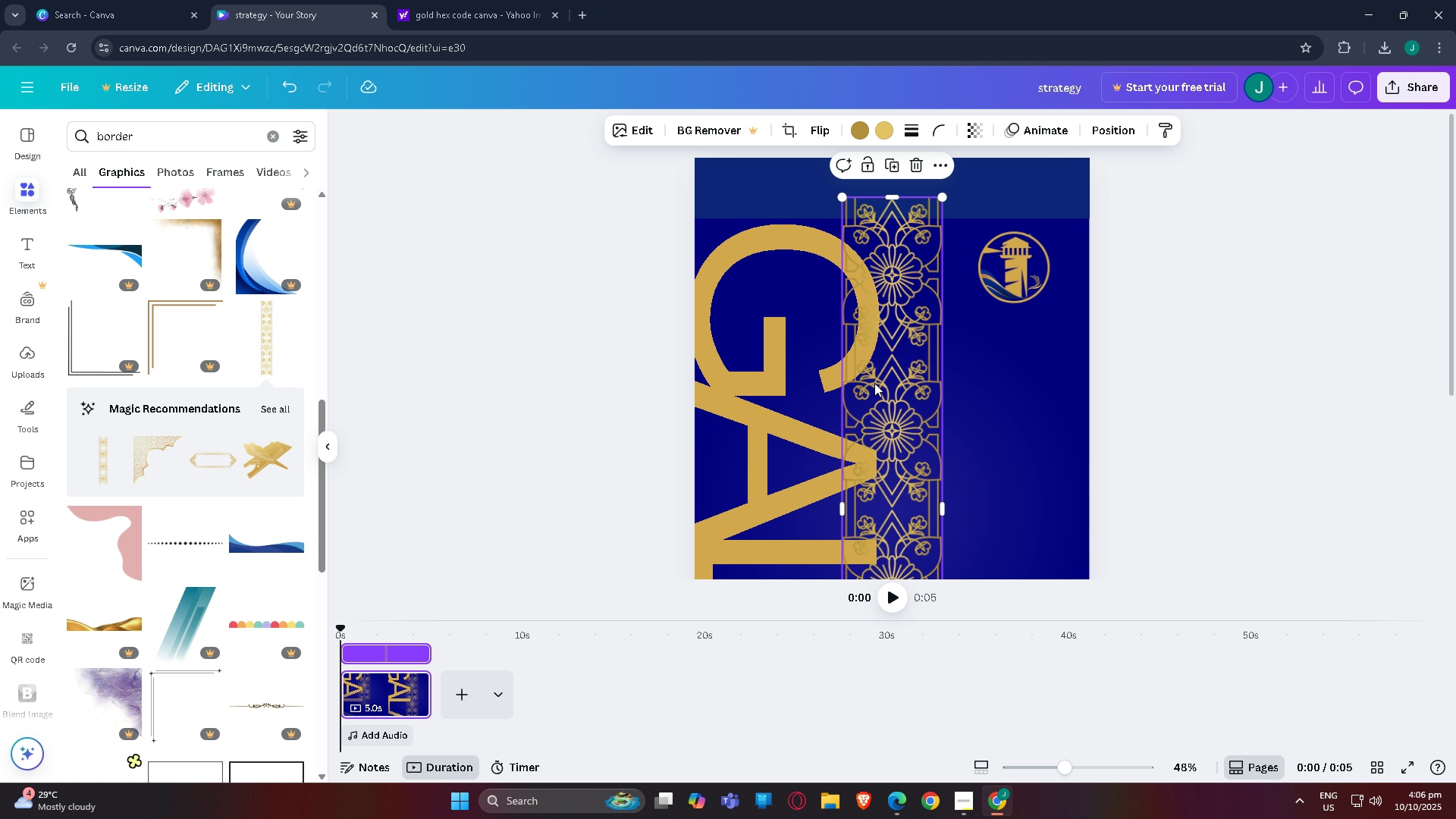 
left_click_drag(start_coordinate=[899, 388], to_coordinate=[905, 283])
 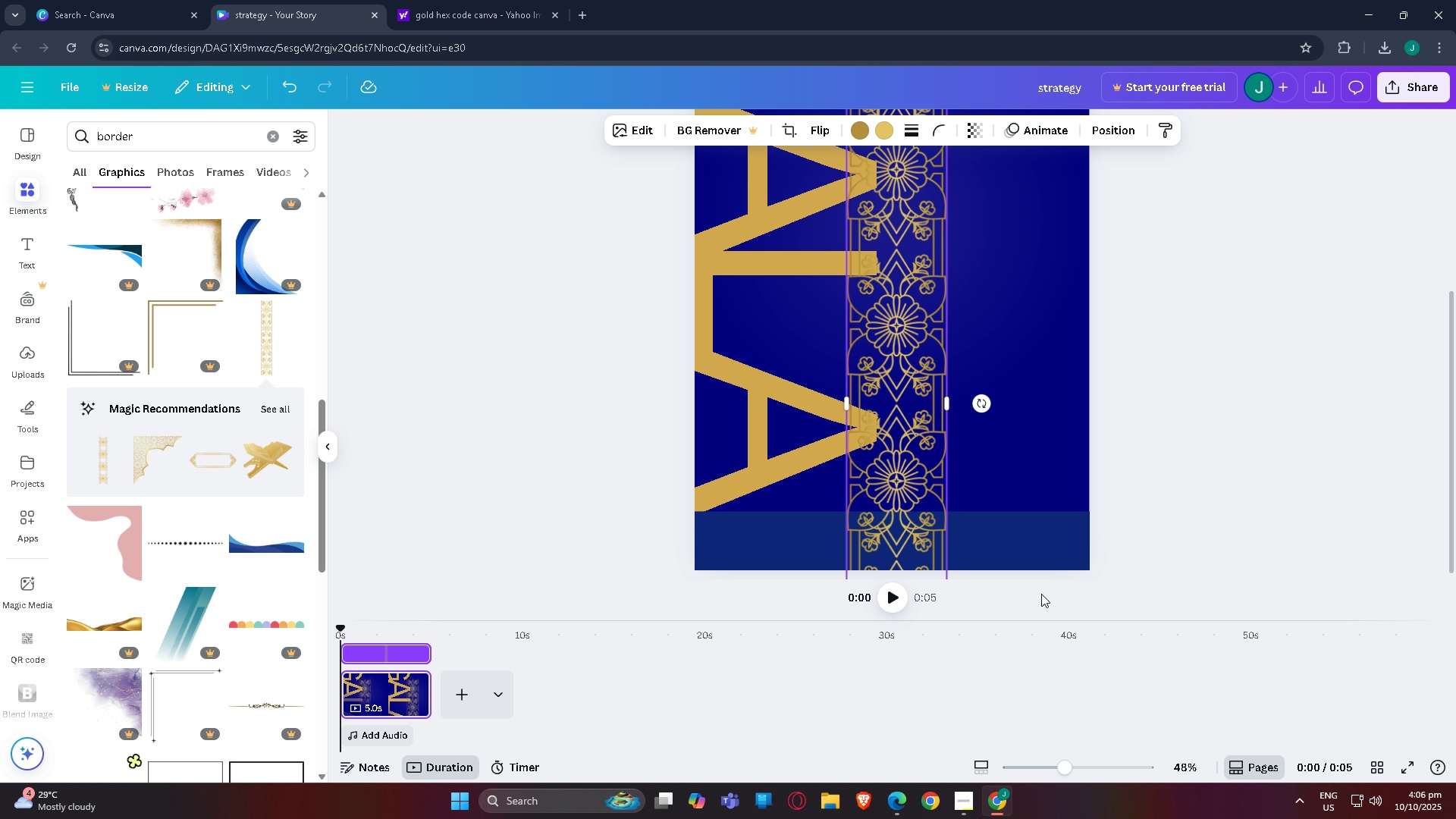 
scroll: coordinate [944, 179], scroll_direction: up, amount: 2.0
 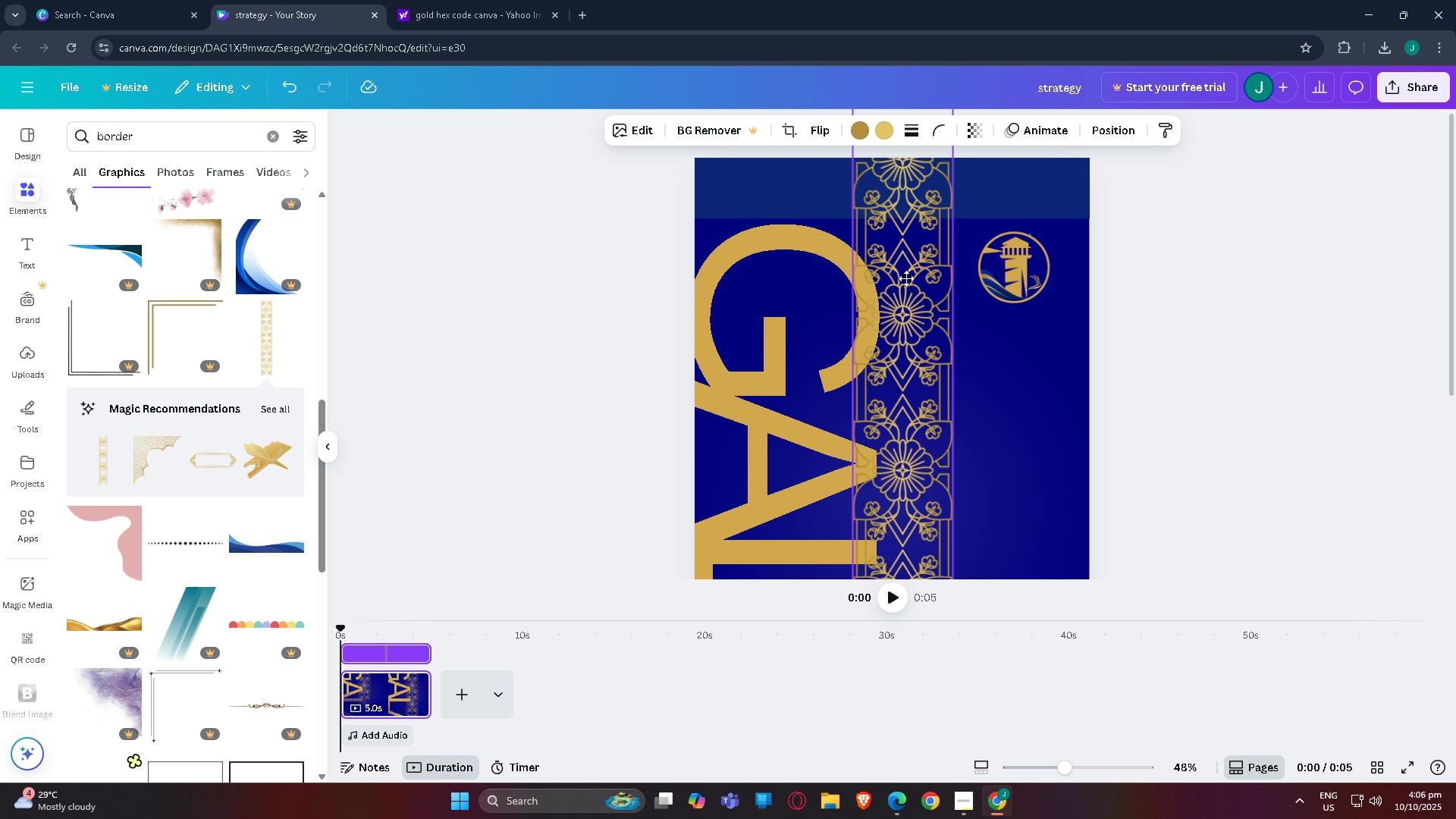 
scroll: coordinate [906, 278], scroll_direction: down, amount: 2.0
 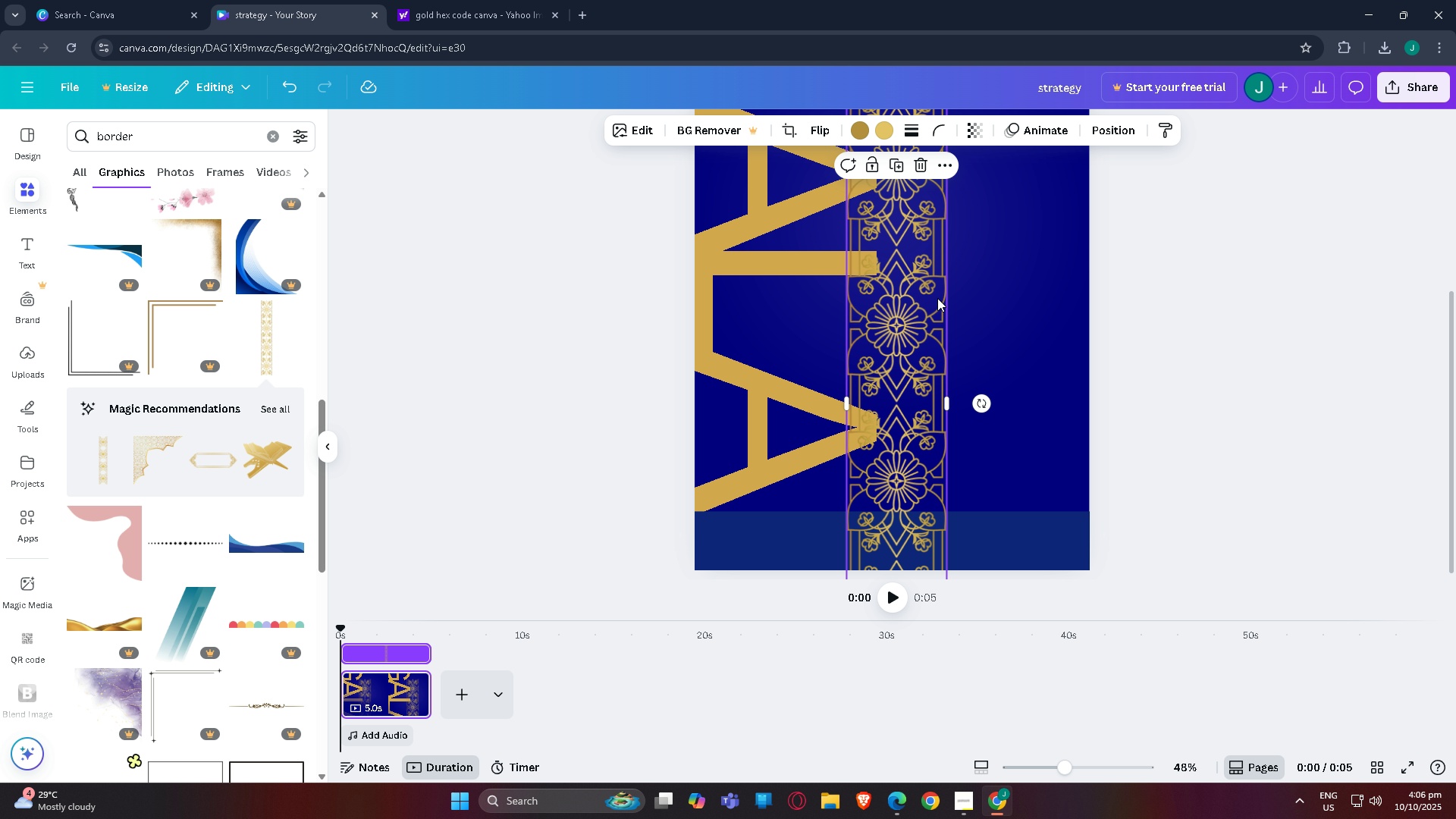 
left_click_drag(start_coordinate=[984, 407], to_coordinate=[902, 196])
 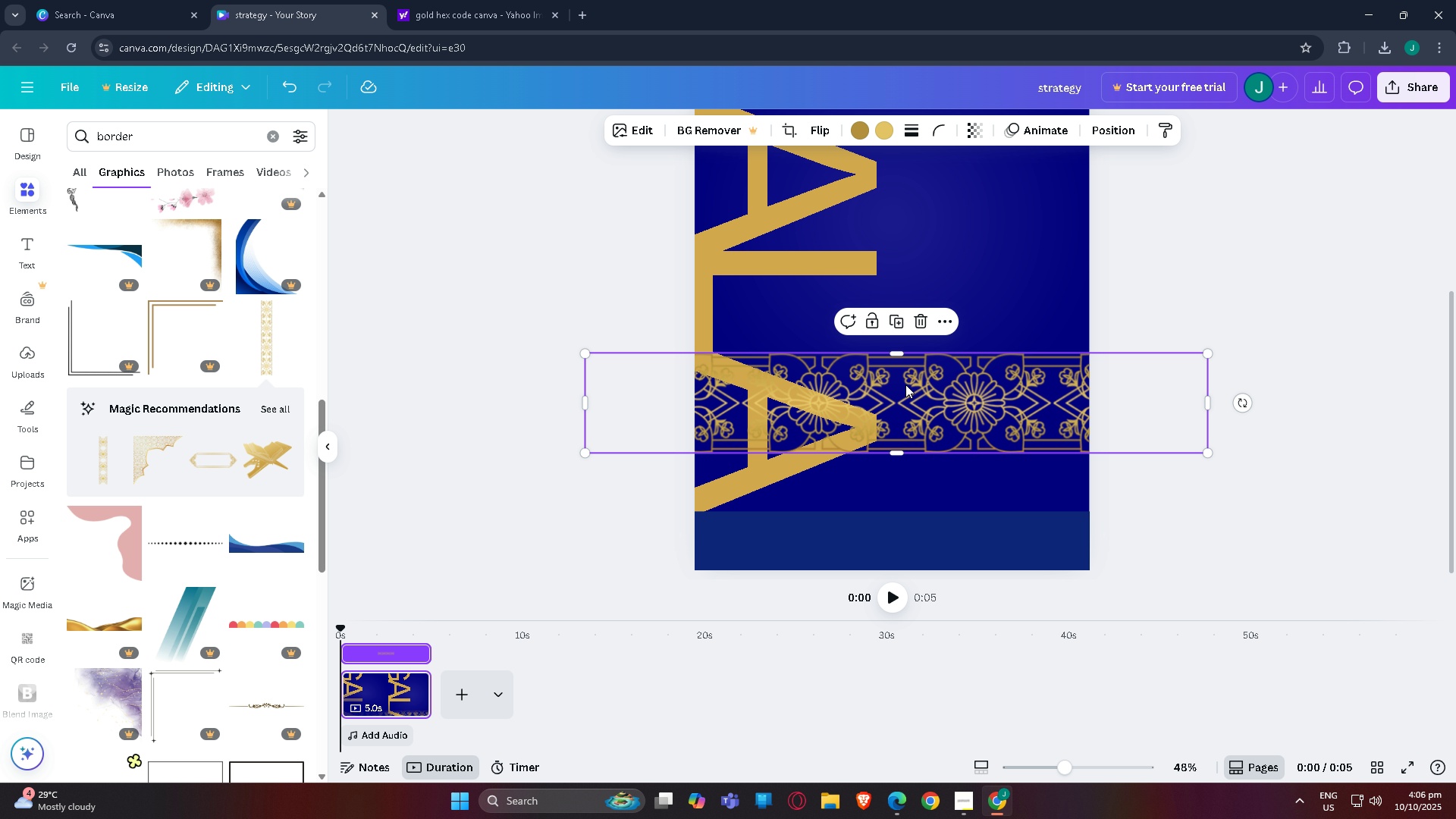 
left_click_drag(start_coordinate=[905, 381], to_coordinate=[926, 542])
 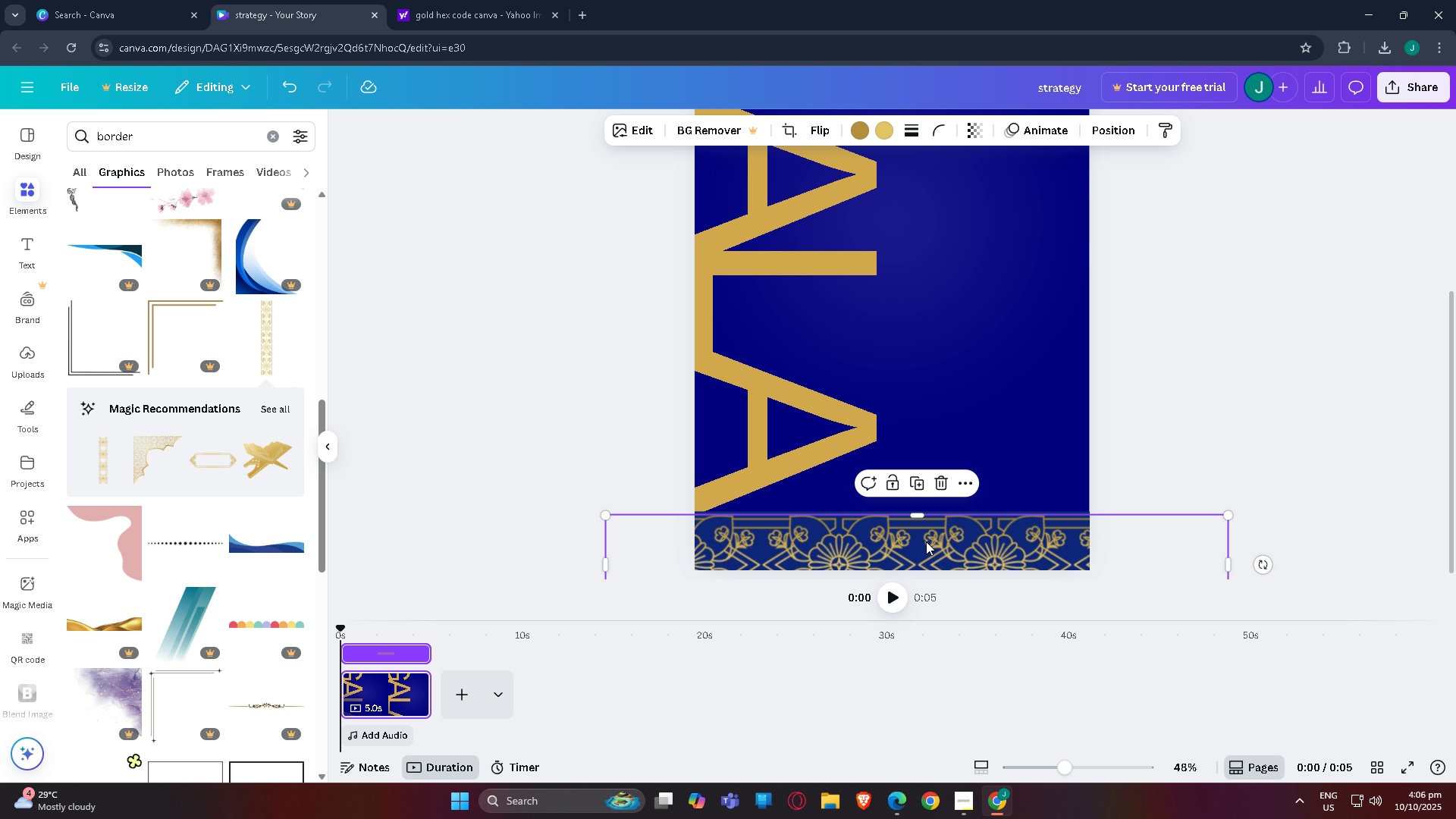 
scroll: coordinate [926, 541], scroll_direction: down, amount: 3.0
 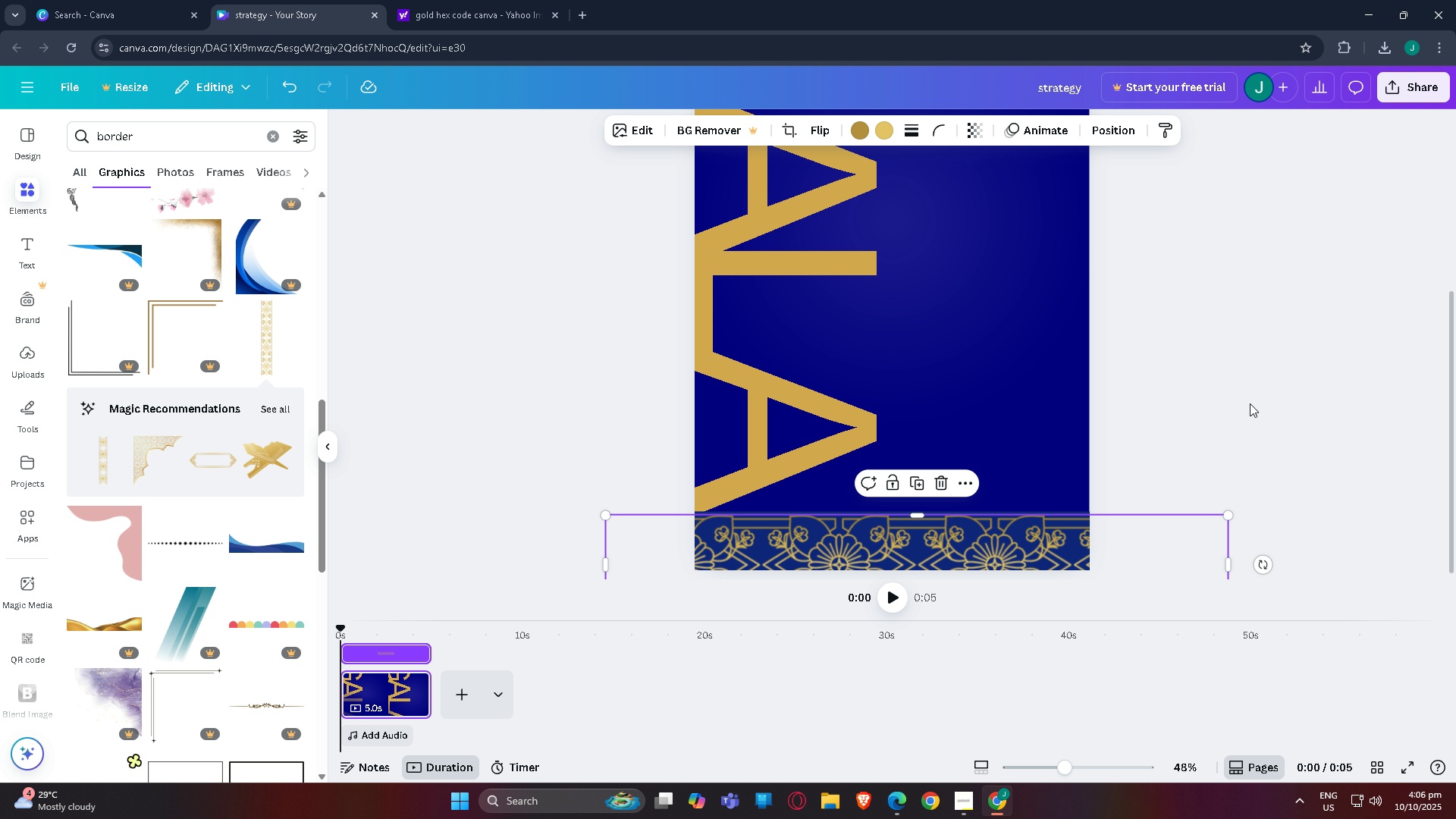 
left_click([1250, 403])
 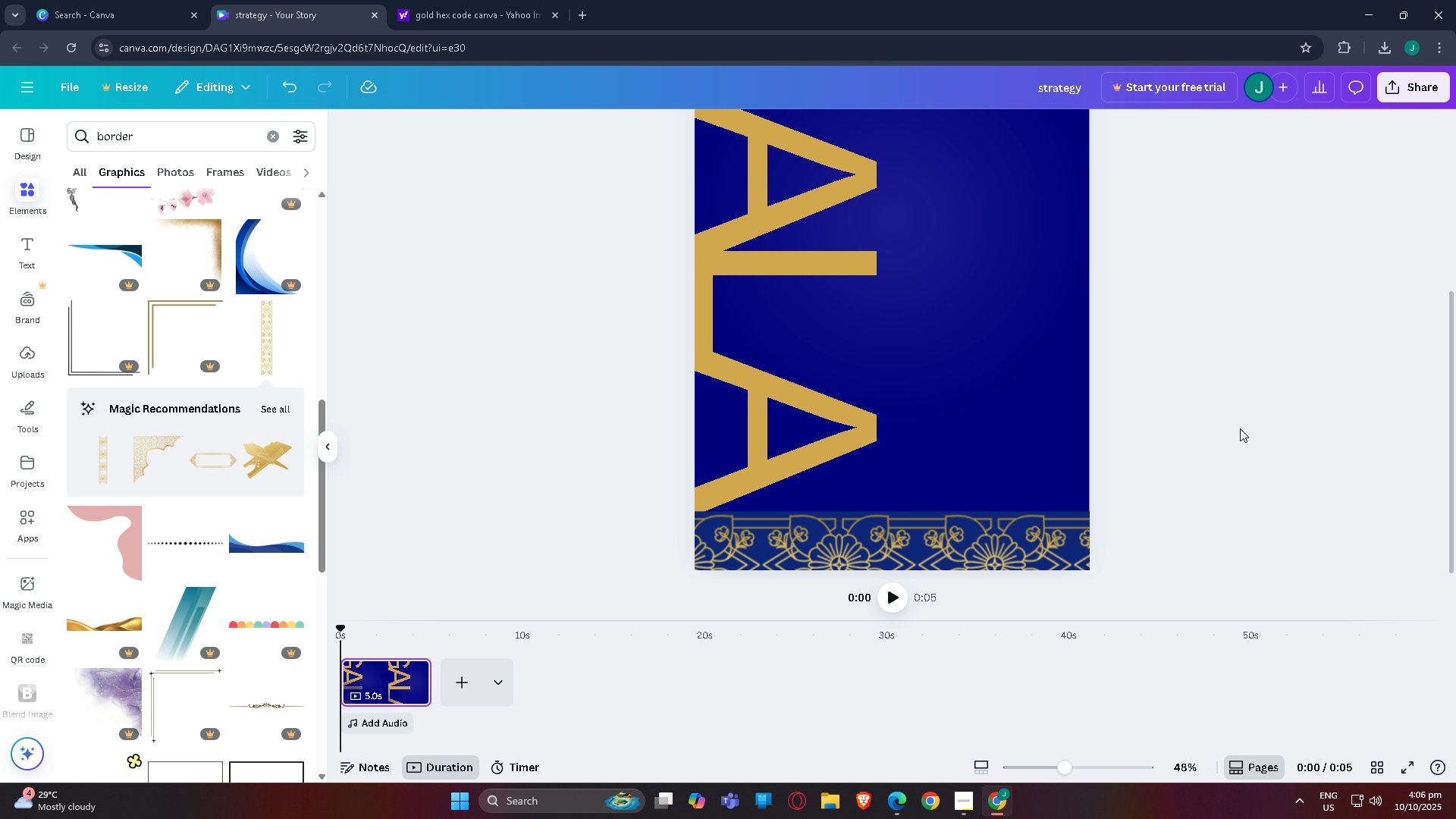 
scroll: coordinate [1238, 435], scroll_direction: down, amount: 2.0
 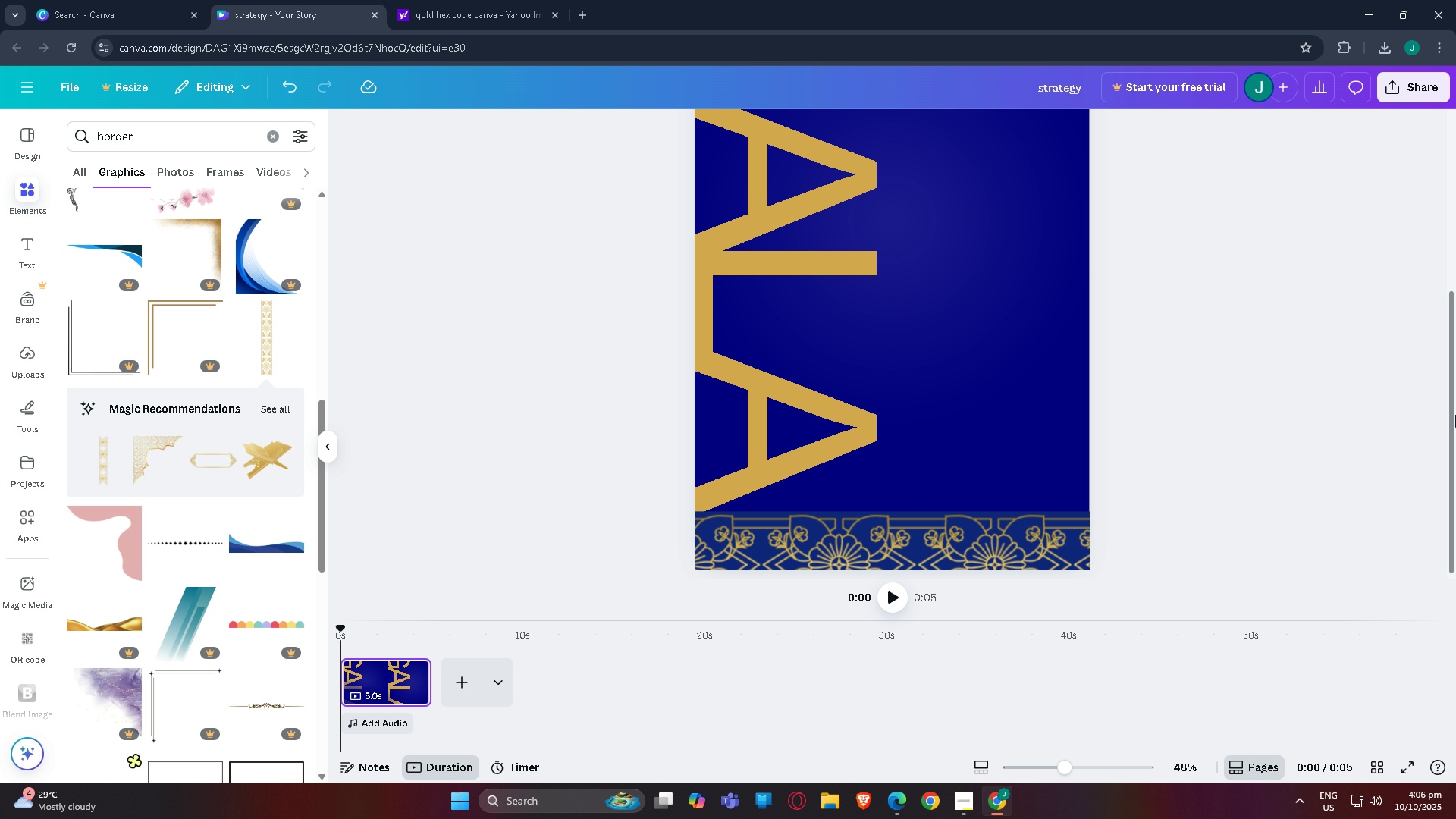 
left_click_drag(start_coordinate=[1451, 417], to_coordinate=[1447, 463])
 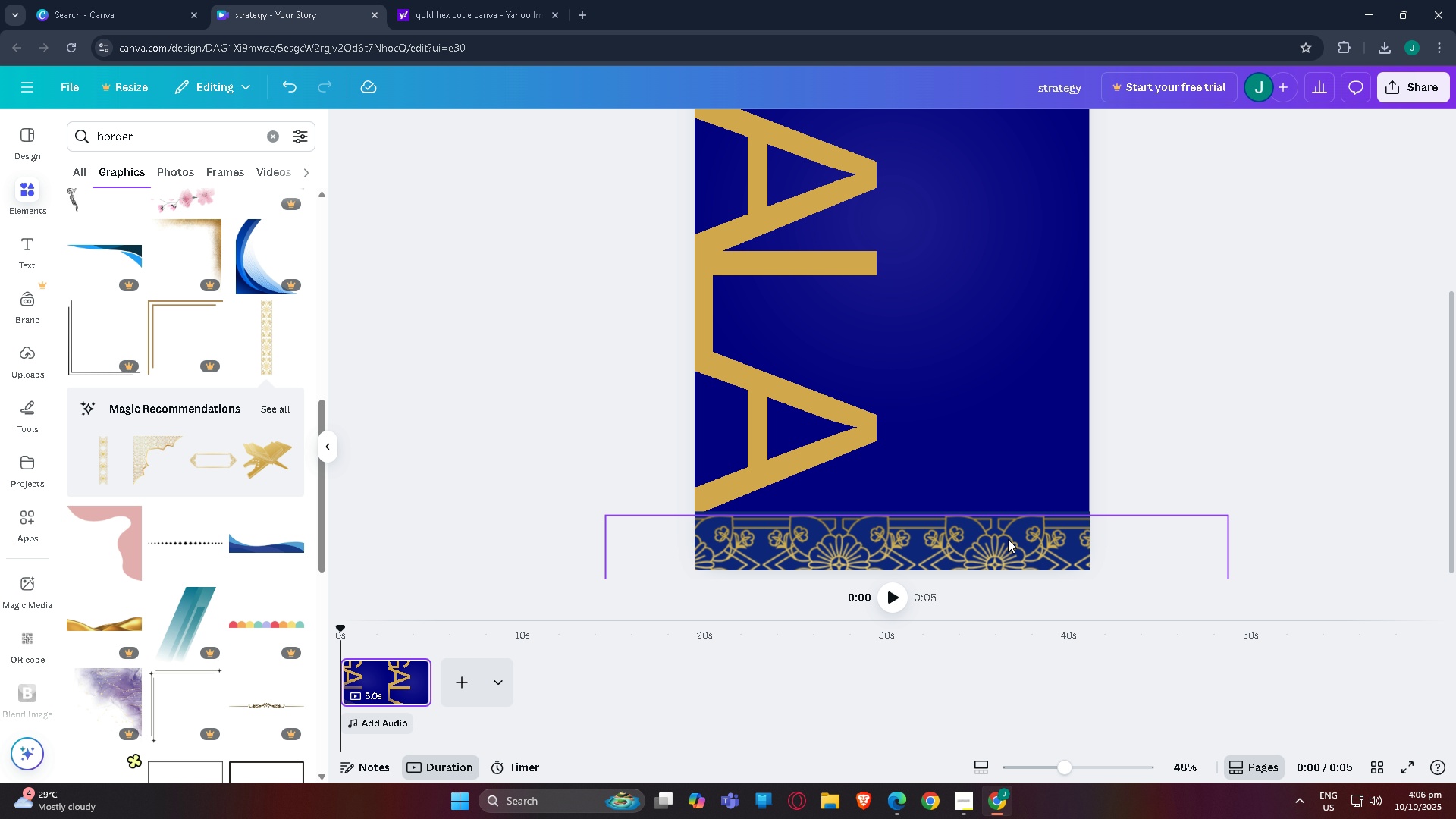 
left_click([1008, 539])
 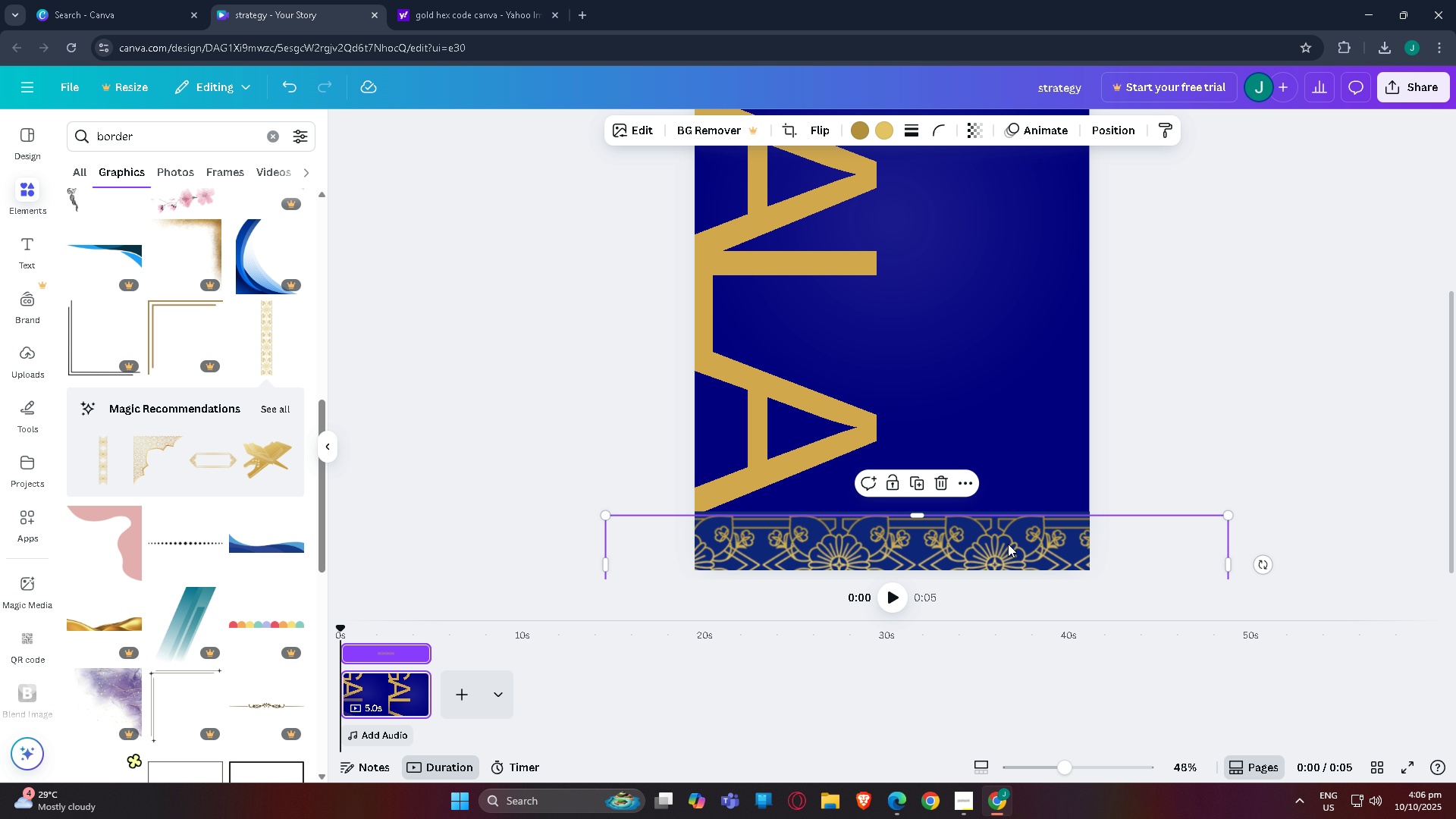 
left_click_drag(start_coordinate=[1008, 544], to_coordinate=[1018, 479])
 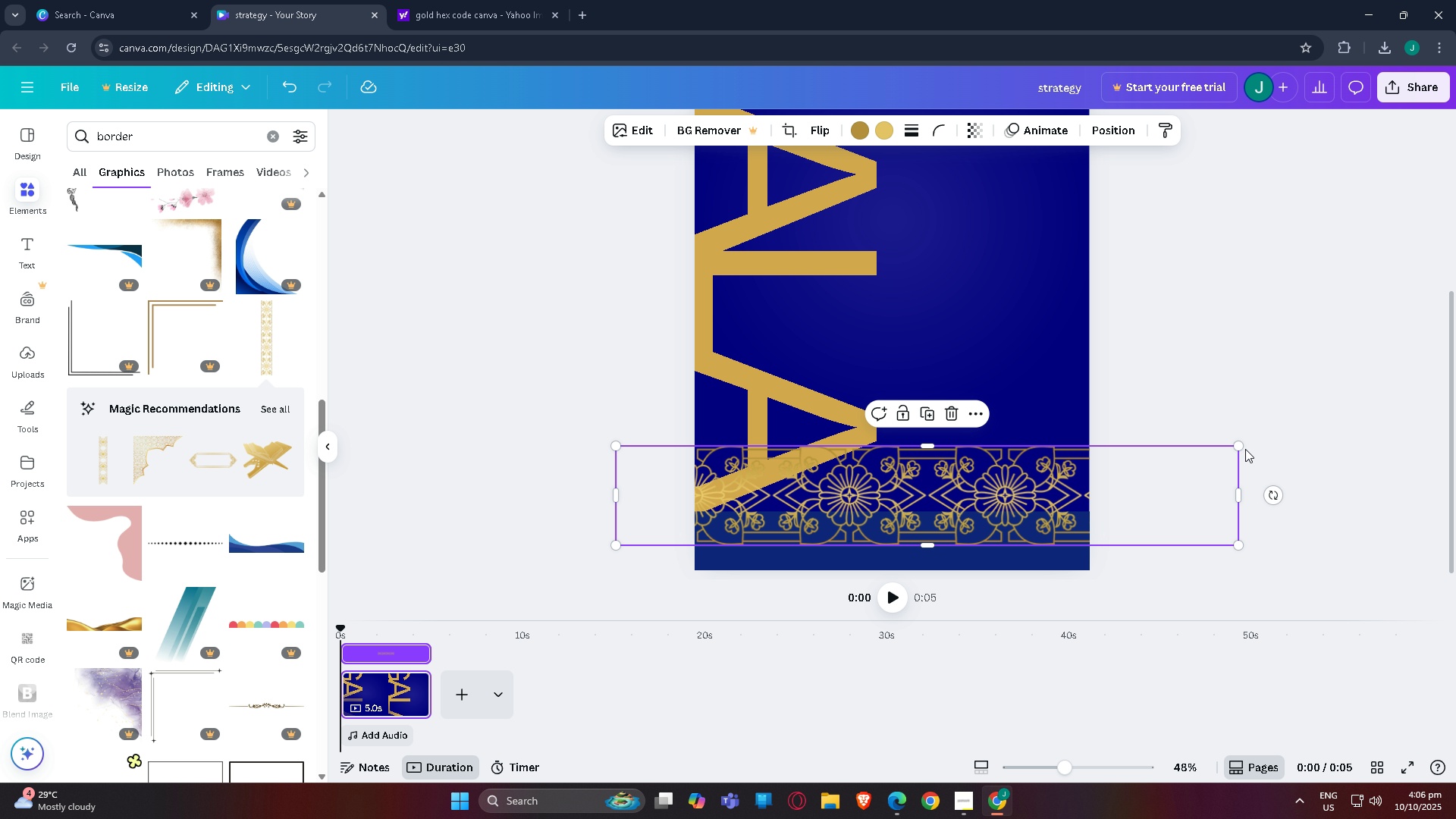 
left_click_drag(start_coordinate=[1239, 447], to_coordinate=[1110, 530])
 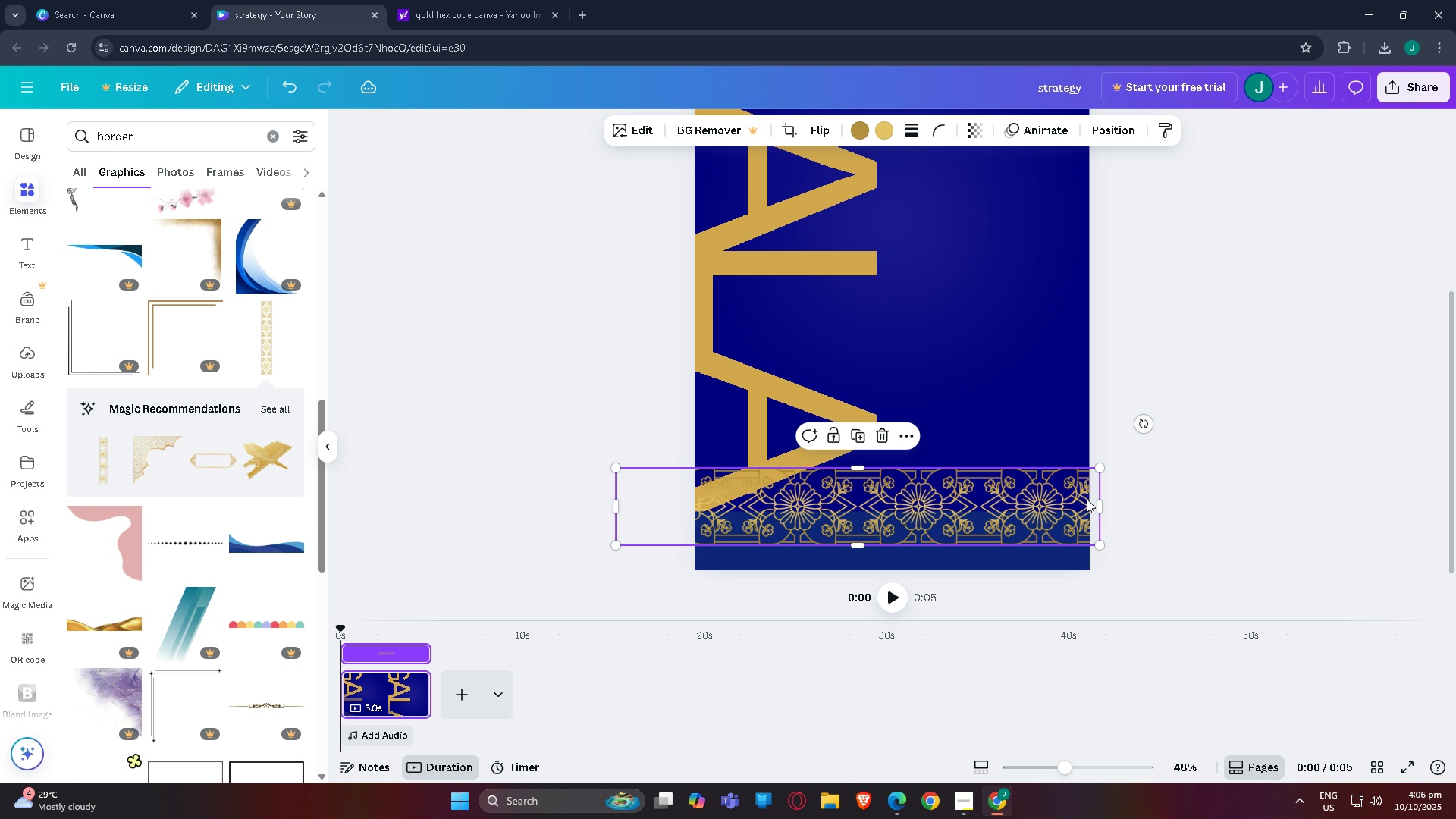 
left_click_drag(start_coordinate=[1087, 498], to_coordinate=[1093, 545])
 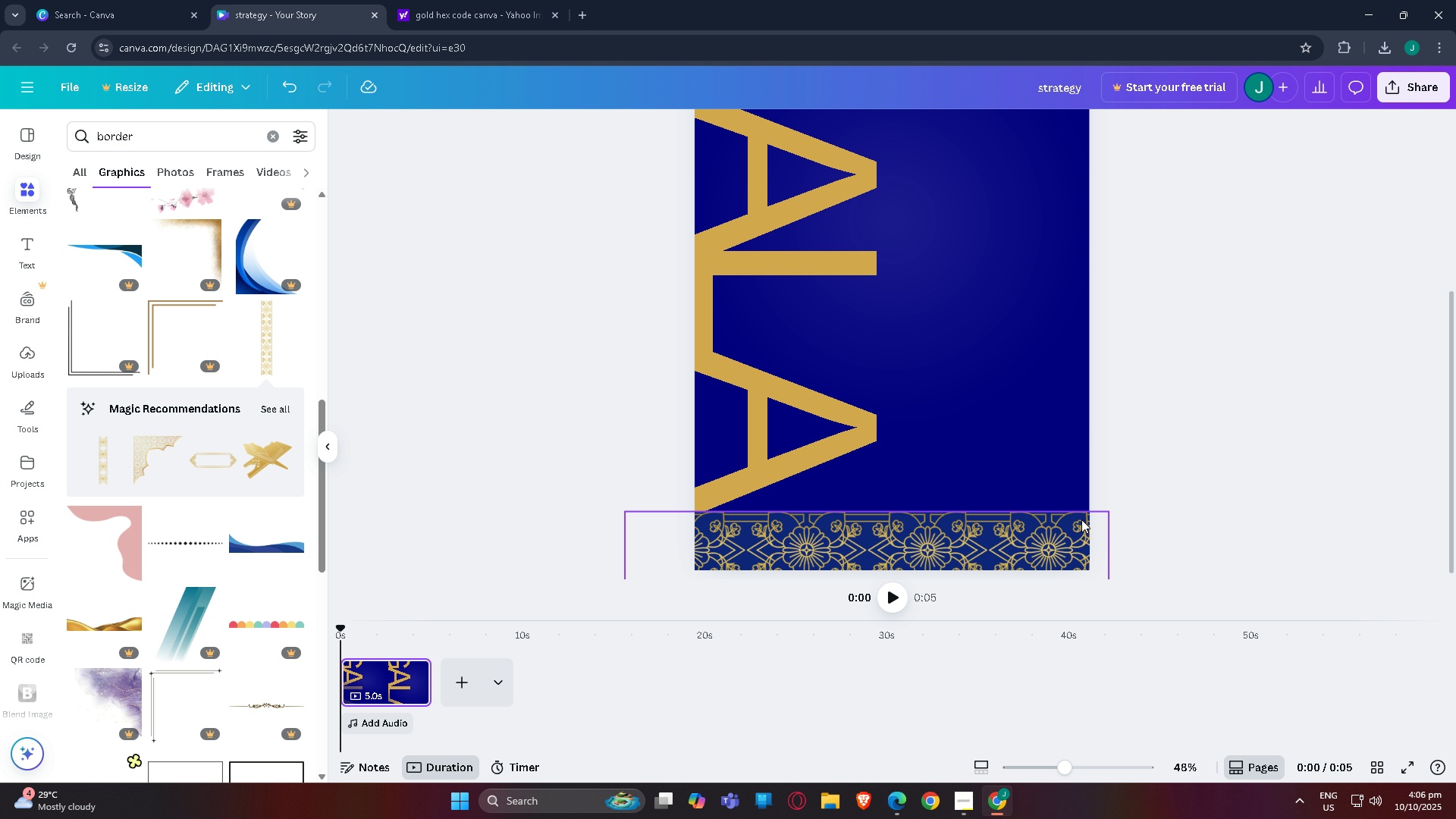 
left_click([1067, 529])
 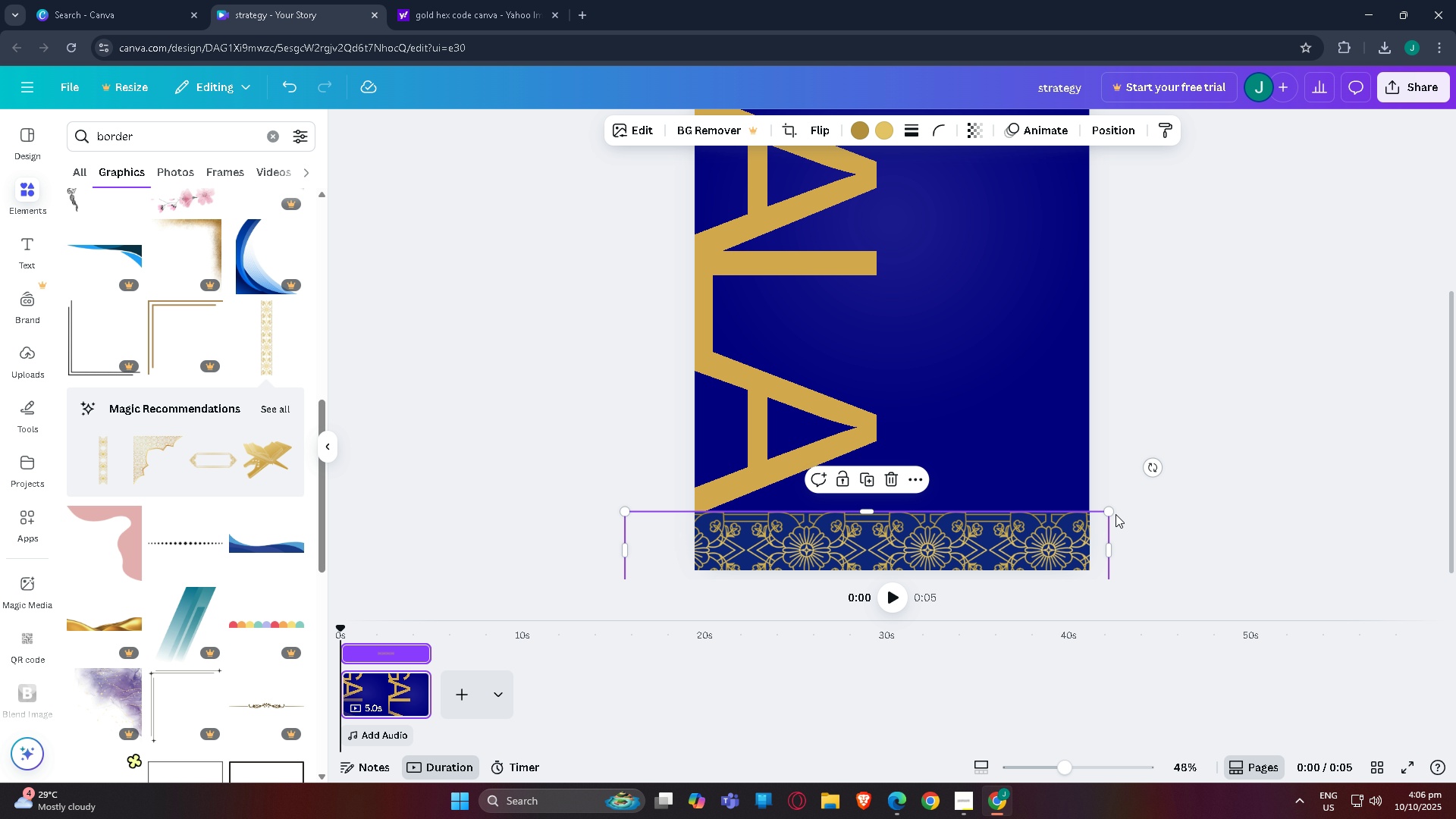 
left_click_drag(start_coordinate=[1113, 514], to_coordinate=[1067, 544])
 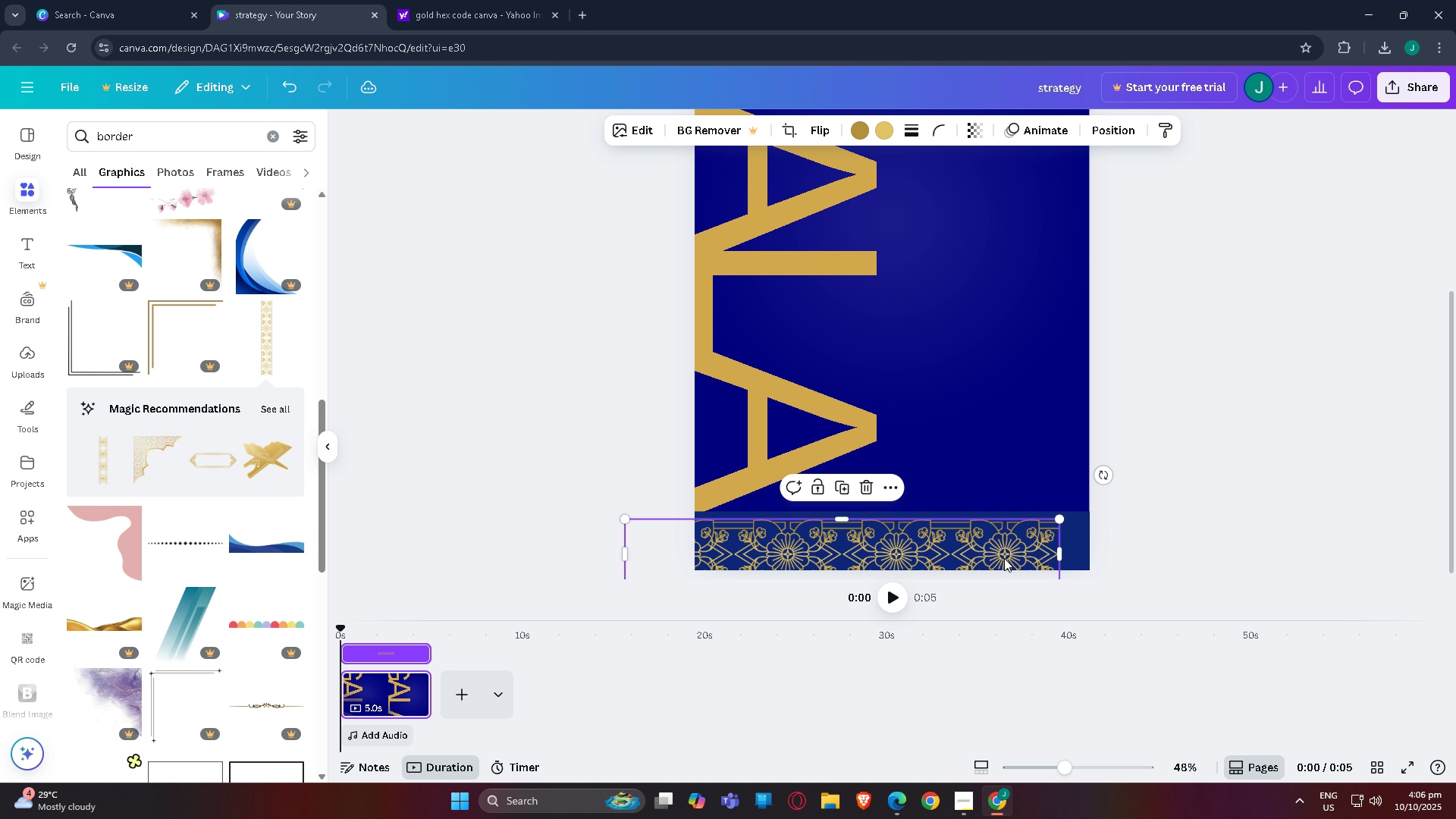 
left_click_drag(start_coordinate=[1004, 558], to_coordinate=[1033, 544])
 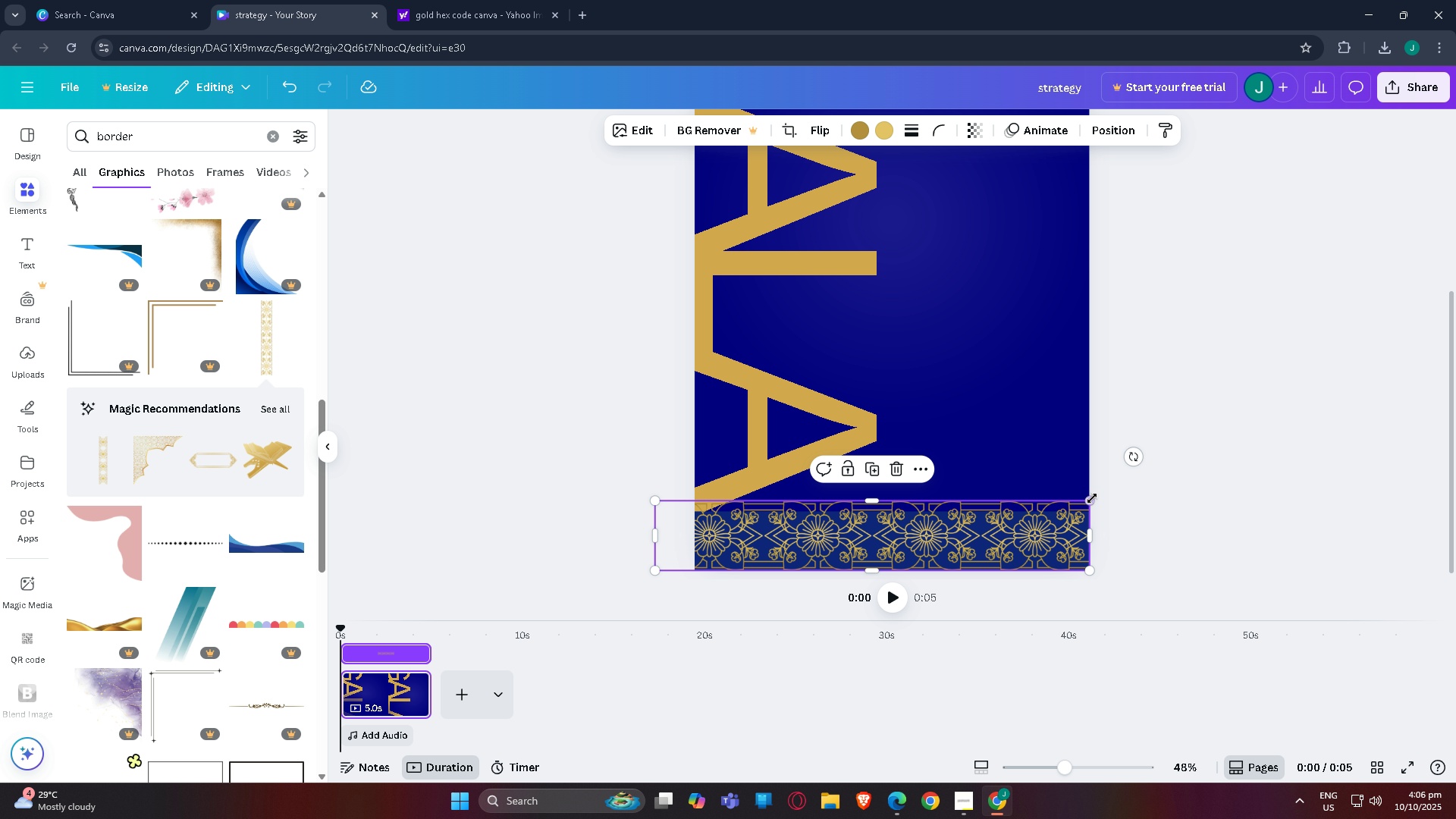 
left_click_drag(start_coordinate=[1089, 500], to_coordinate=[1040, 544])
 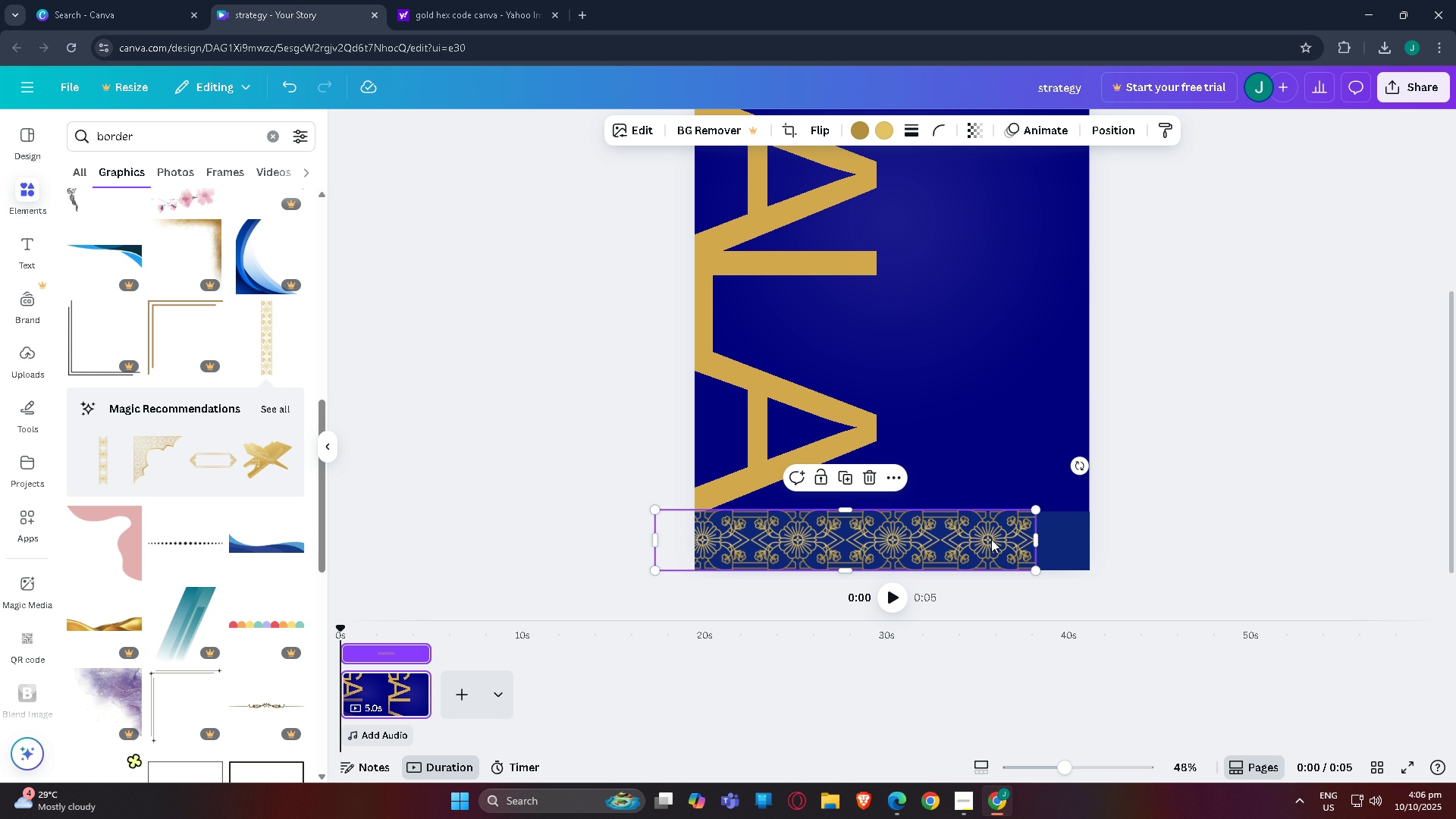 
left_click_drag(start_coordinate=[990, 539], to_coordinate=[1044, 539])
 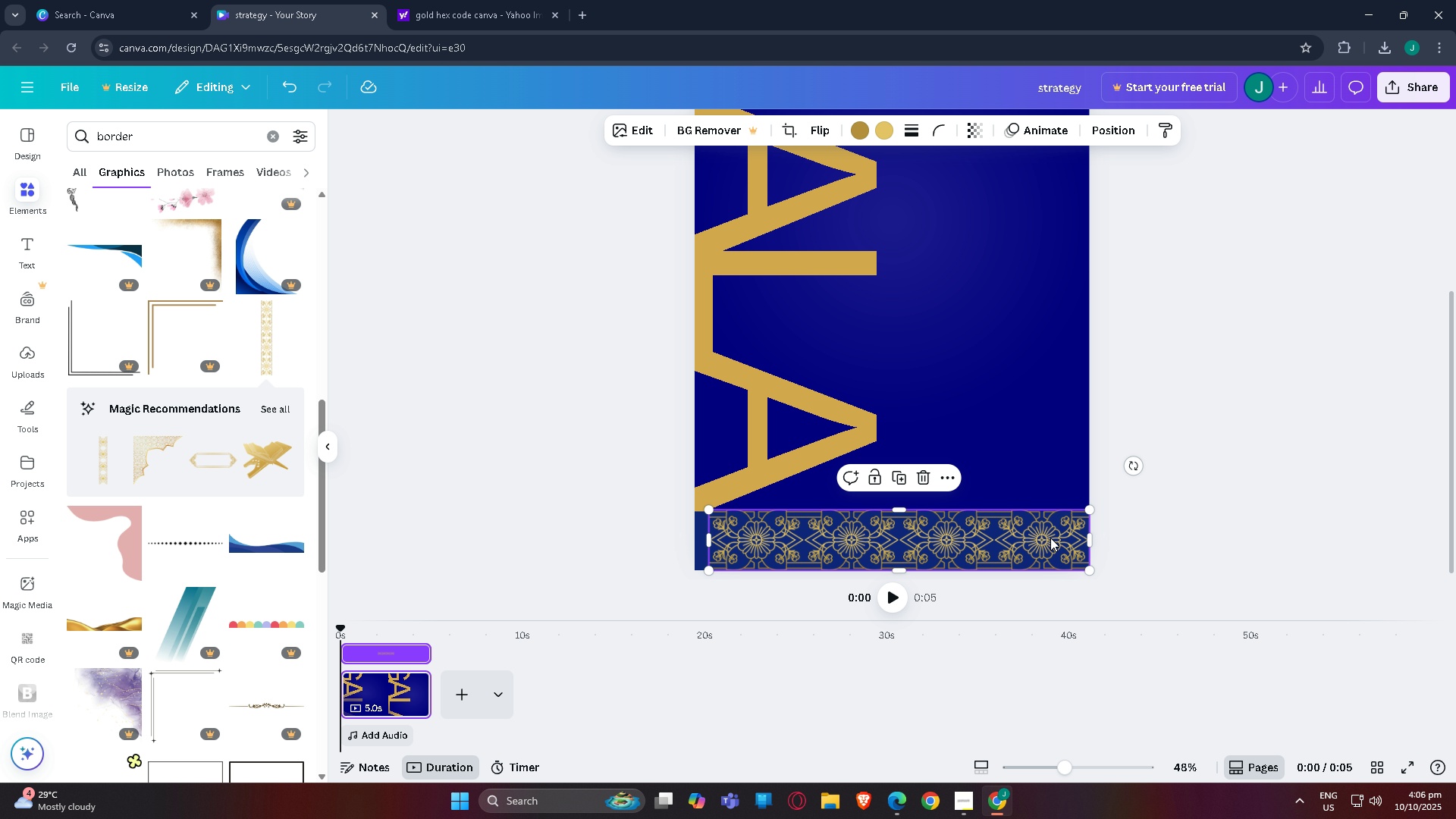 
left_click([1223, 503])
 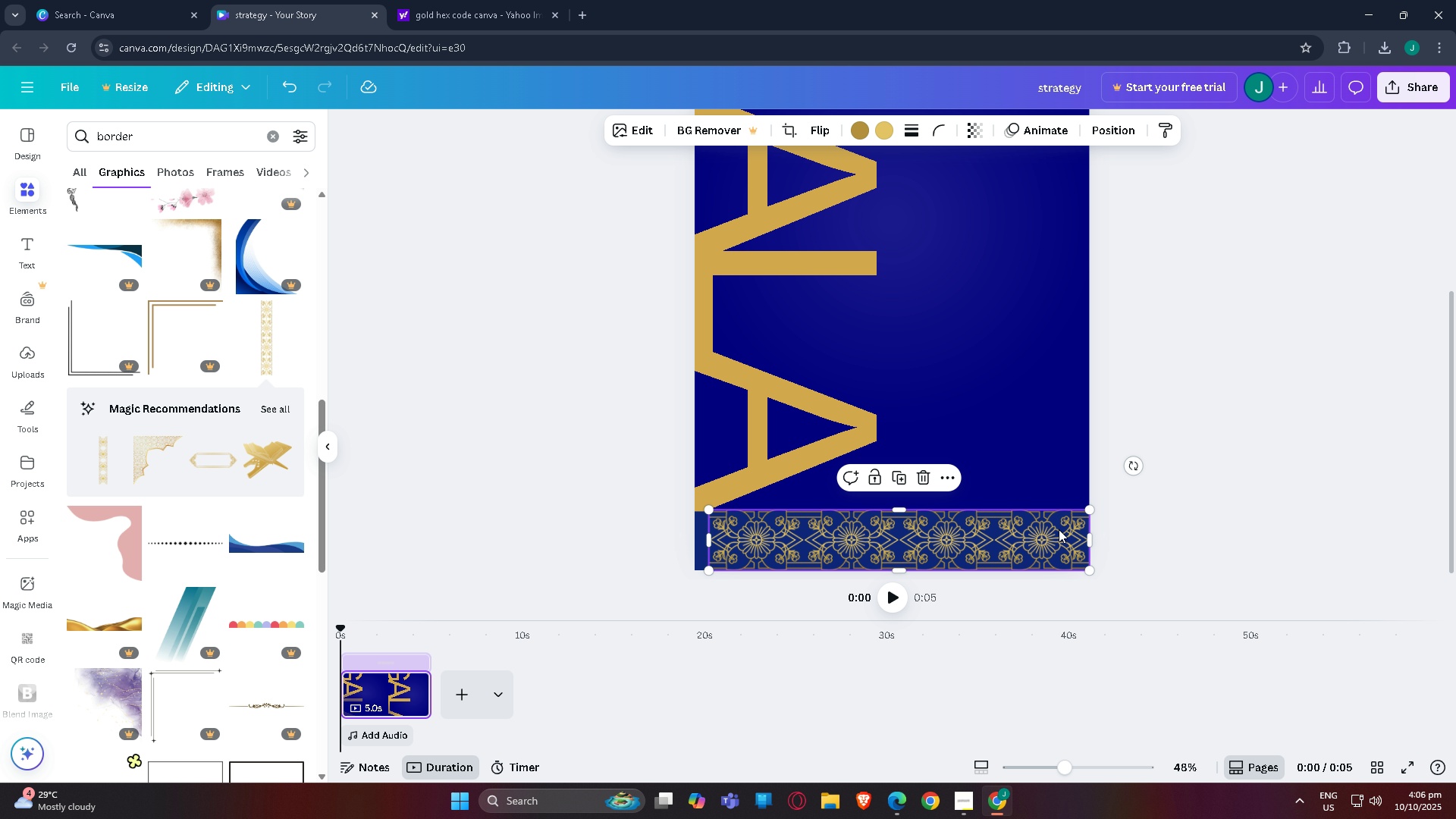 
left_click([1059, 529])
 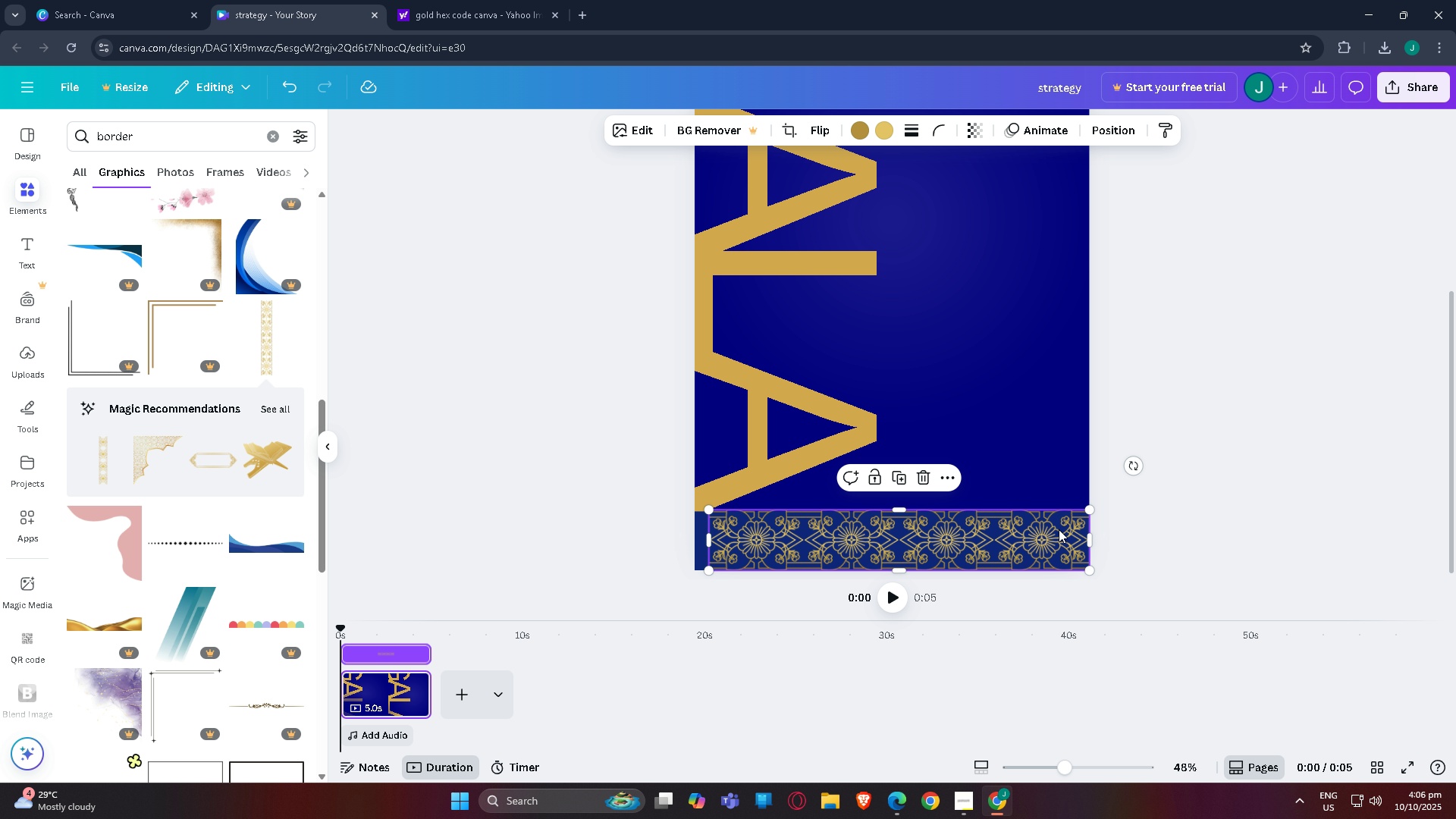 
key(Control+C)
 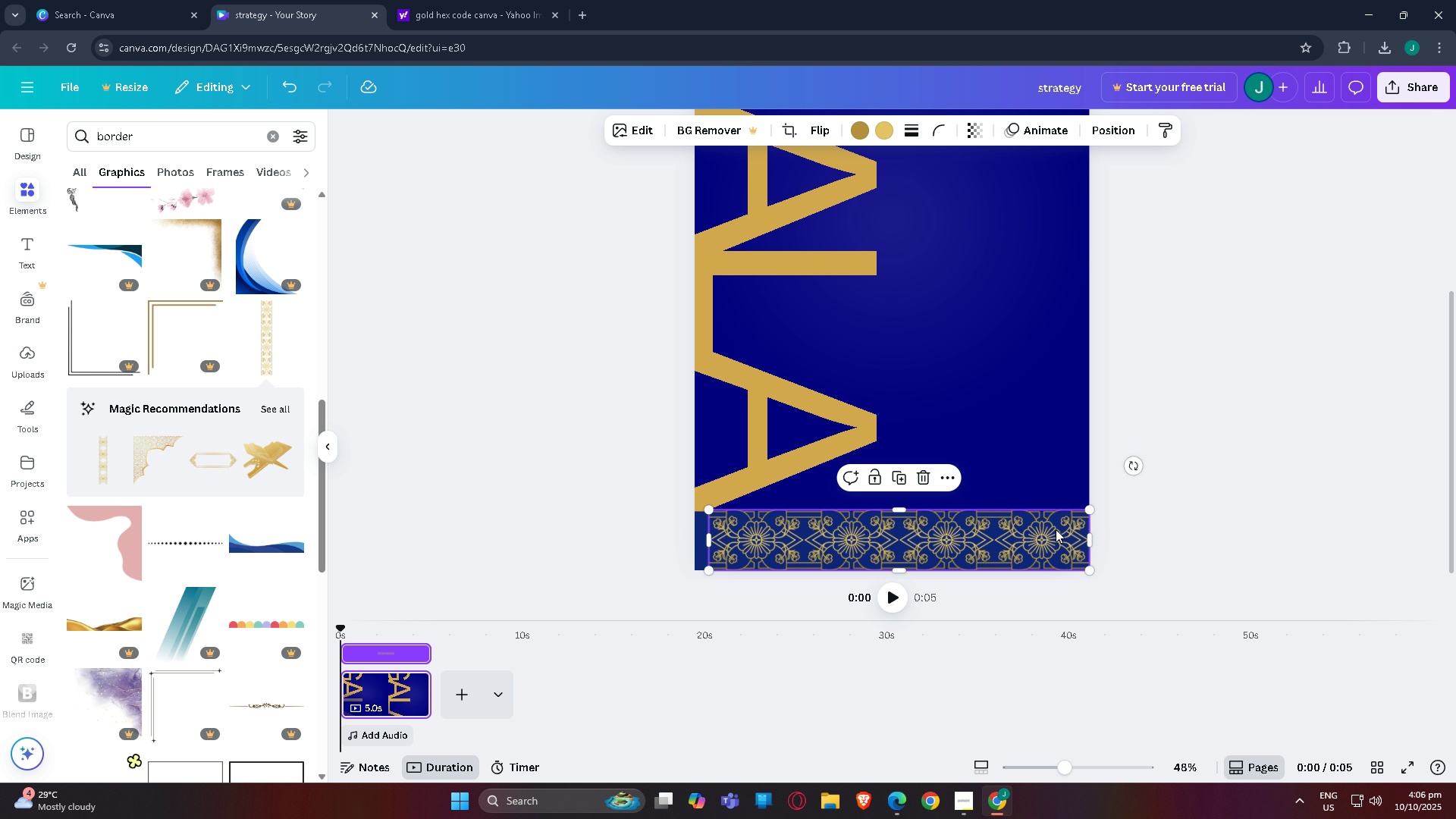 
key(Control+V)
 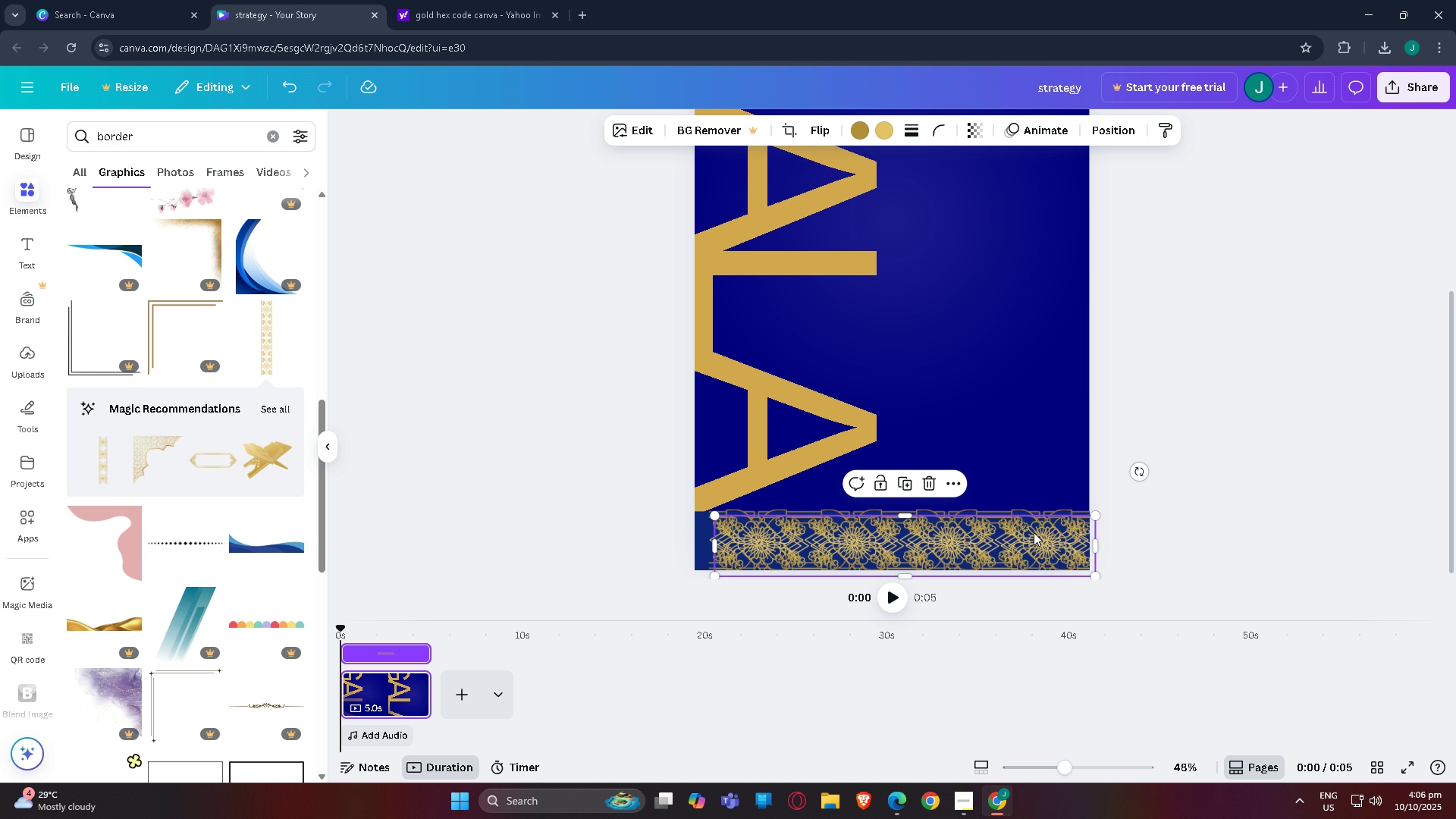 
left_click_drag(start_coordinate=[1034, 532], to_coordinate=[651, 527])
 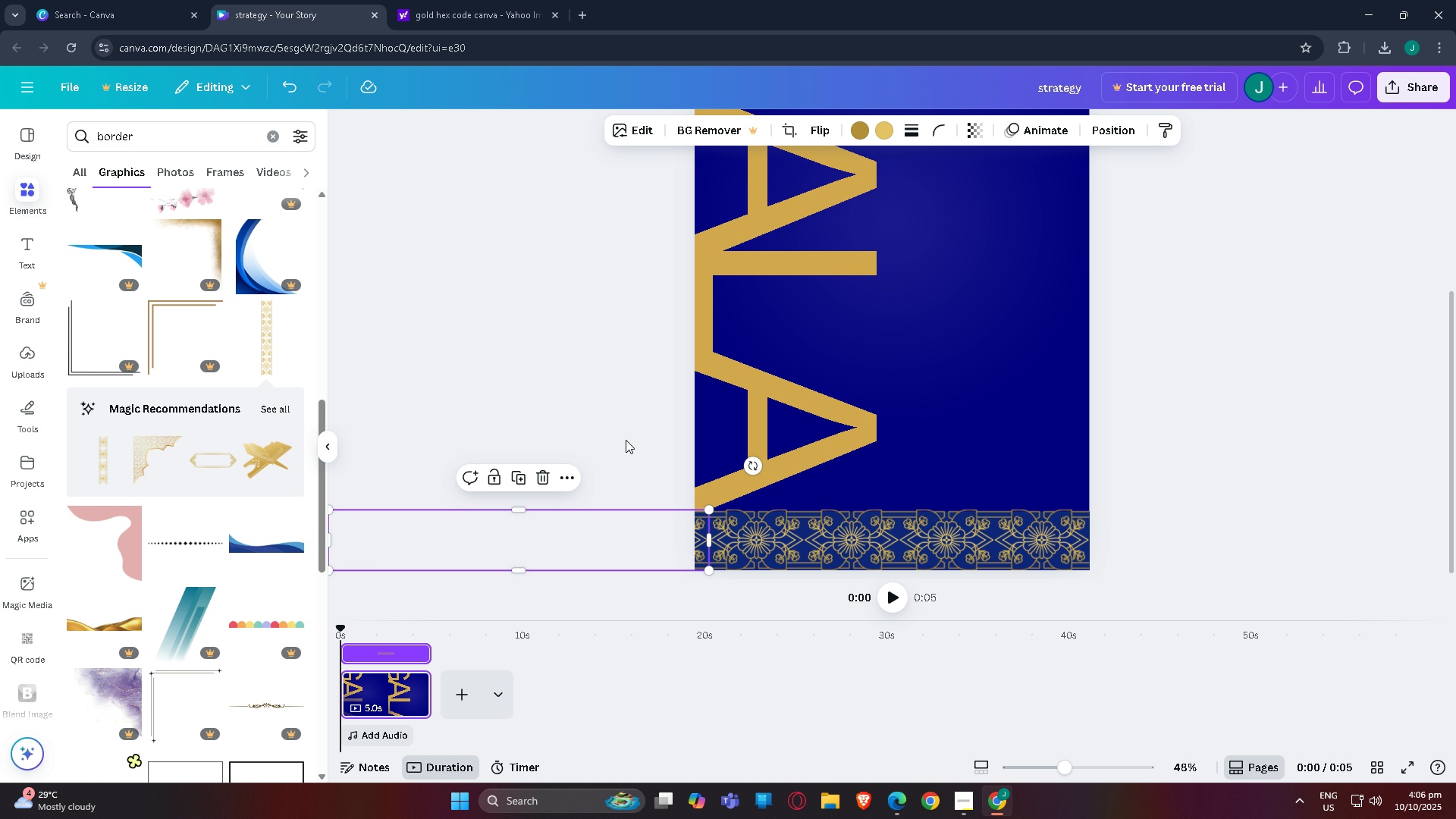 
left_click([626, 440])
 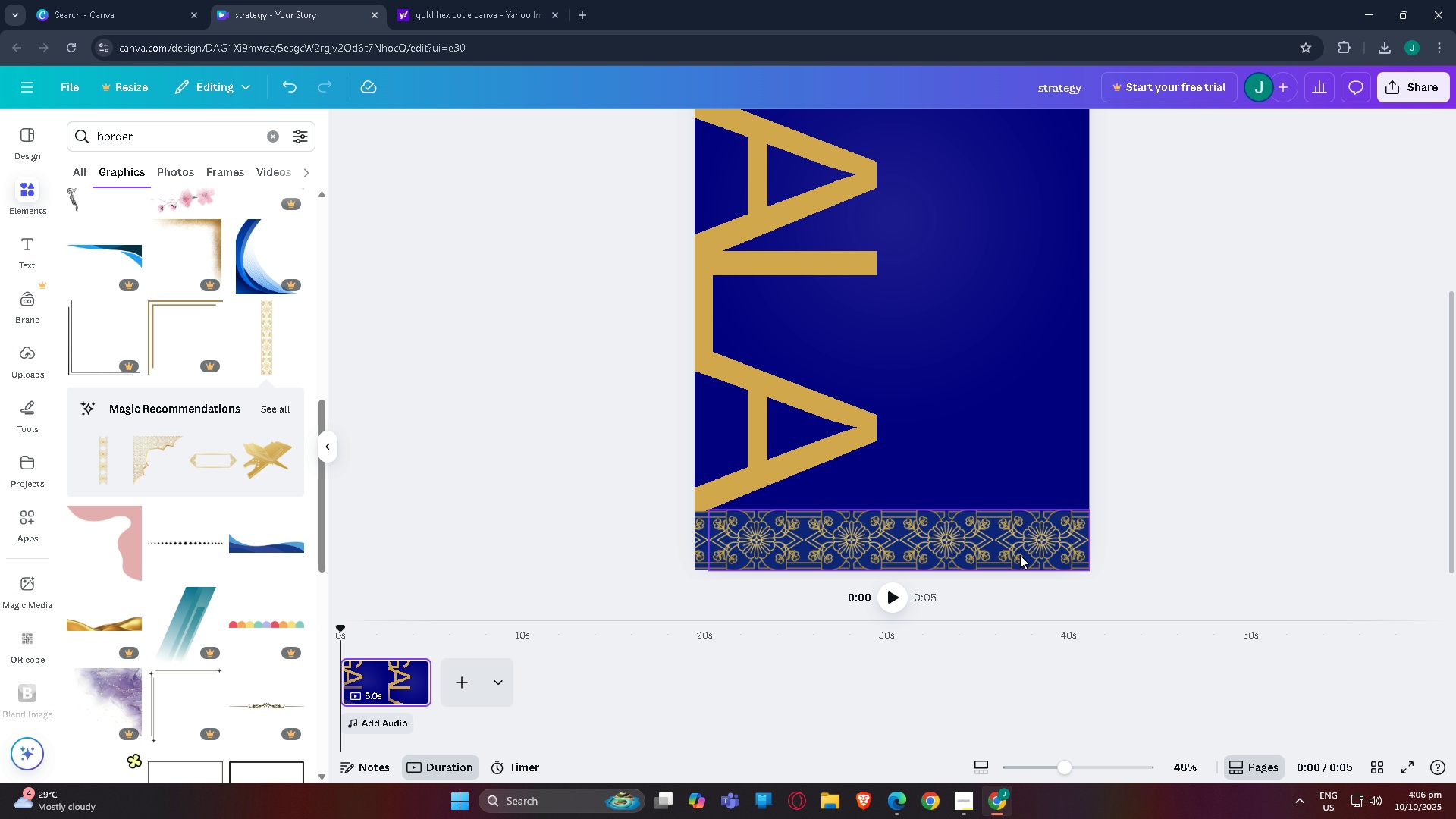 
left_click([1241, 517])
 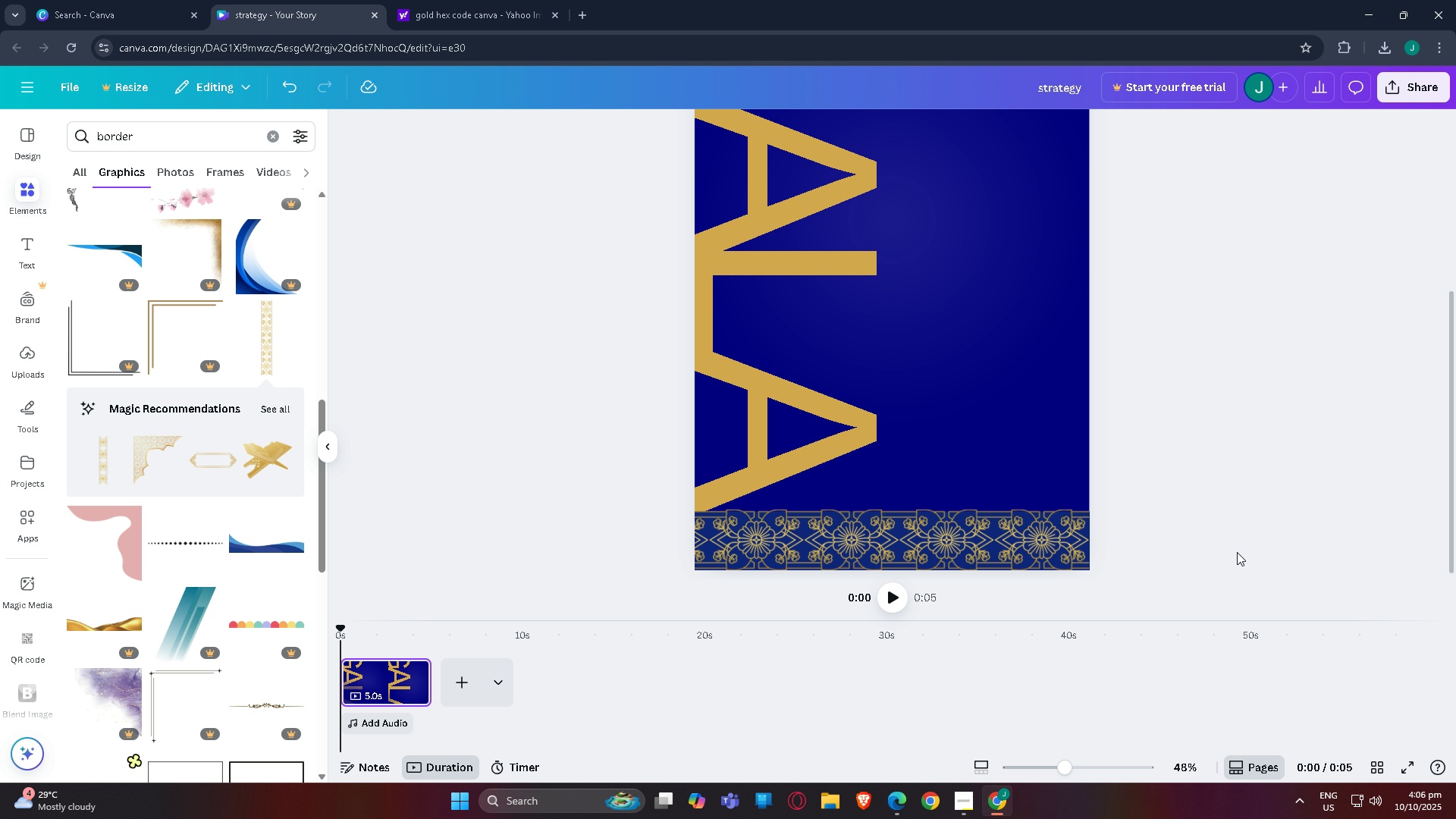 
left_click_drag(start_coordinate=[1237, 552], to_coordinate=[626, 572])
 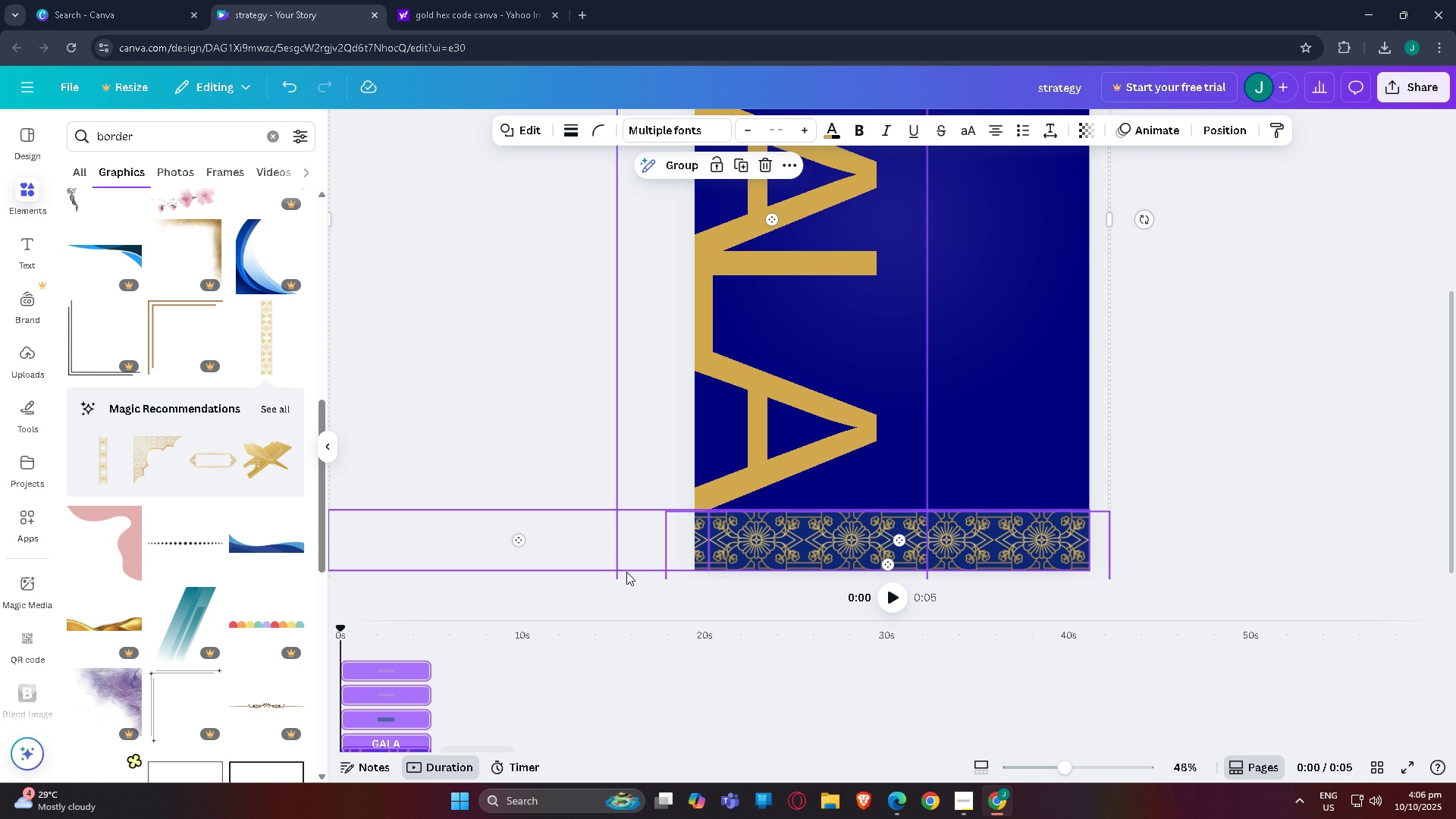 
hold_key(key=ControlLeft, duration=0.57)
 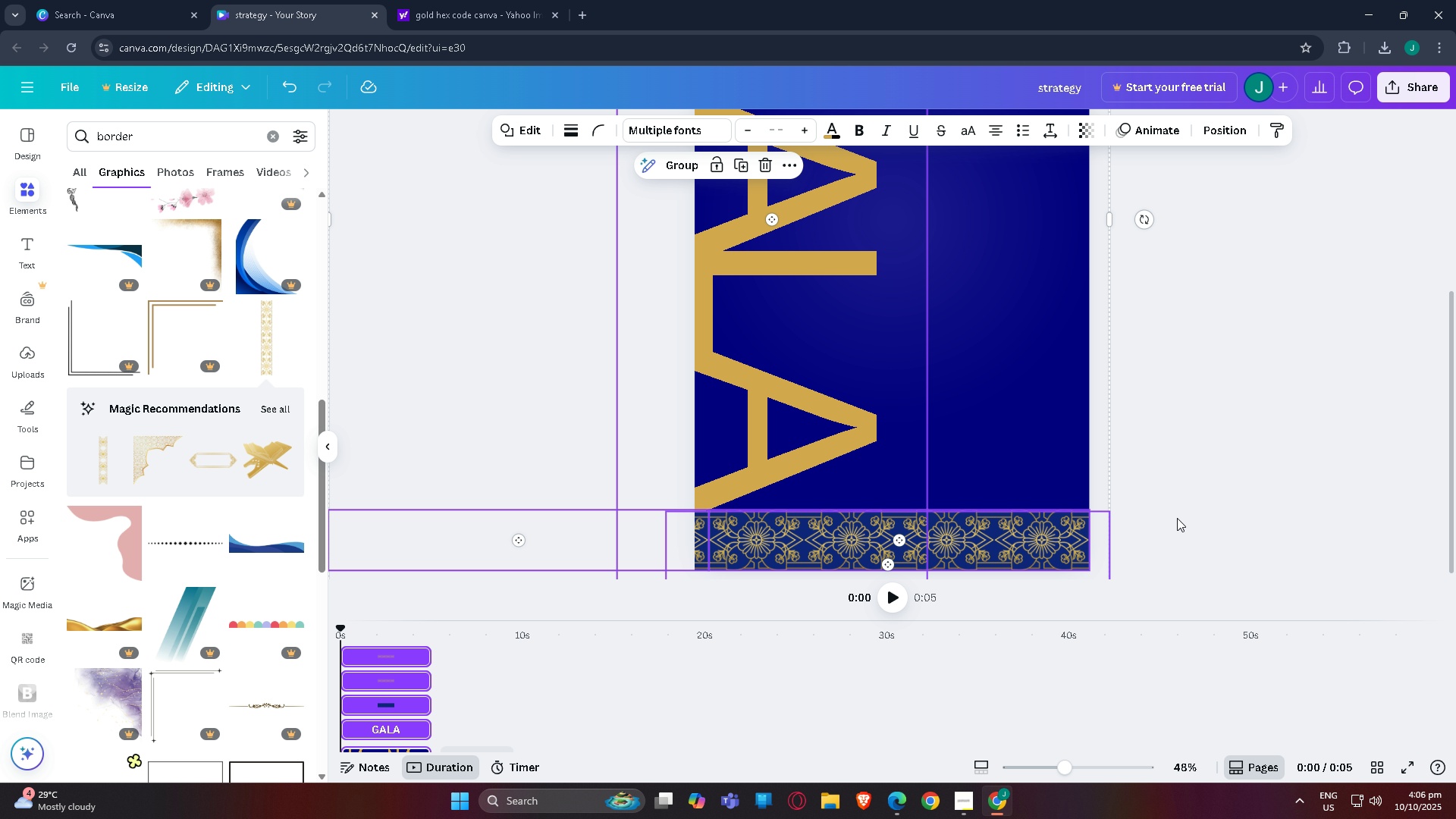 
left_click([1177, 518])
 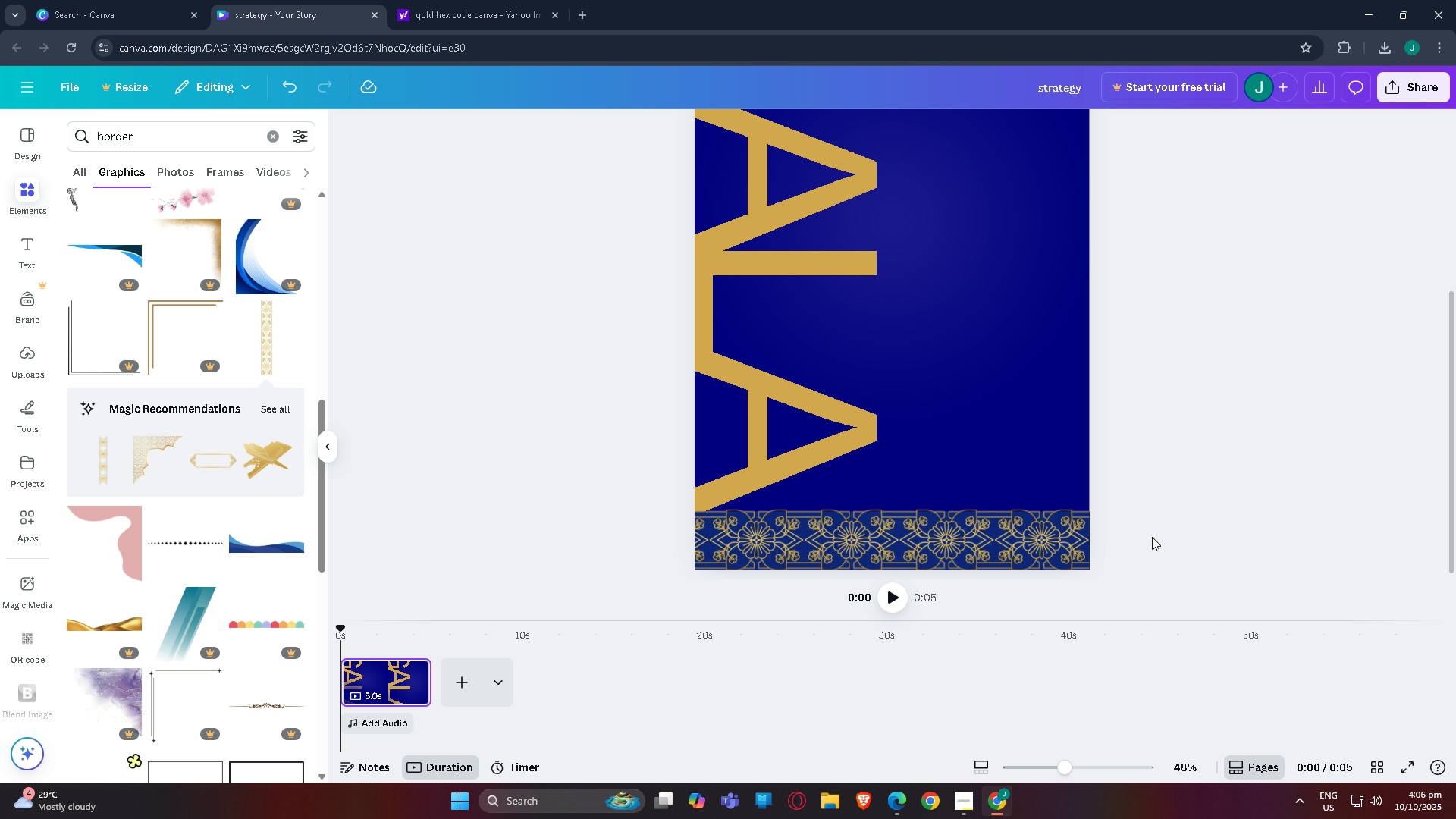 
left_click([1063, 537])
 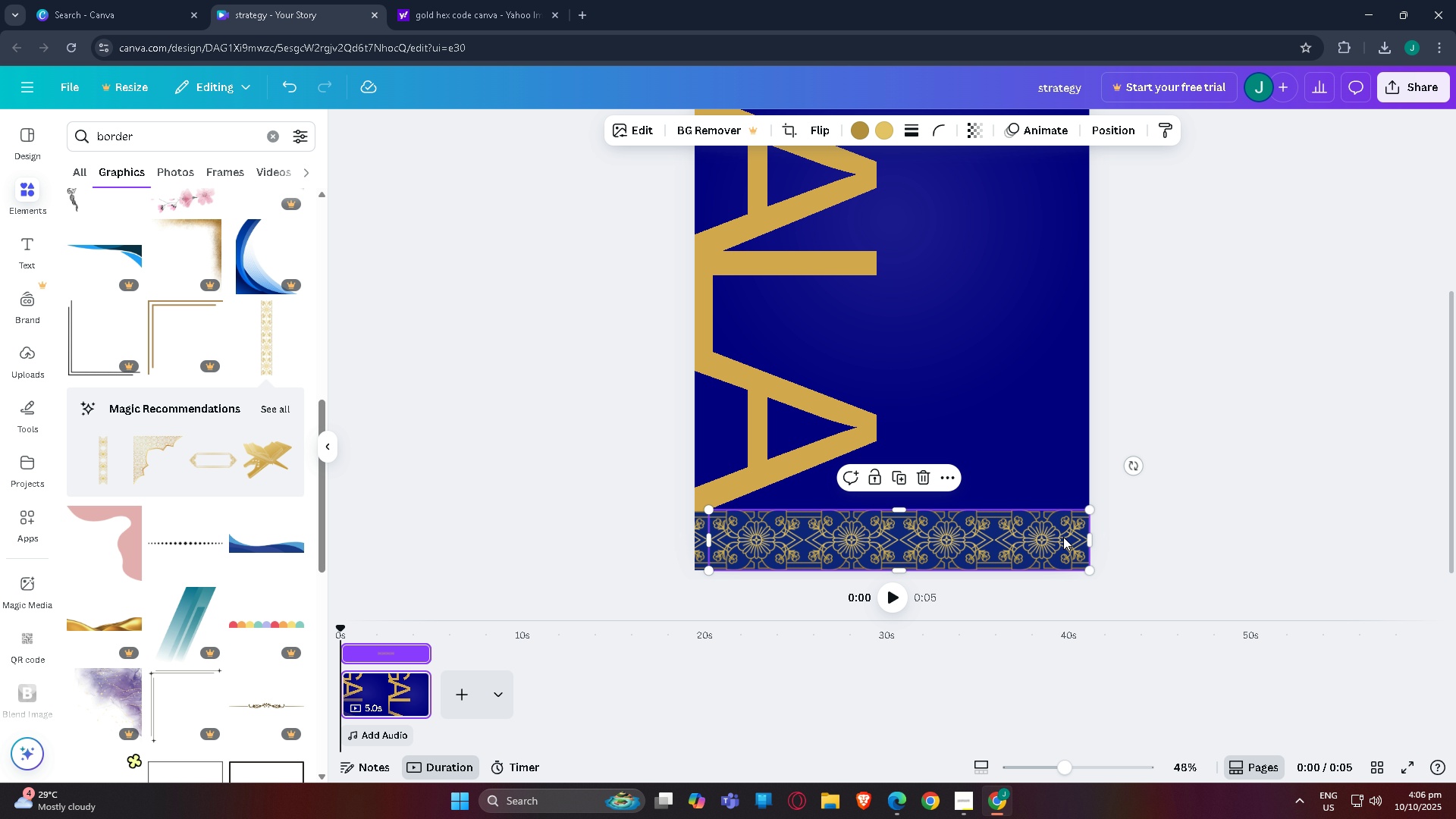 
key(Control+C)
 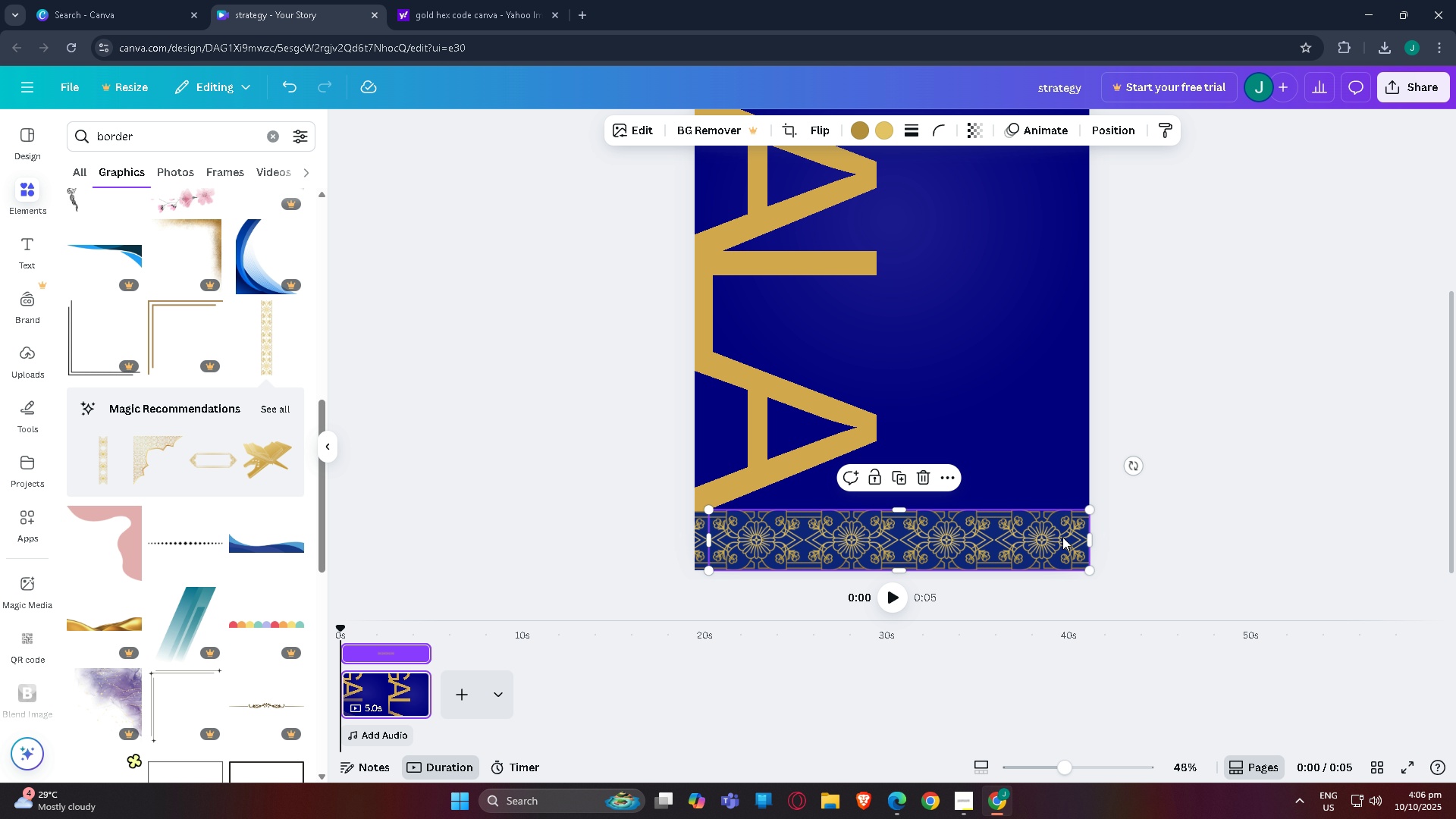 
key(Control+V)
 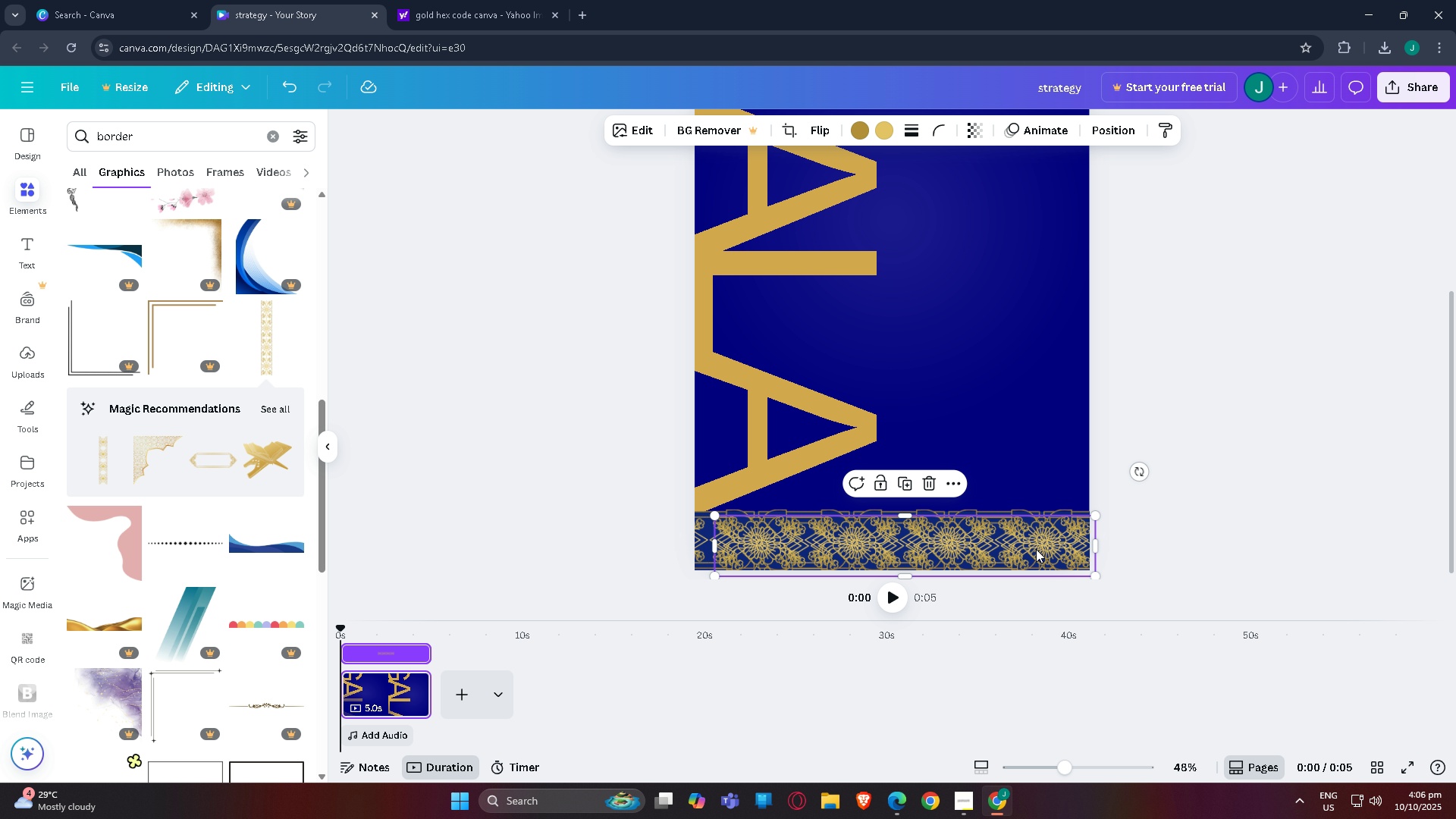 
left_click_drag(start_coordinate=[1035, 550], to_coordinate=[1037, 193])
 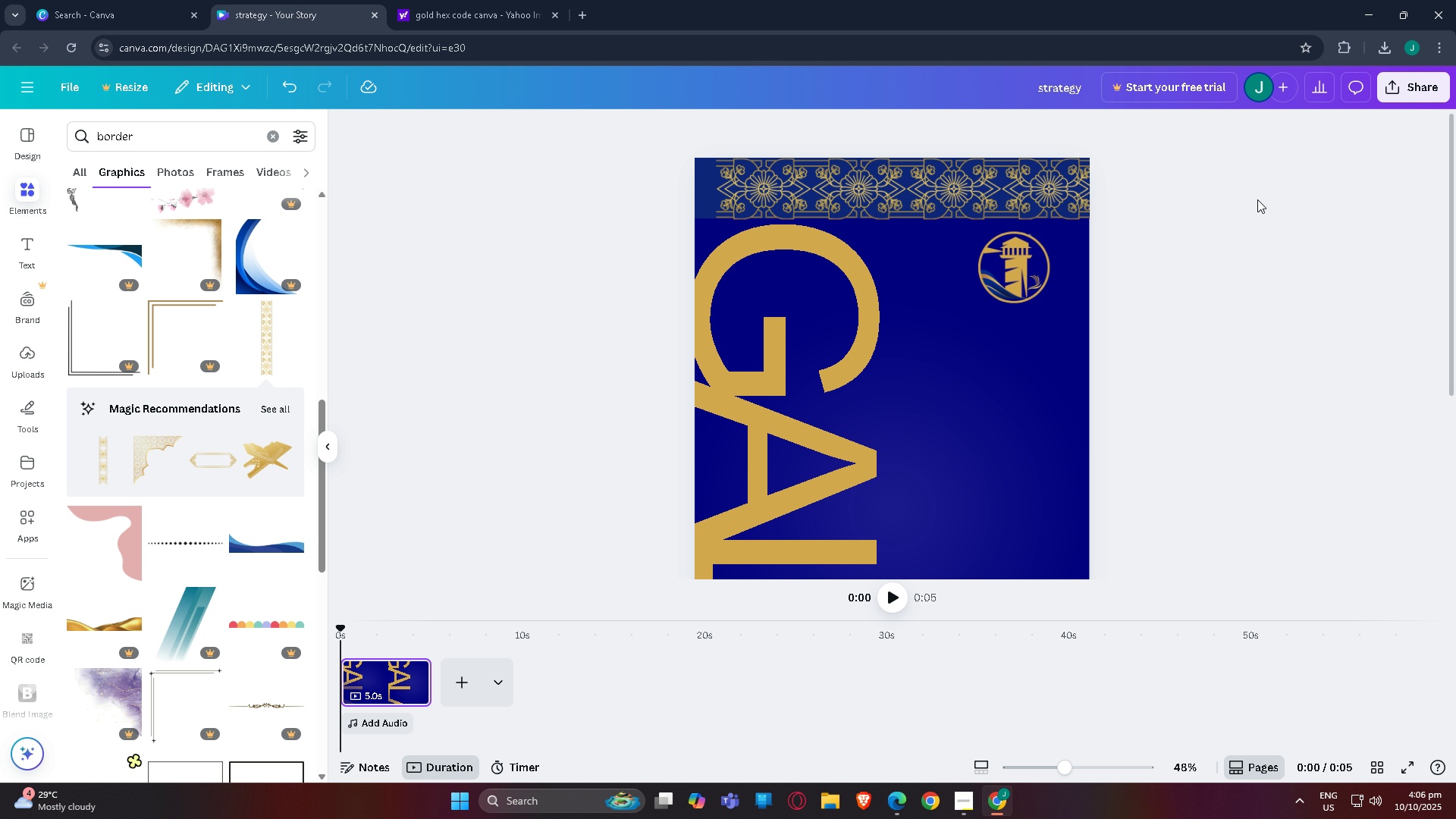 
scroll: coordinate [1027, 355], scroll_direction: up, amount: 7.0
 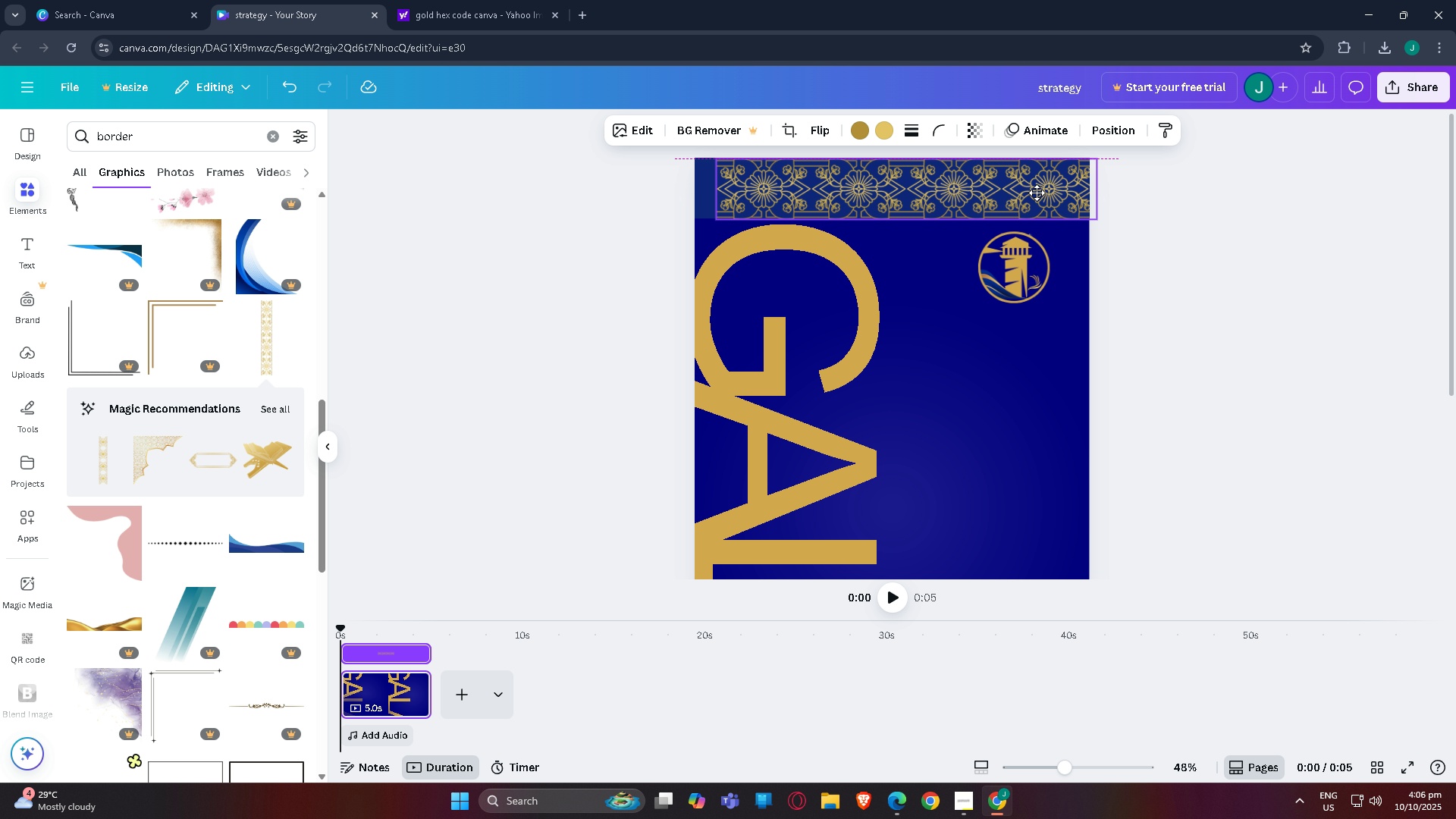 
left_click([1257, 199])
 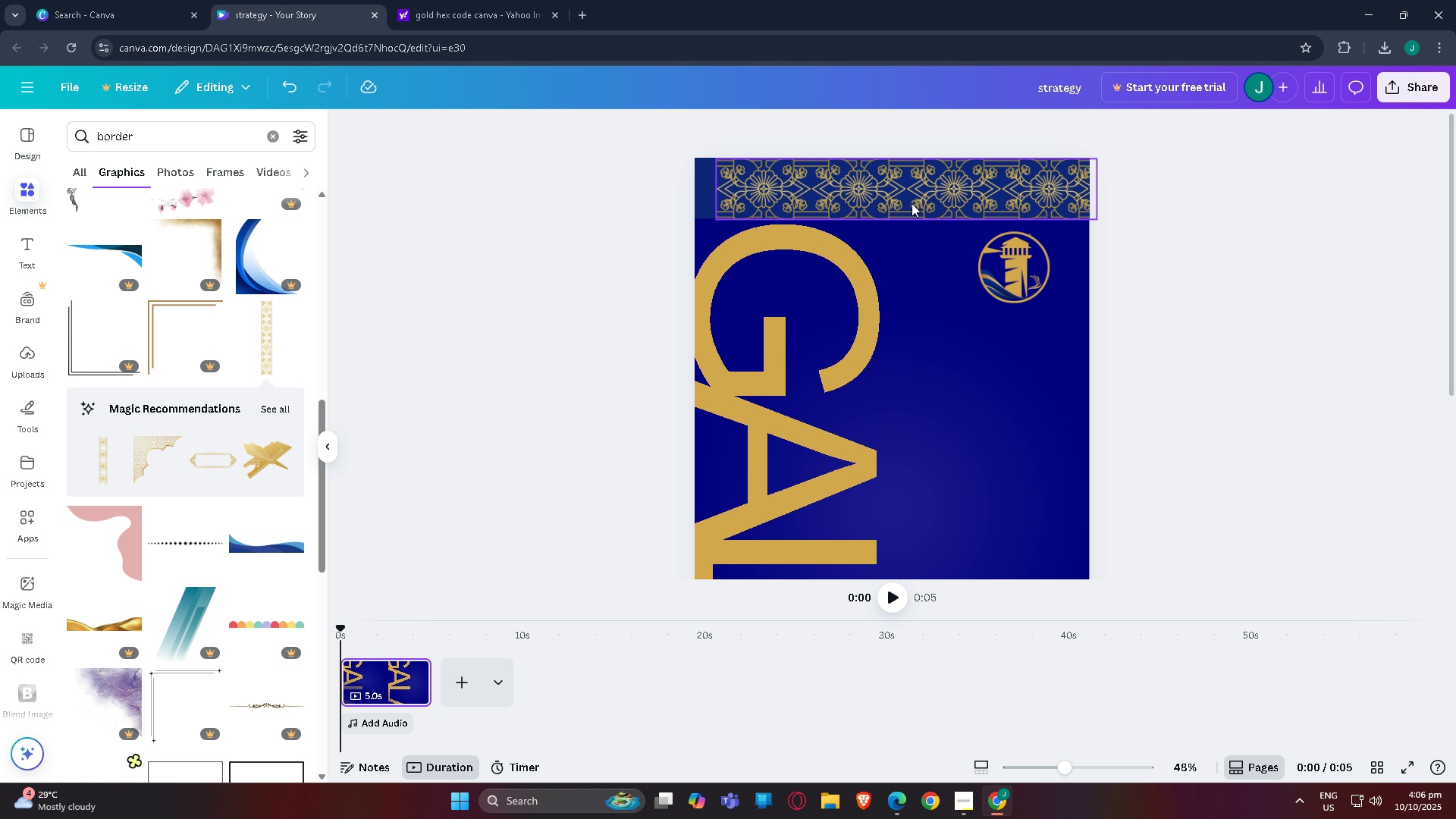 
left_click_drag(start_coordinate=[932, 196], to_coordinate=[927, 196])
 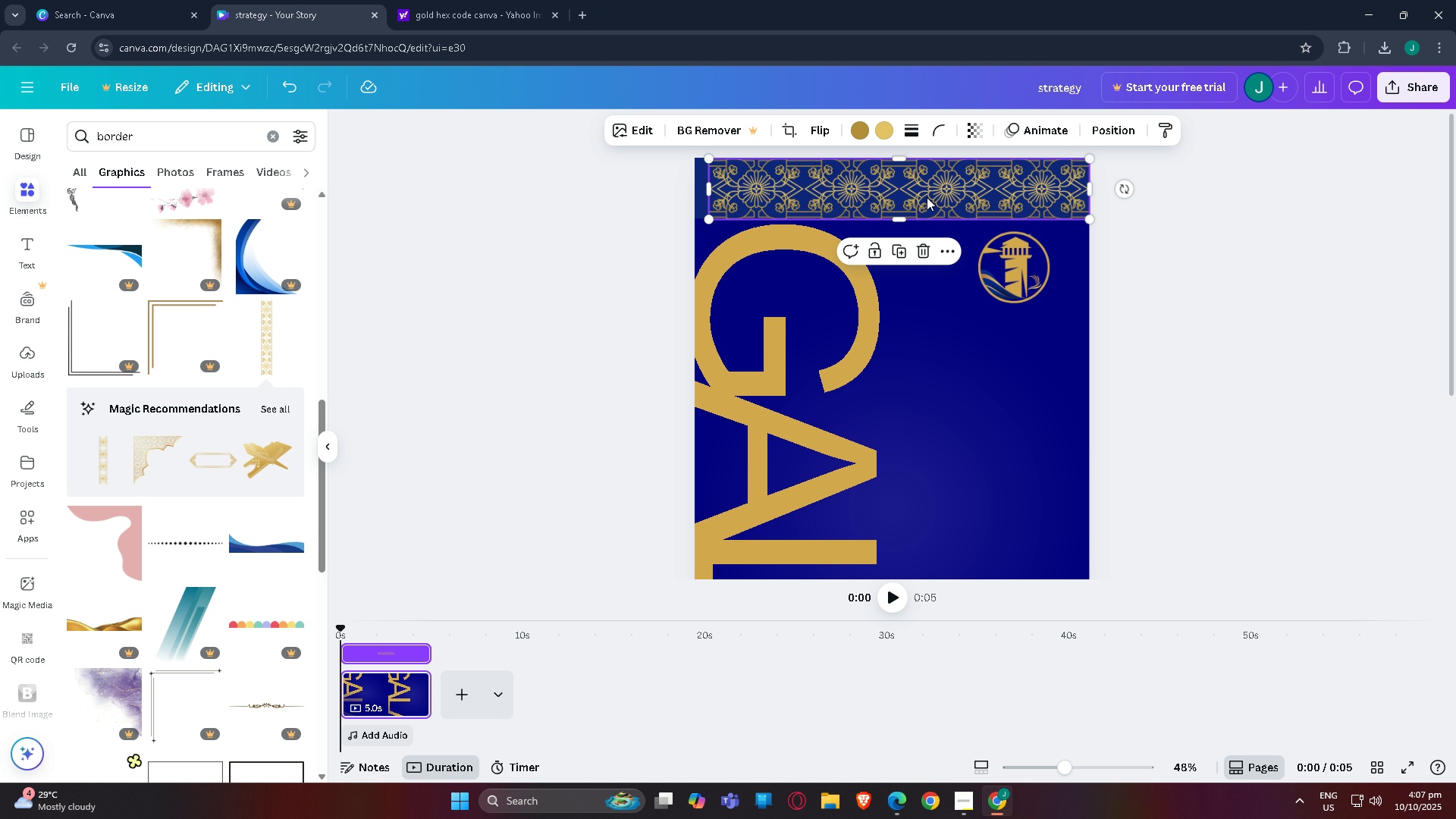 
left_click([927, 196])
 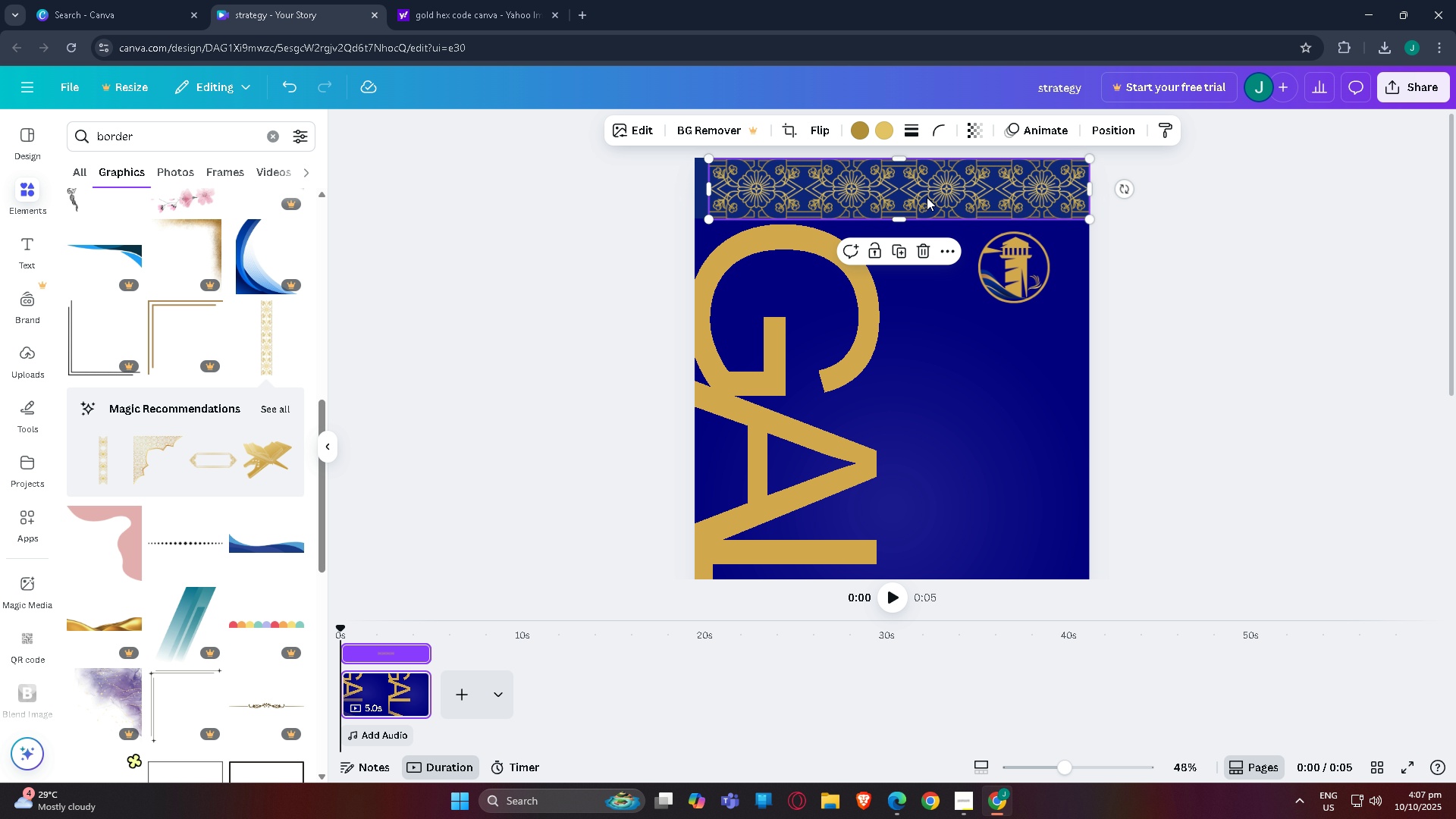 
key(Control+C)
 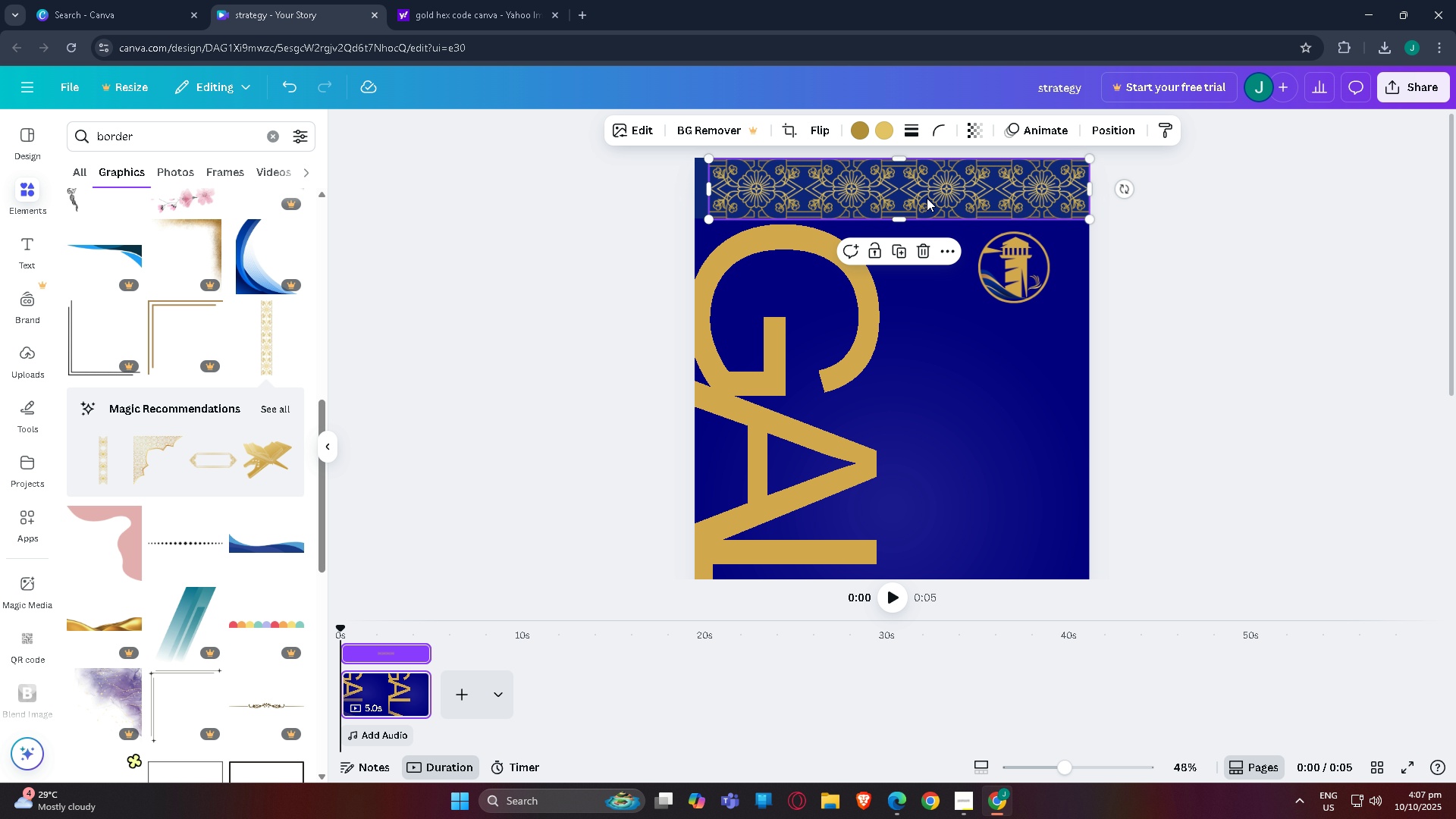 
key(Control+V)
 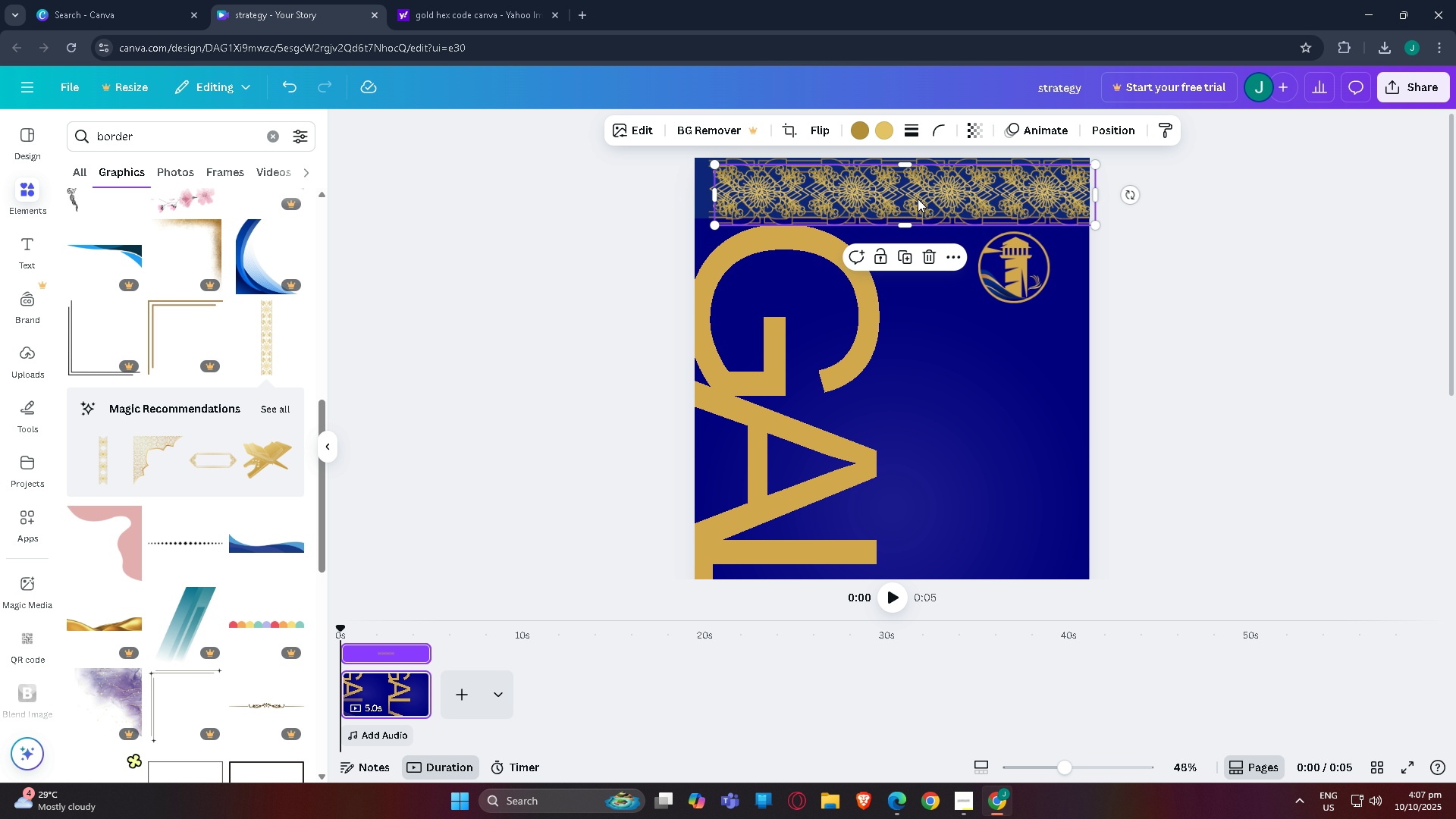 
left_click_drag(start_coordinate=[935, 200], to_coordinate=[553, 193])
 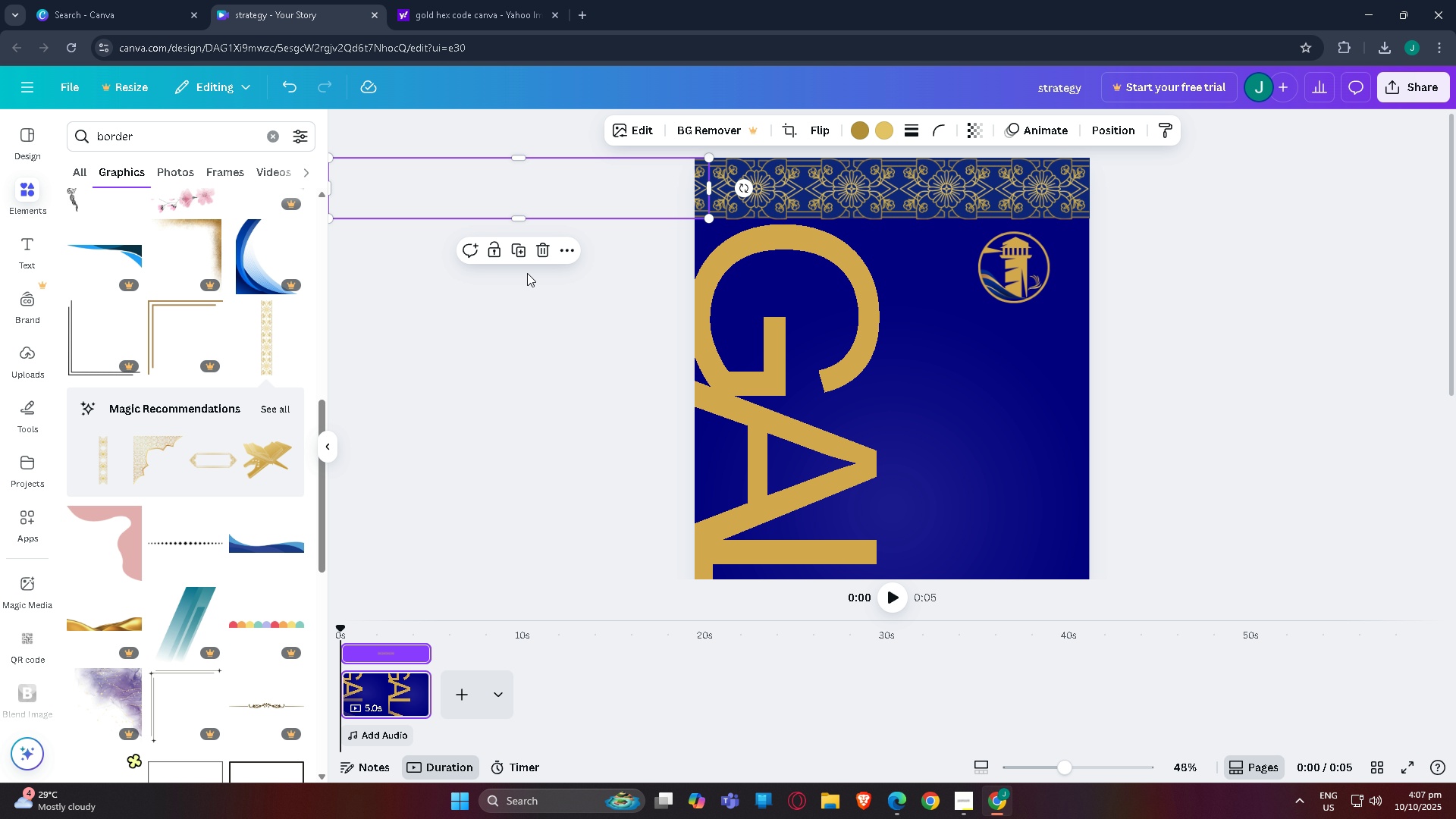 
left_click([527, 273])
 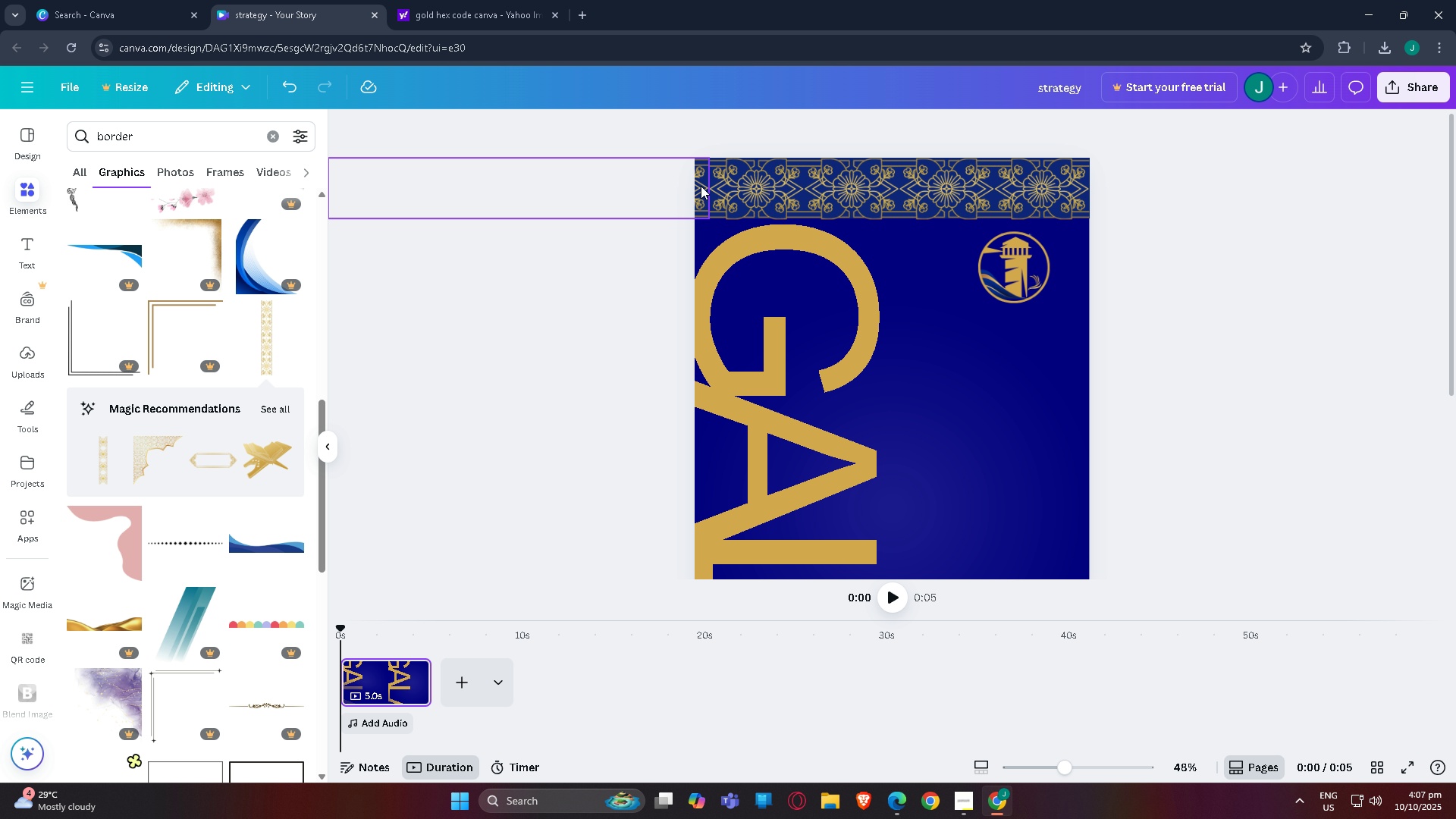 
left_click([698, 186])
 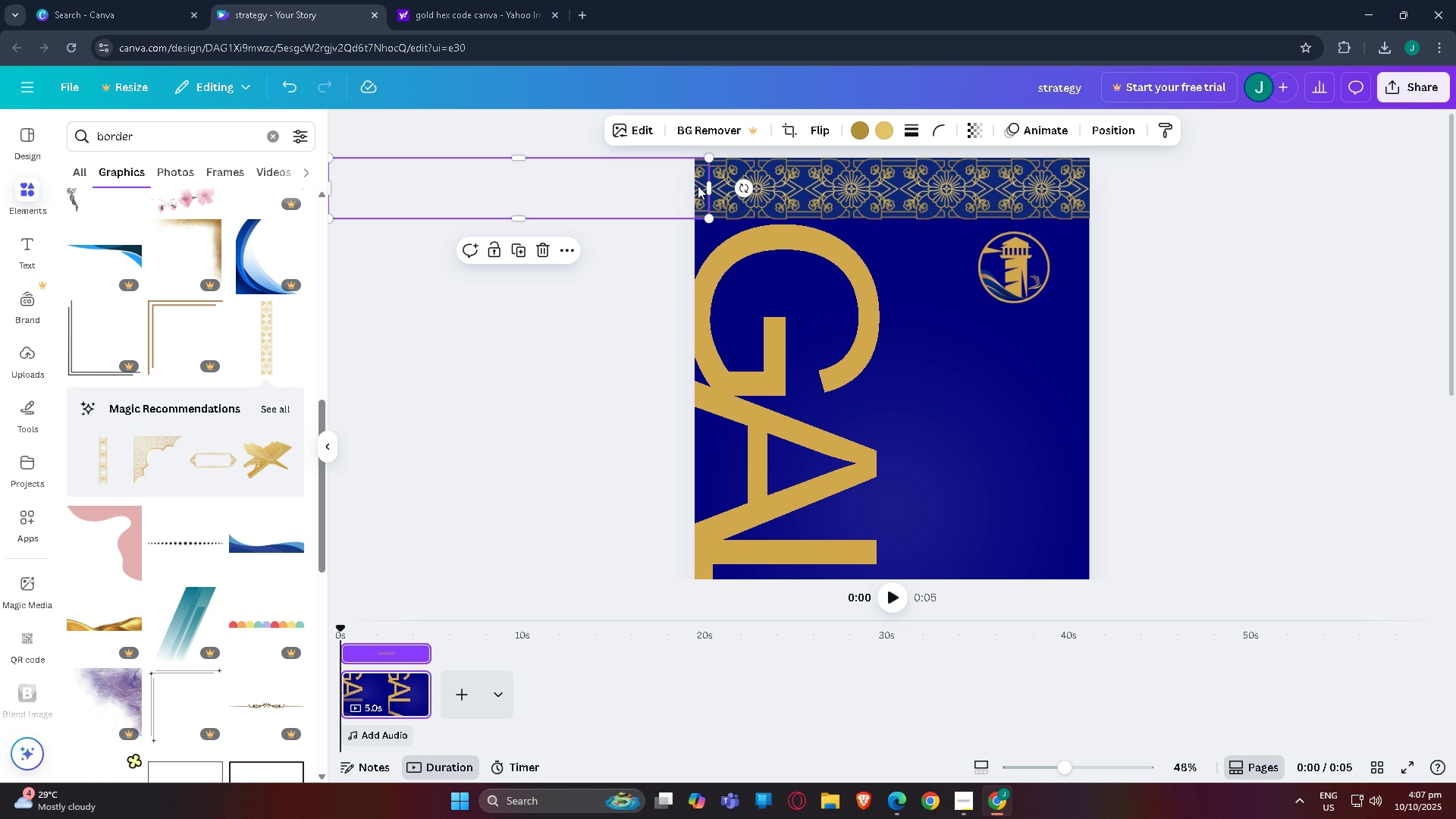 
left_click_drag(start_coordinate=[698, 186], to_coordinate=[697, 190])
 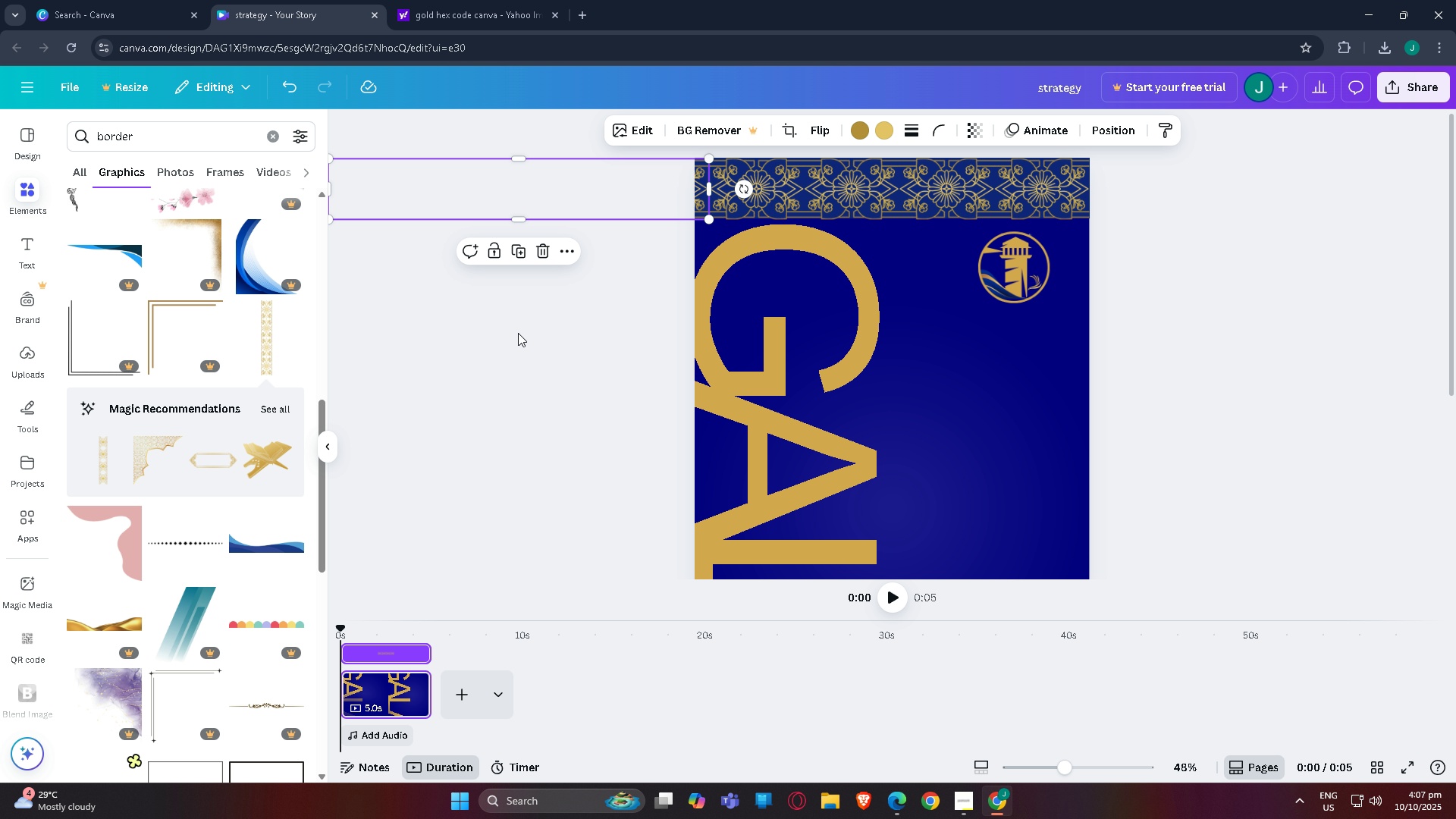 
left_click([518, 333])
 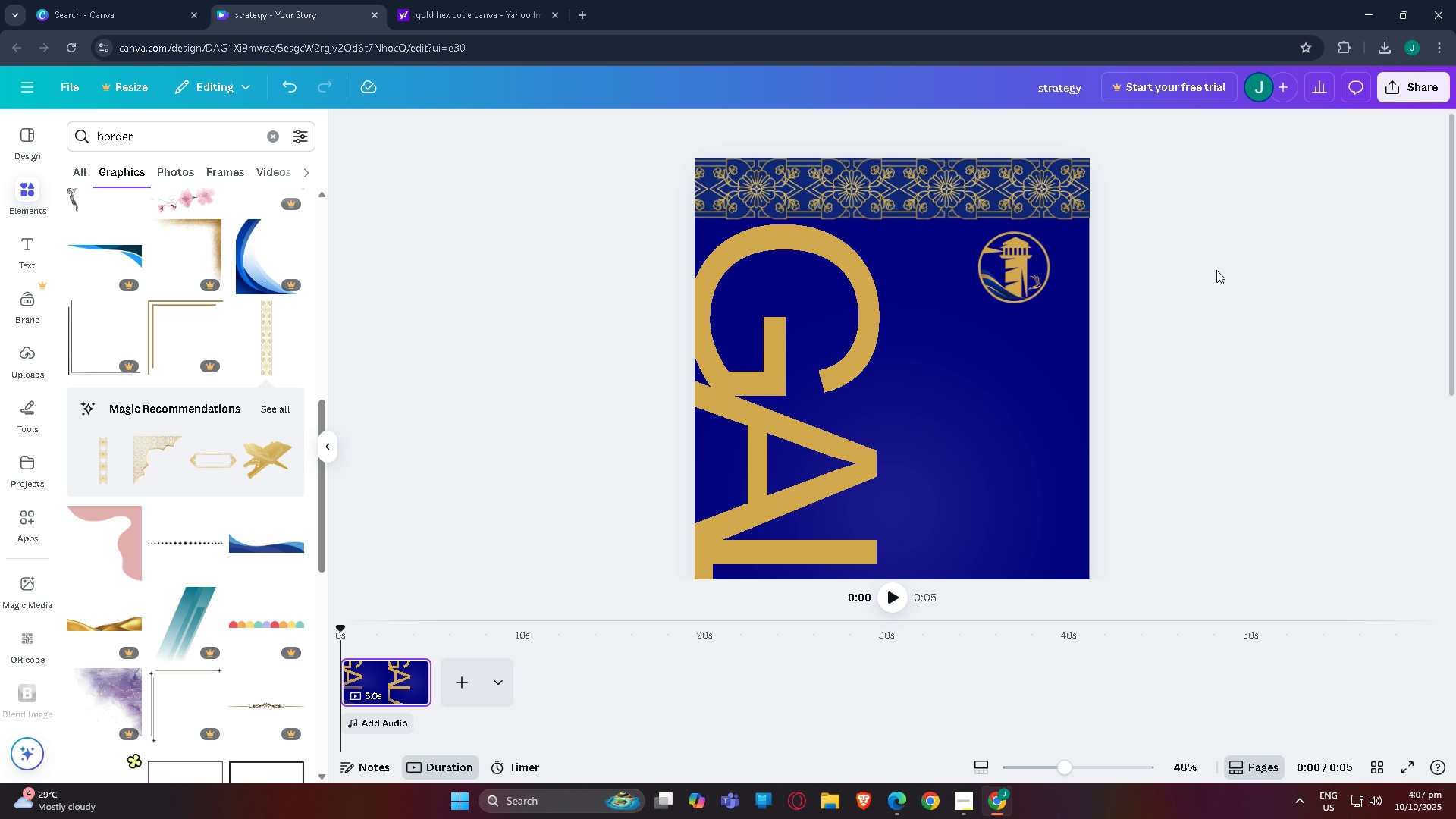 
left_click([1216, 270])
 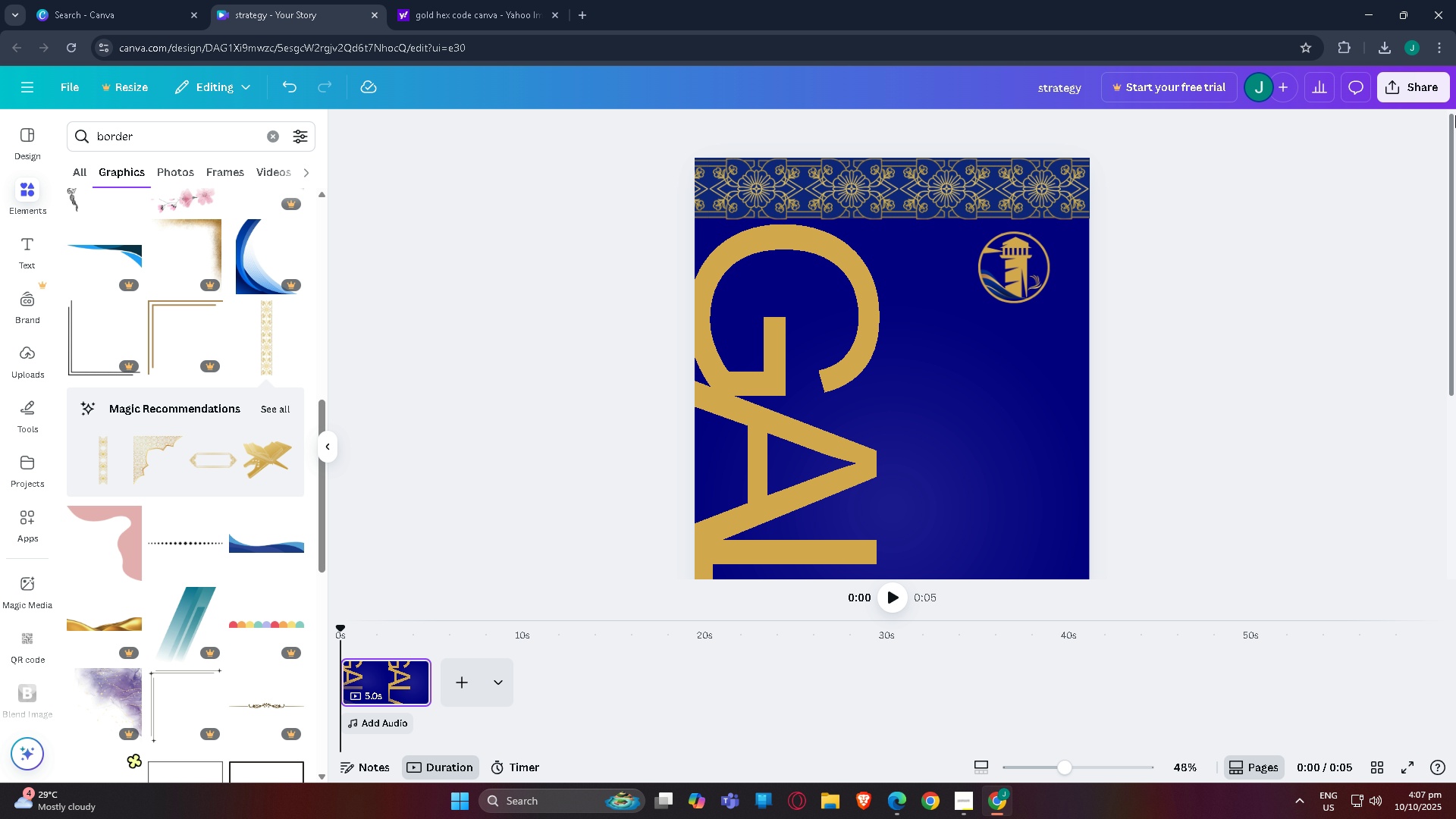 
wait(20.14)
 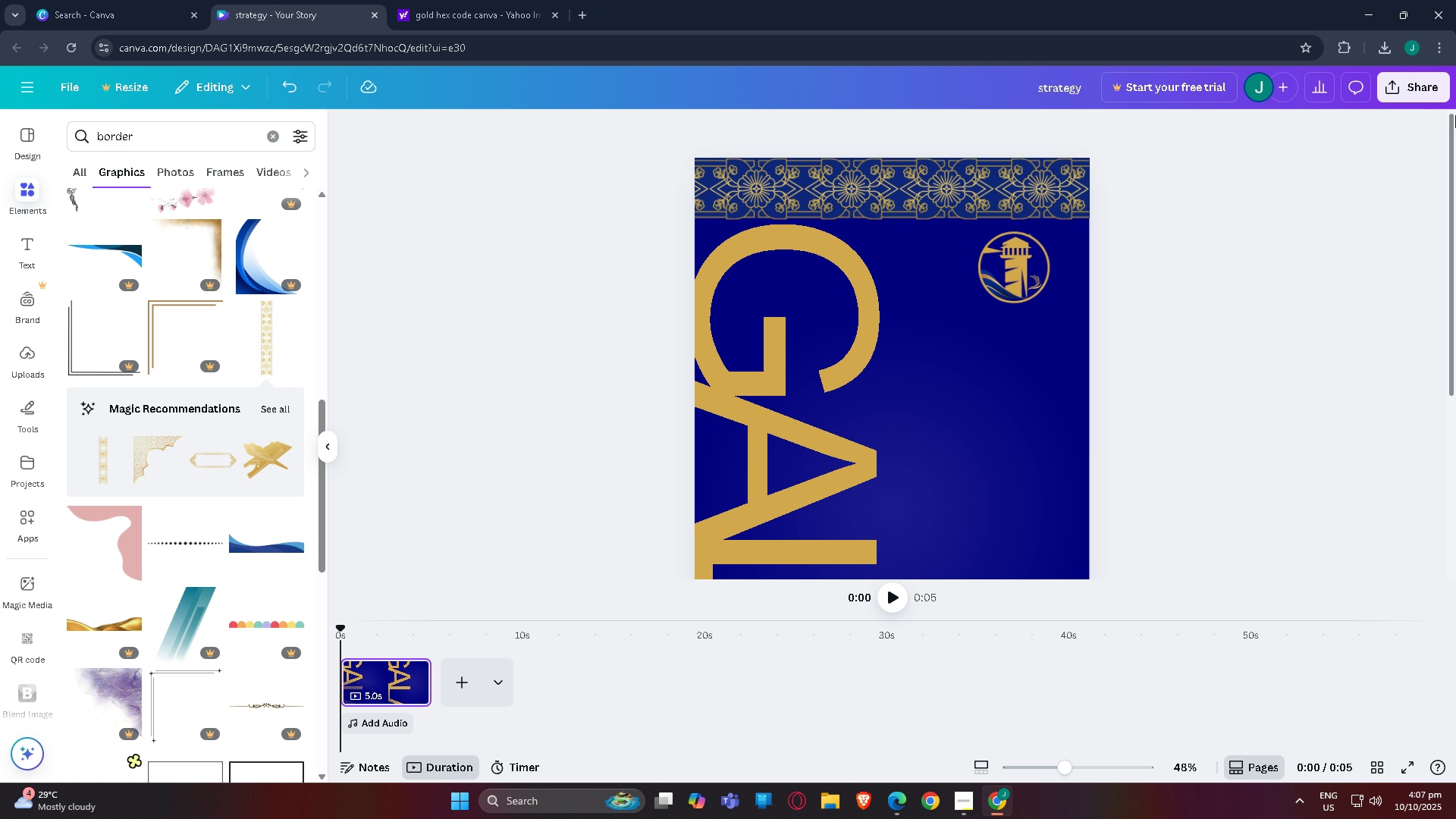 
scroll: coordinate [1328, 195], scroll_direction: down, amount: 2.0
 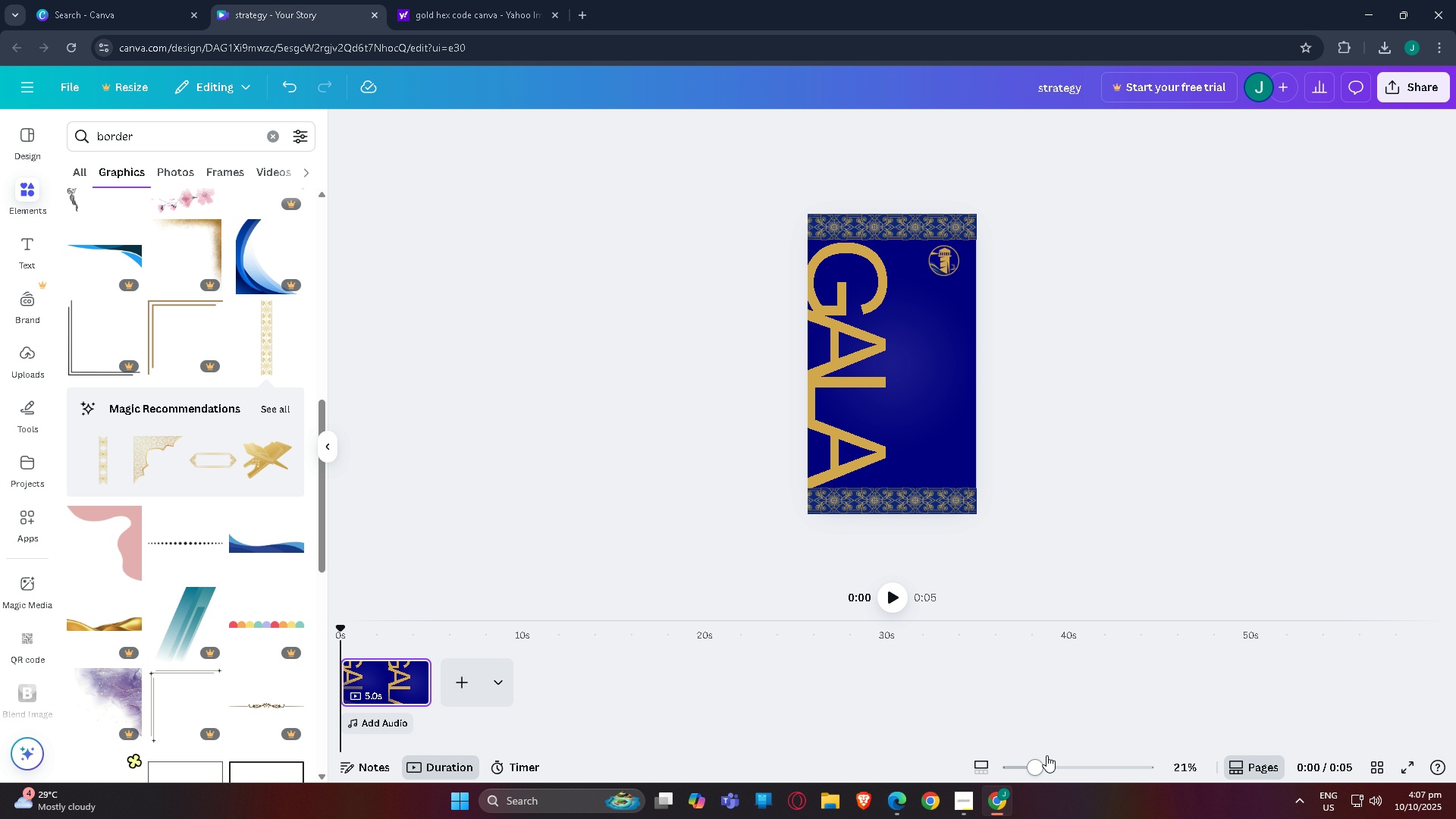 
scroll: coordinate [1159, 473], scroll_direction: up, amount: 3.0
 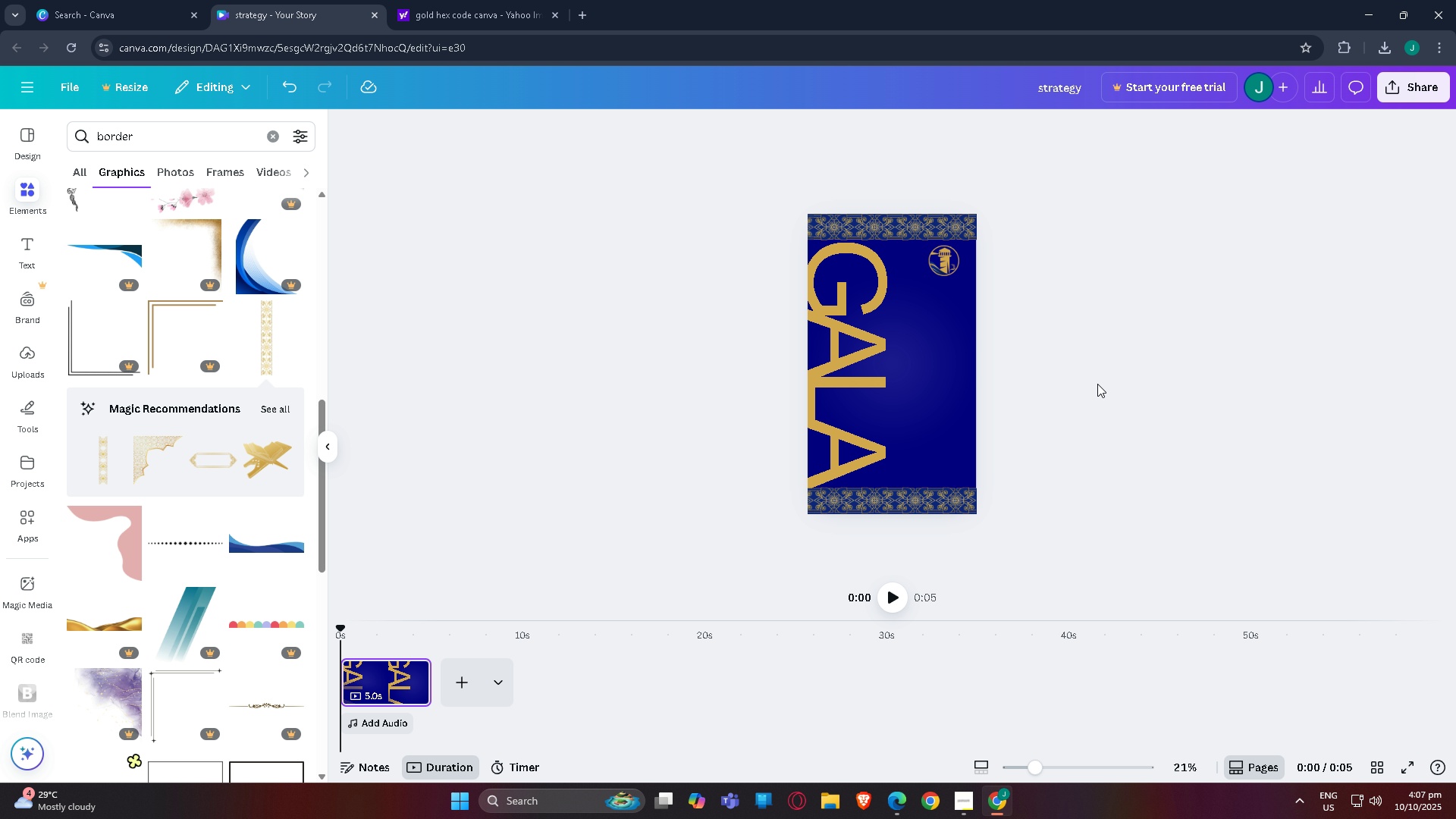 
left_click([1097, 384])
 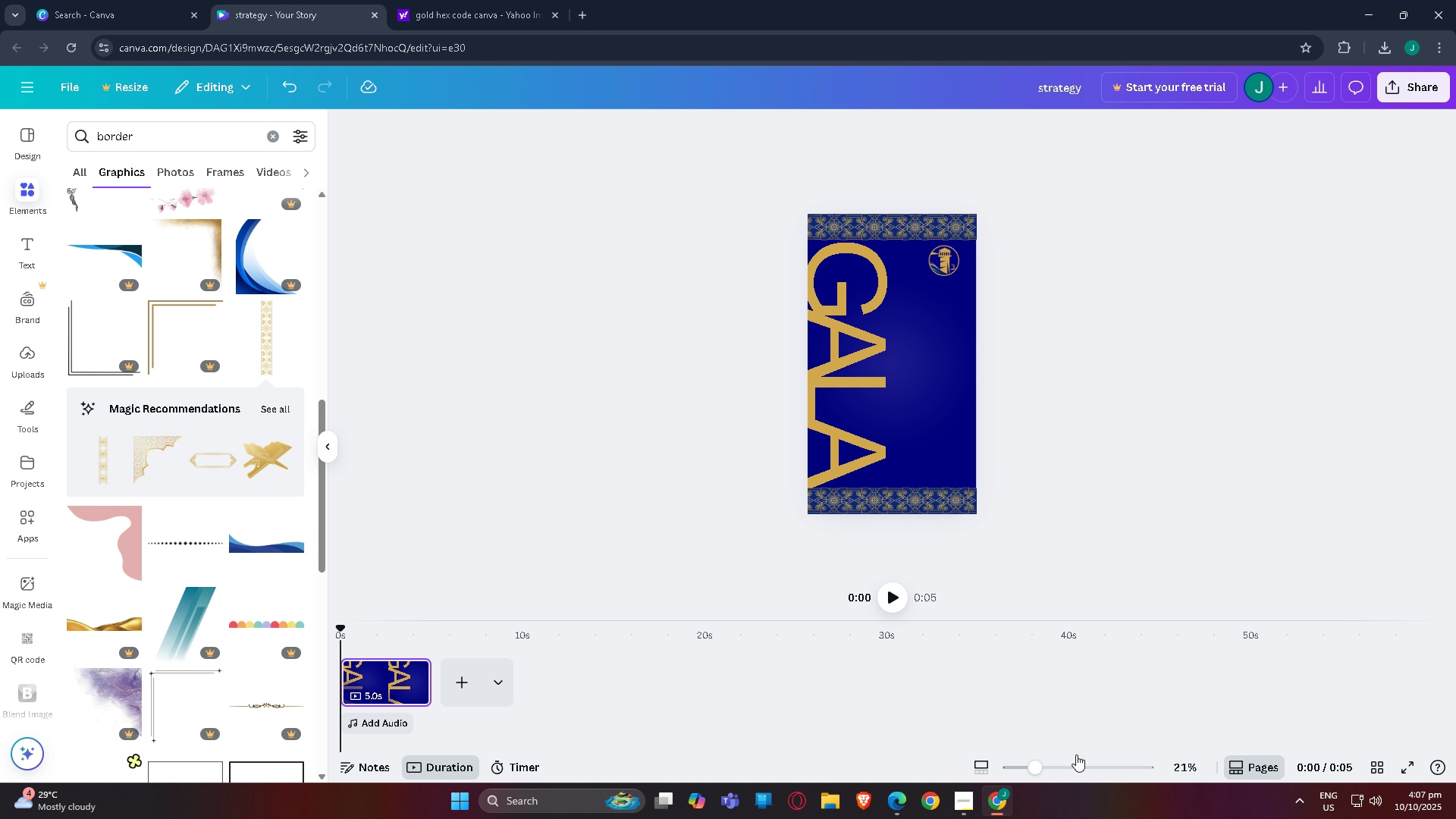 
left_click([1062, 769])
 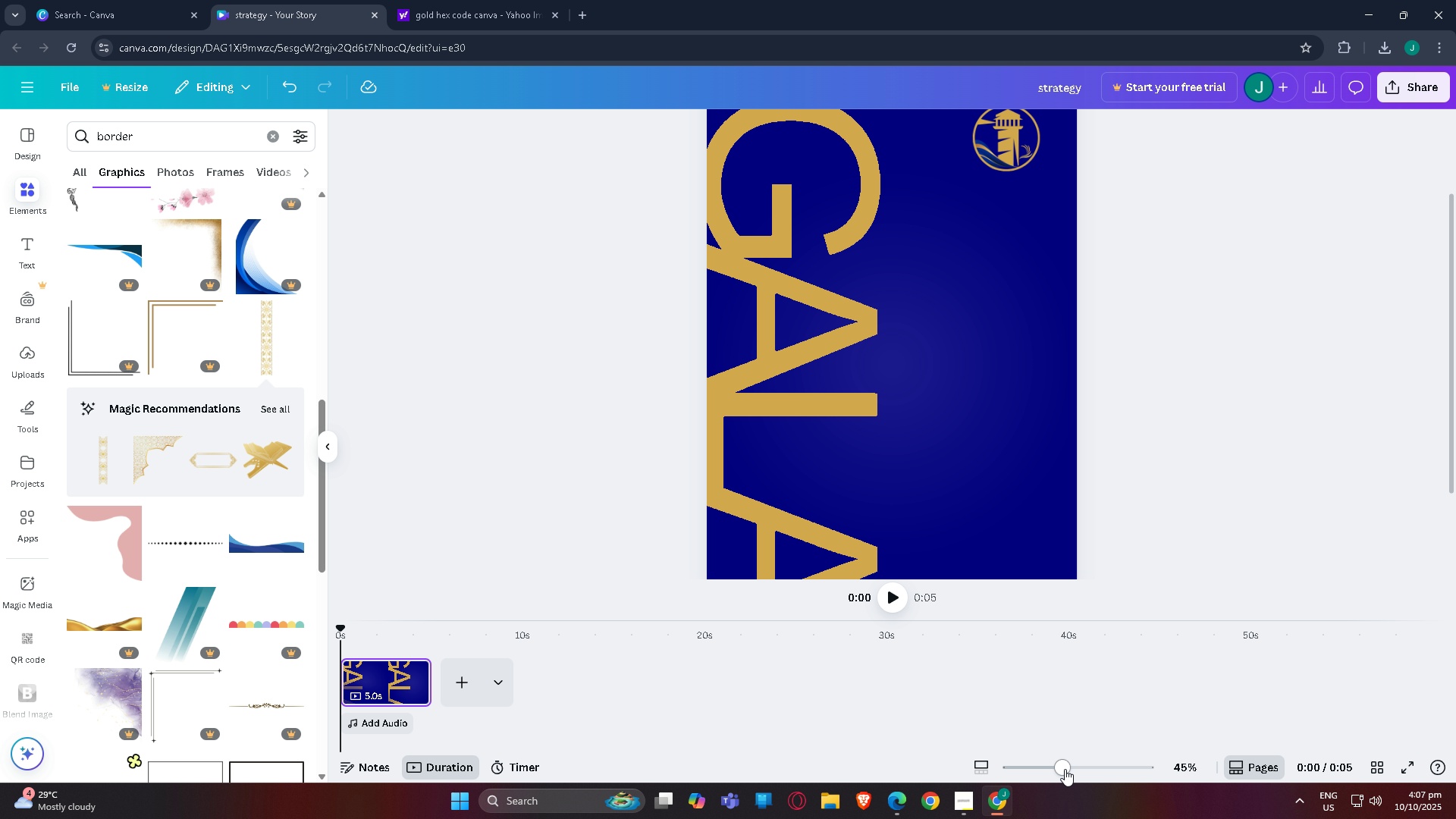 
left_click_drag(start_coordinate=[1067, 768], to_coordinate=[1062, 764])
 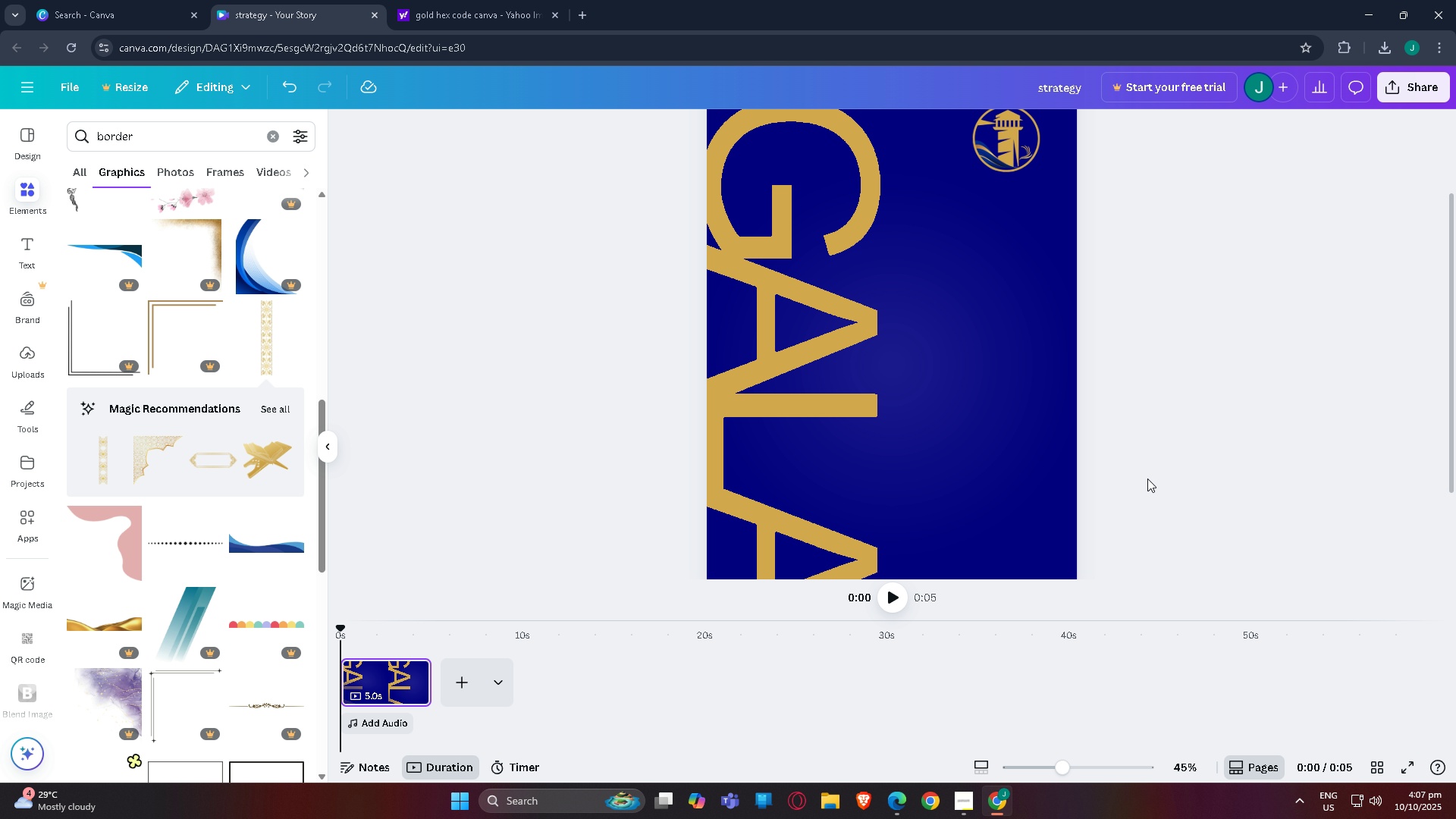 
left_click([1147, 485])
 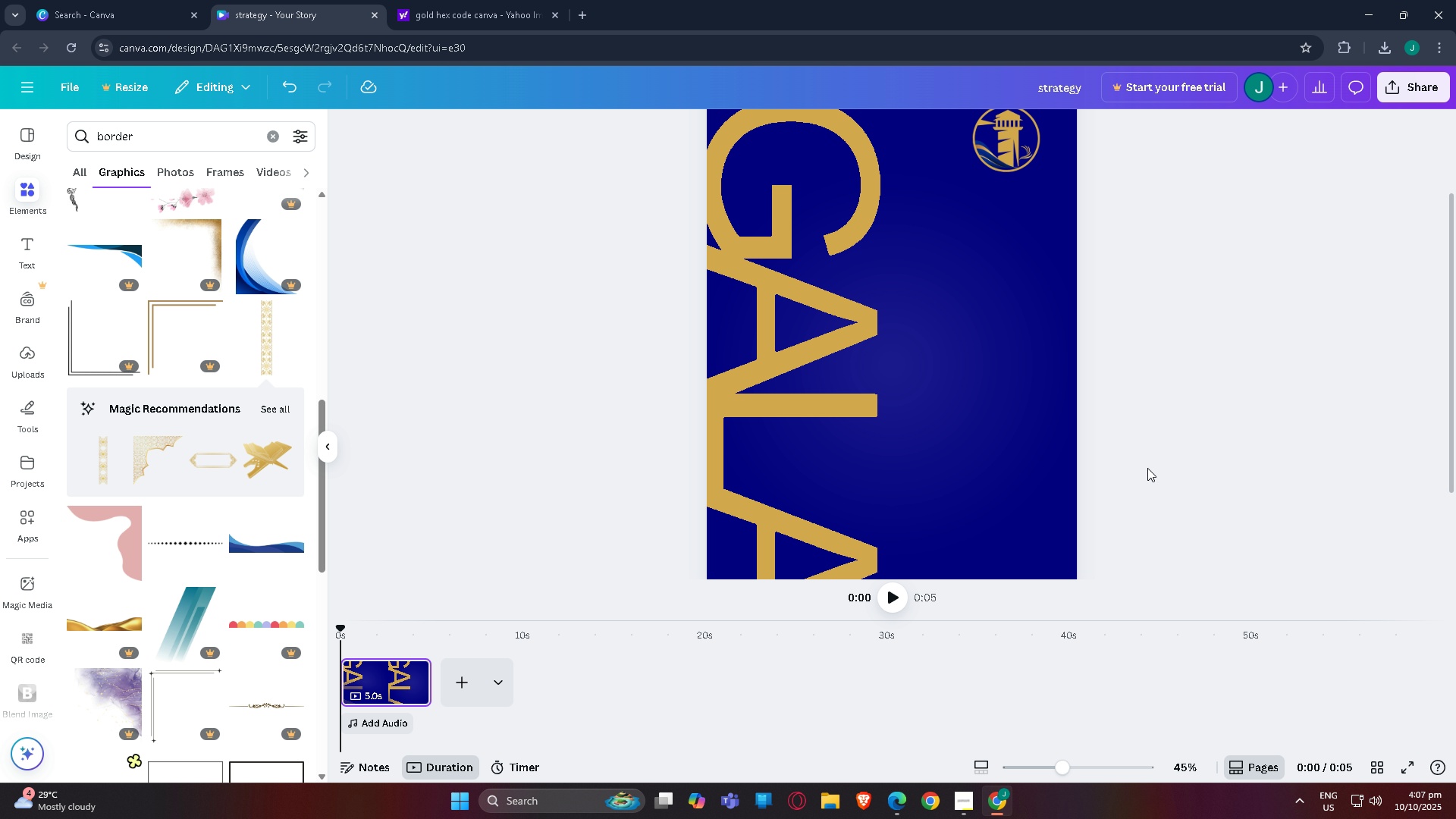 
scroll: coordinate [1147, 467], scroll_direction: down, amount: 7.0
 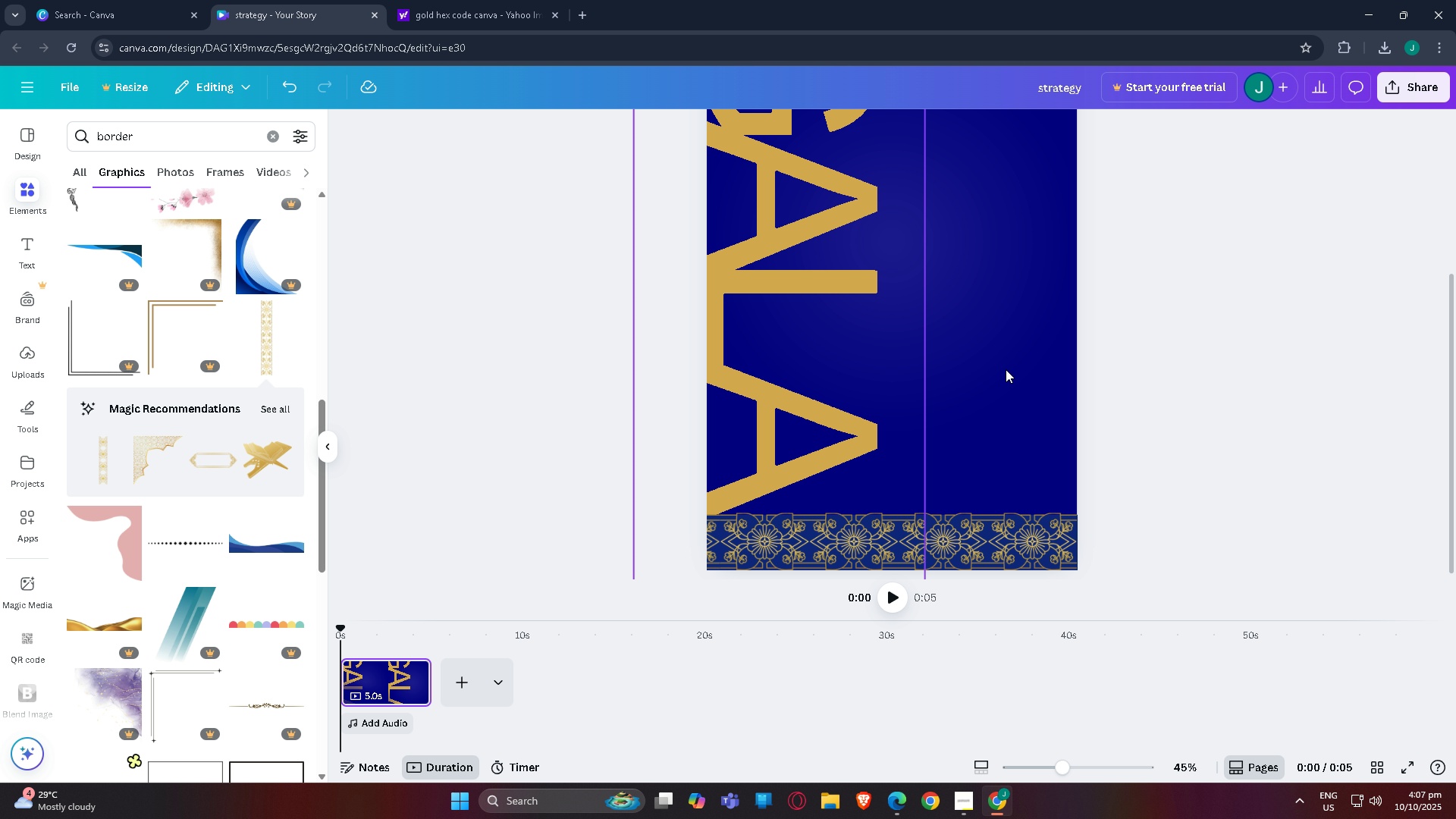 
left_click([1208, 369])
 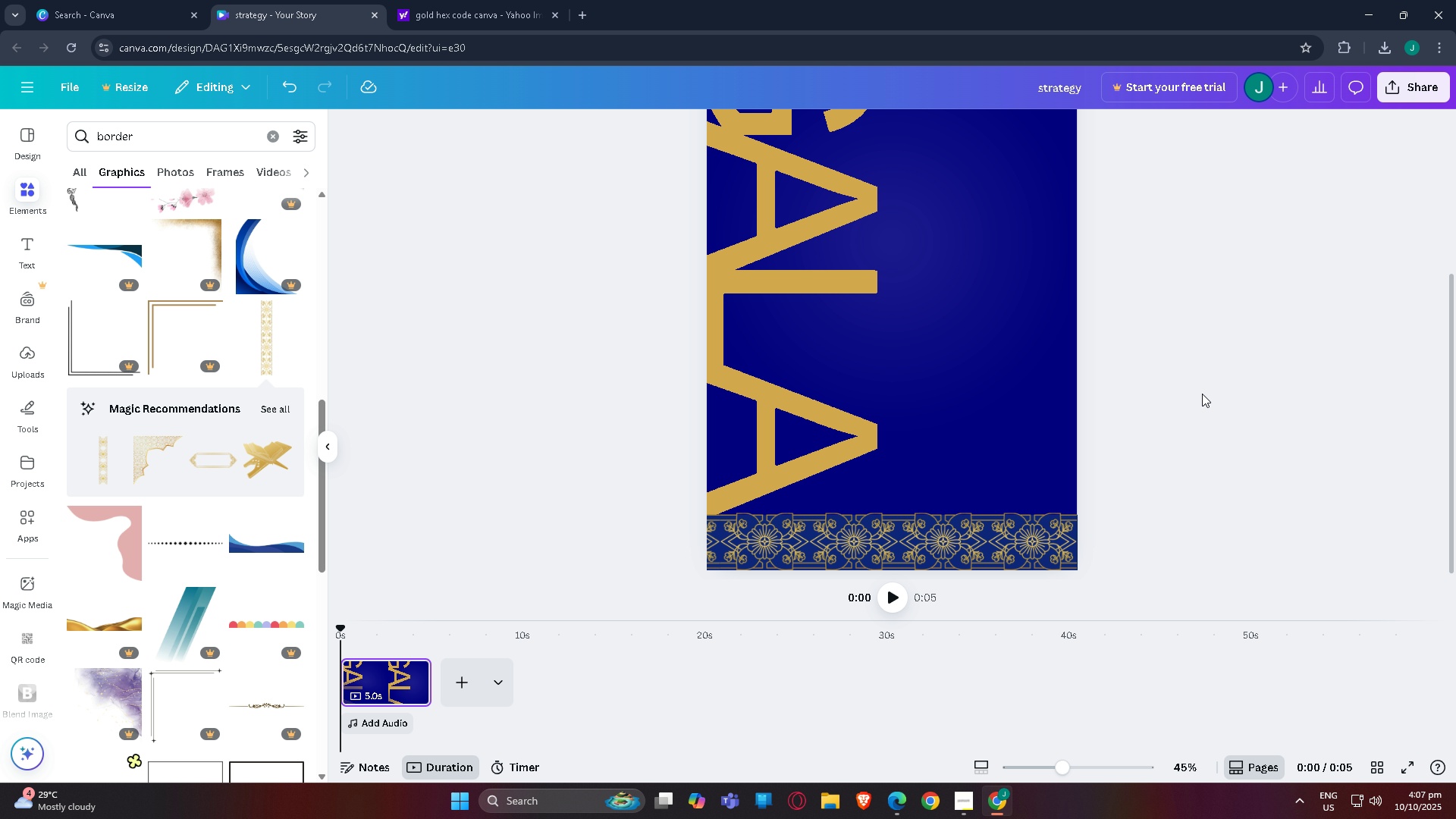 
scroll: coordinate [1204, 386], scroll_direction: up, amount: 3.0
 